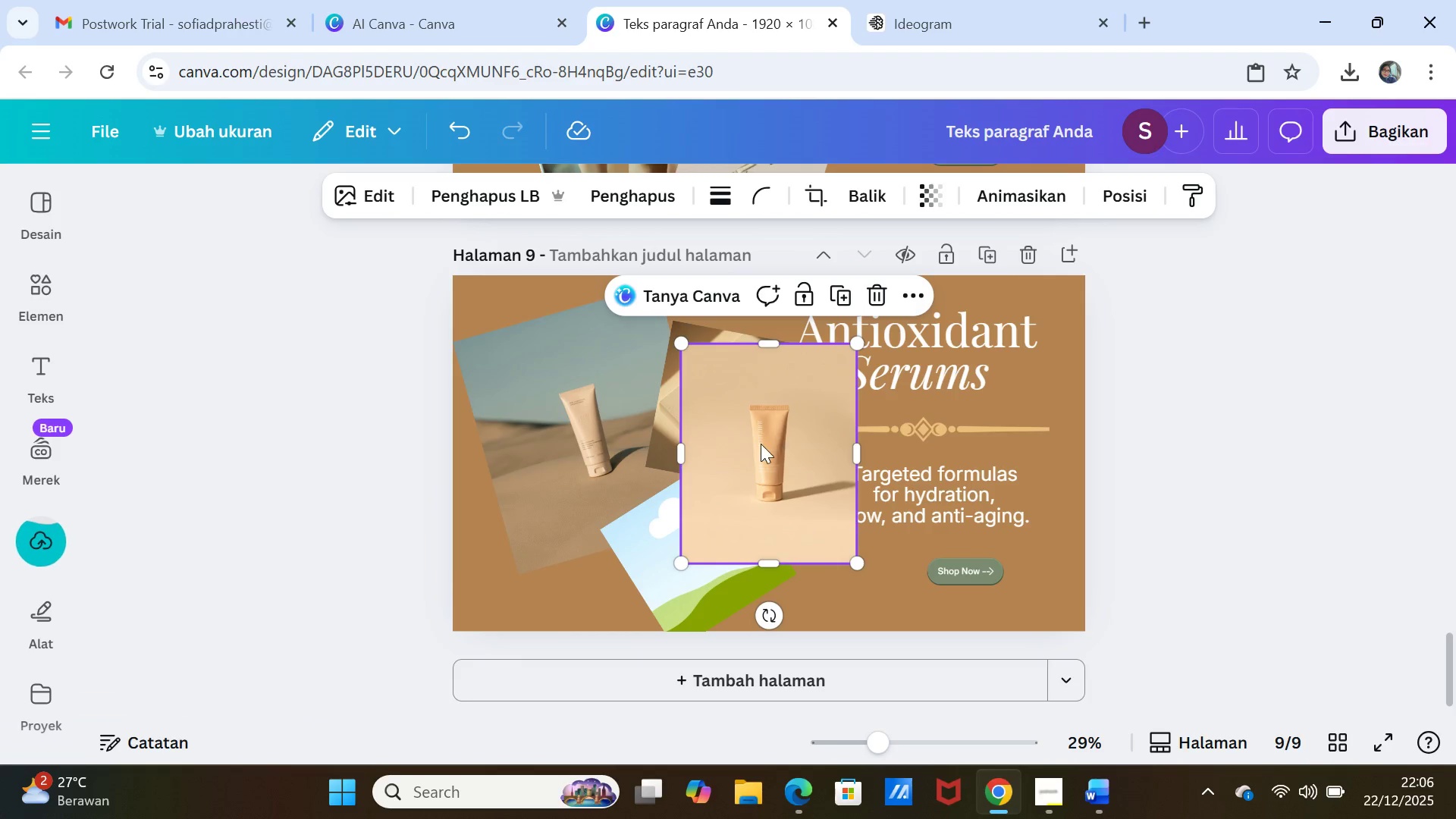 
left_click_drag(start_coordinate=[761, 444], to_coordinate=[708, 535])
 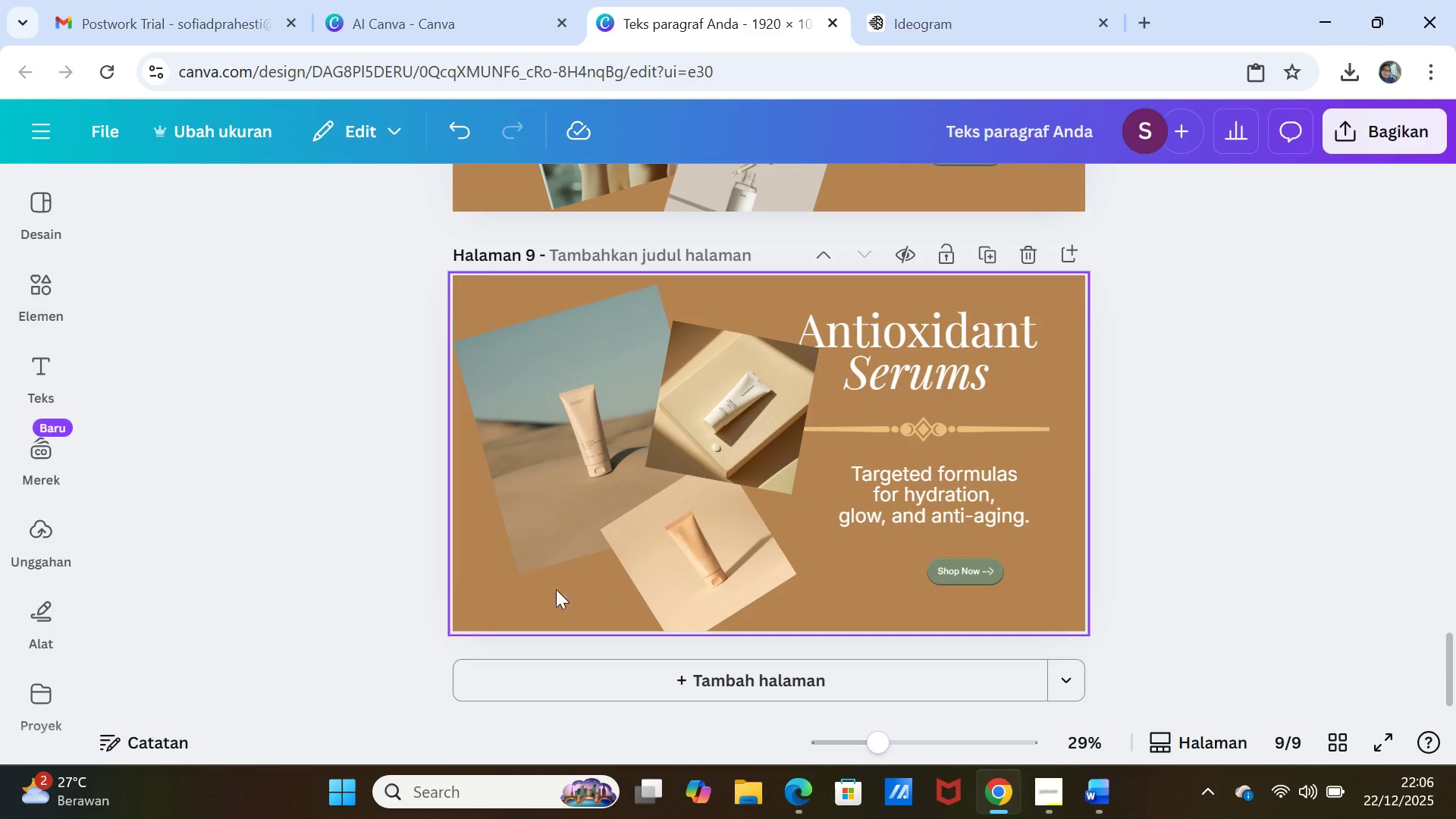 
left_click([538, 543])
 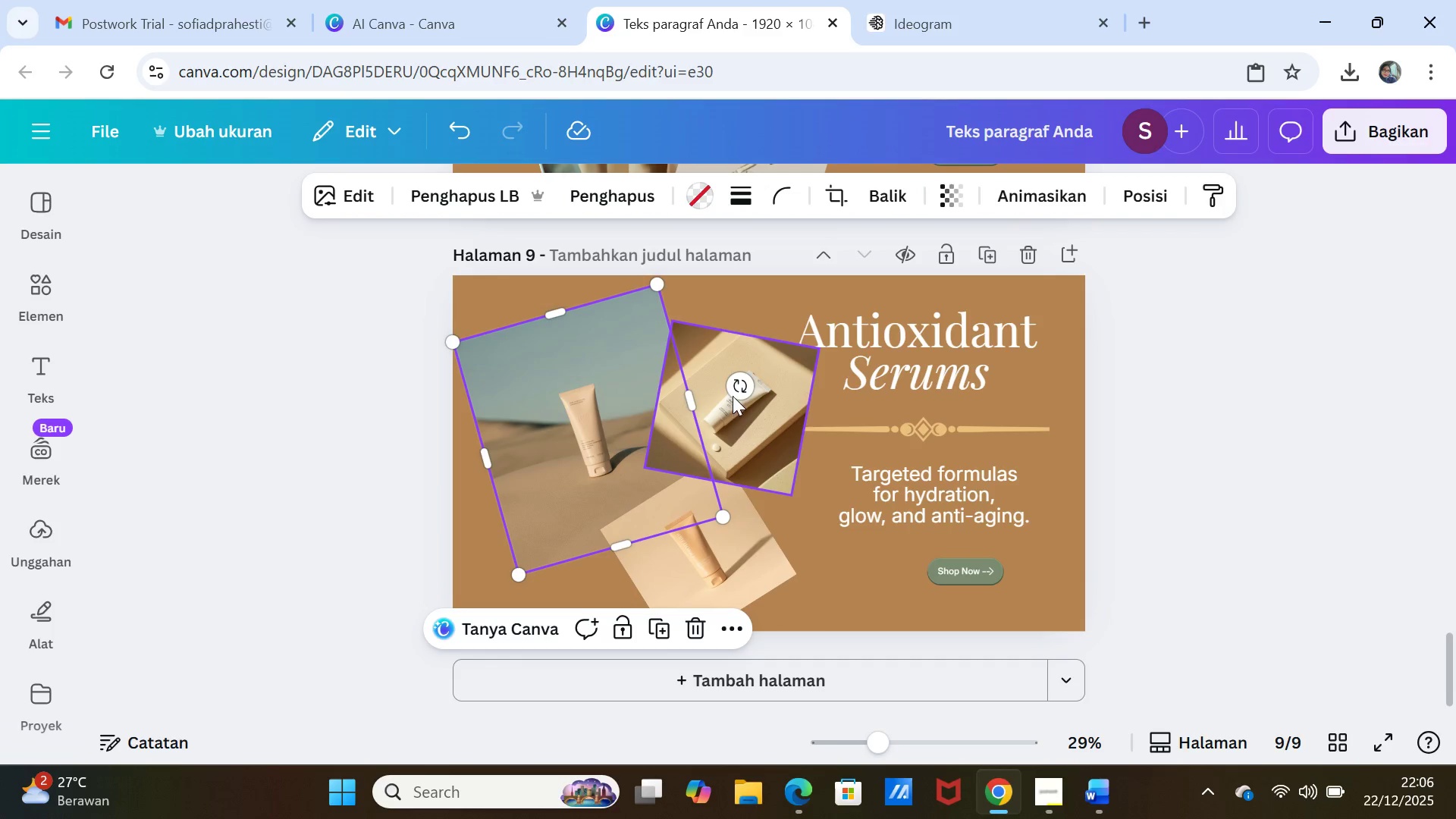 
left_click_drag(start_coordinate=[740, 384], to_coordinate=[720, 413])
 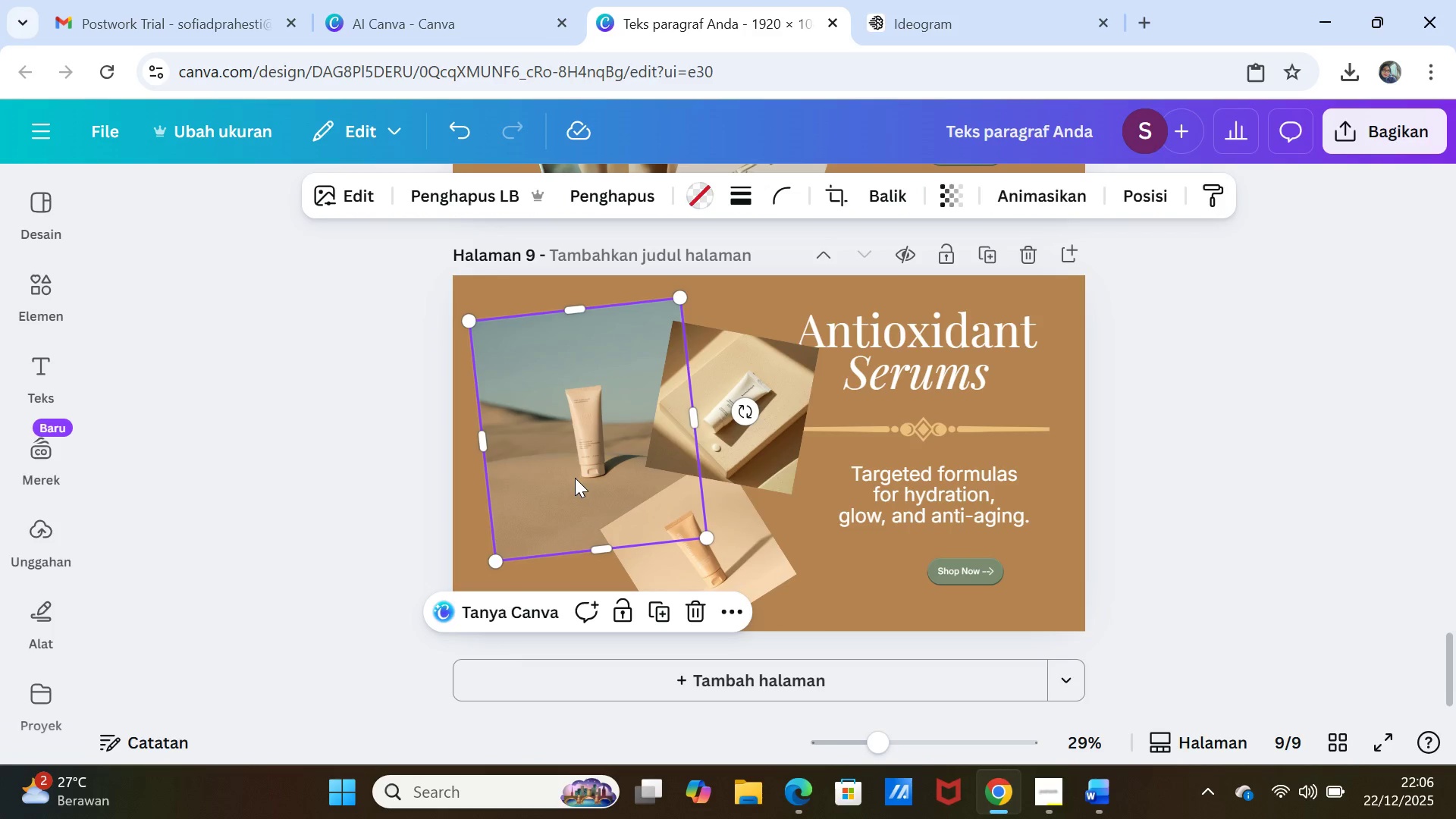 
left_click_drag(start_coordinate=[575, 478], to_coordinate=[554, 464])
 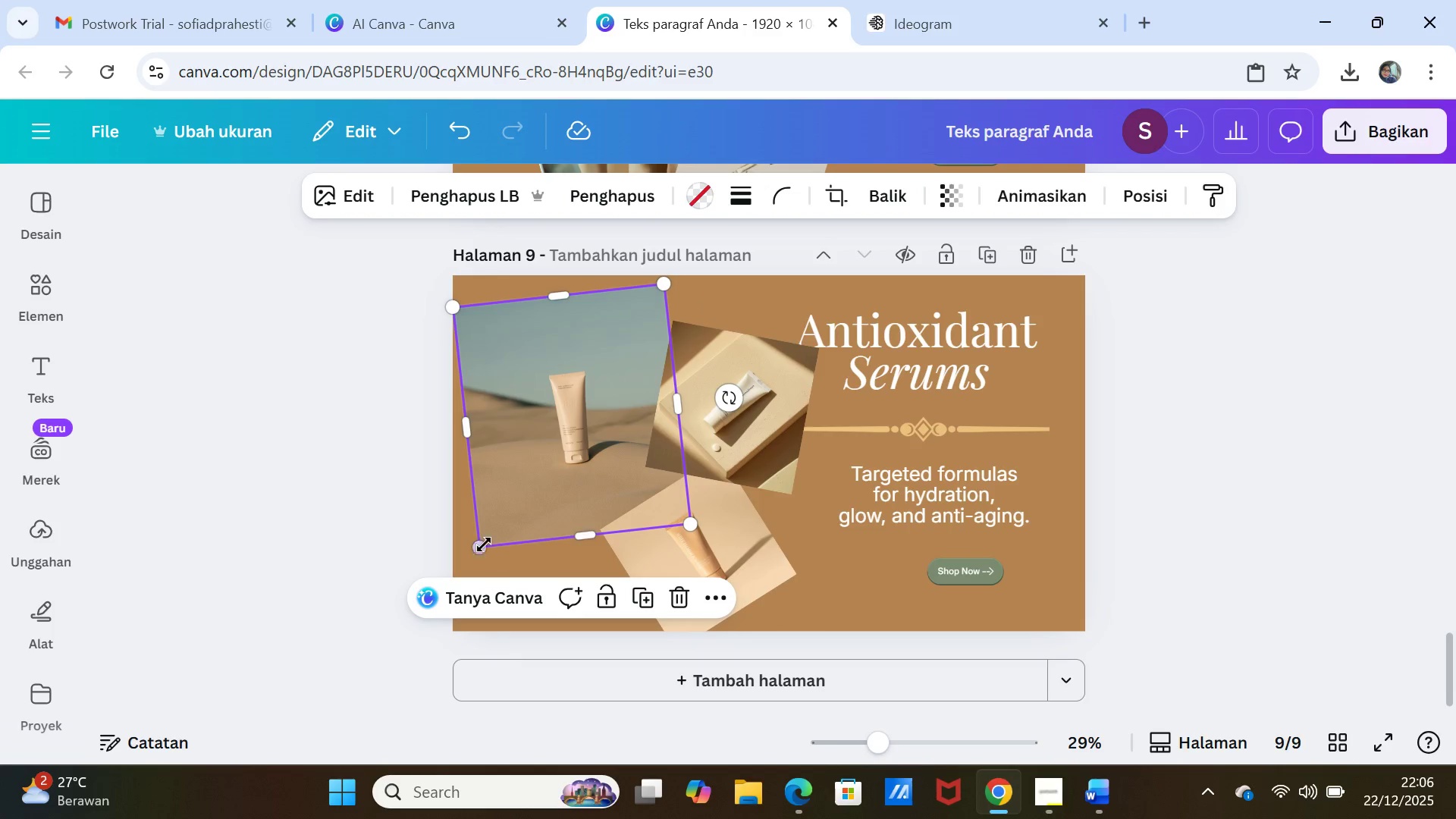 
left_click_drag(start_coordinate=[484, 544], to_coordinate=[452, 590])
 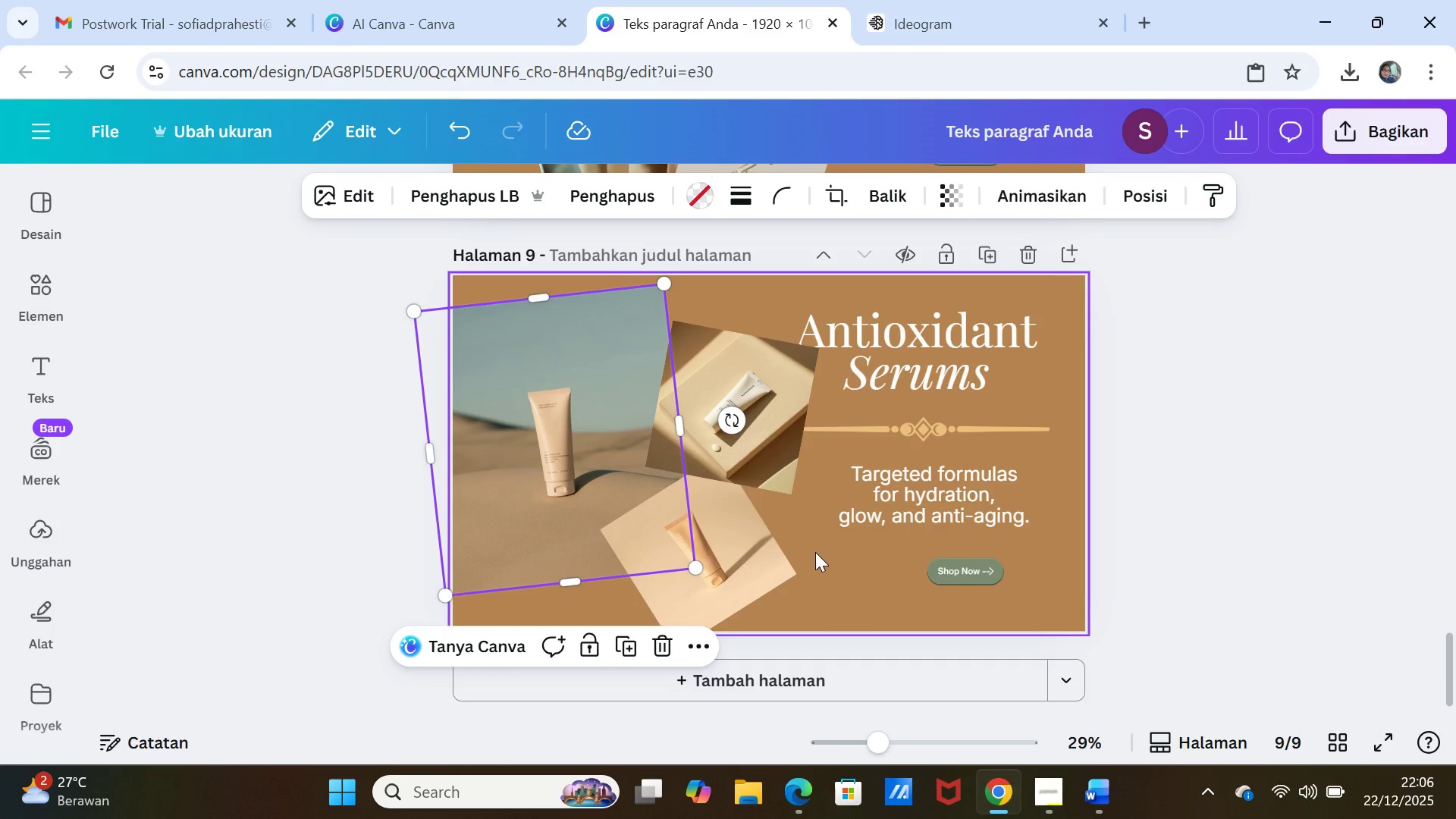 
left_click([819, 553])
 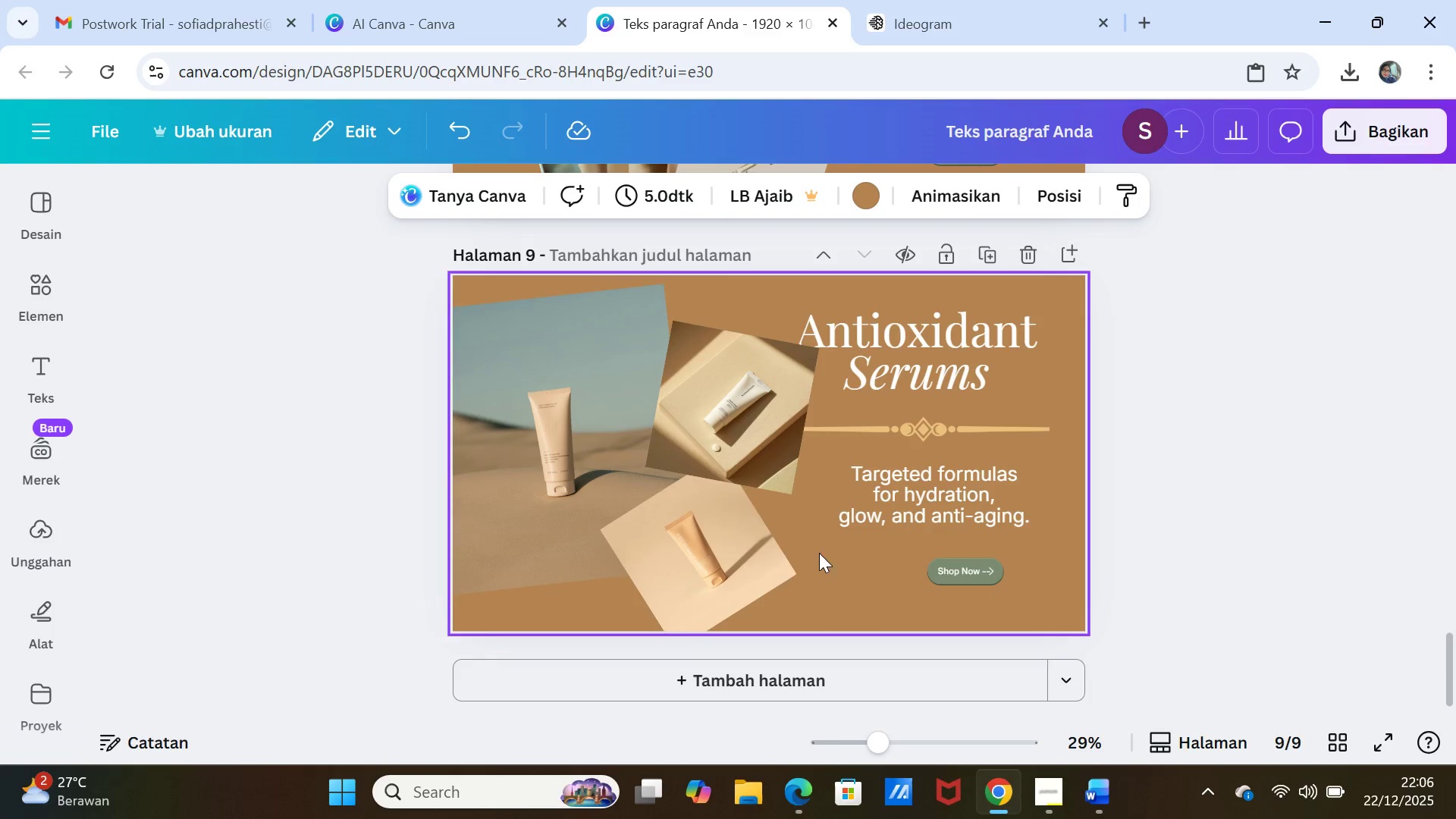 
left_click_drag(start_coordinate=[497, 403], to_coordinate=[676, 267])
 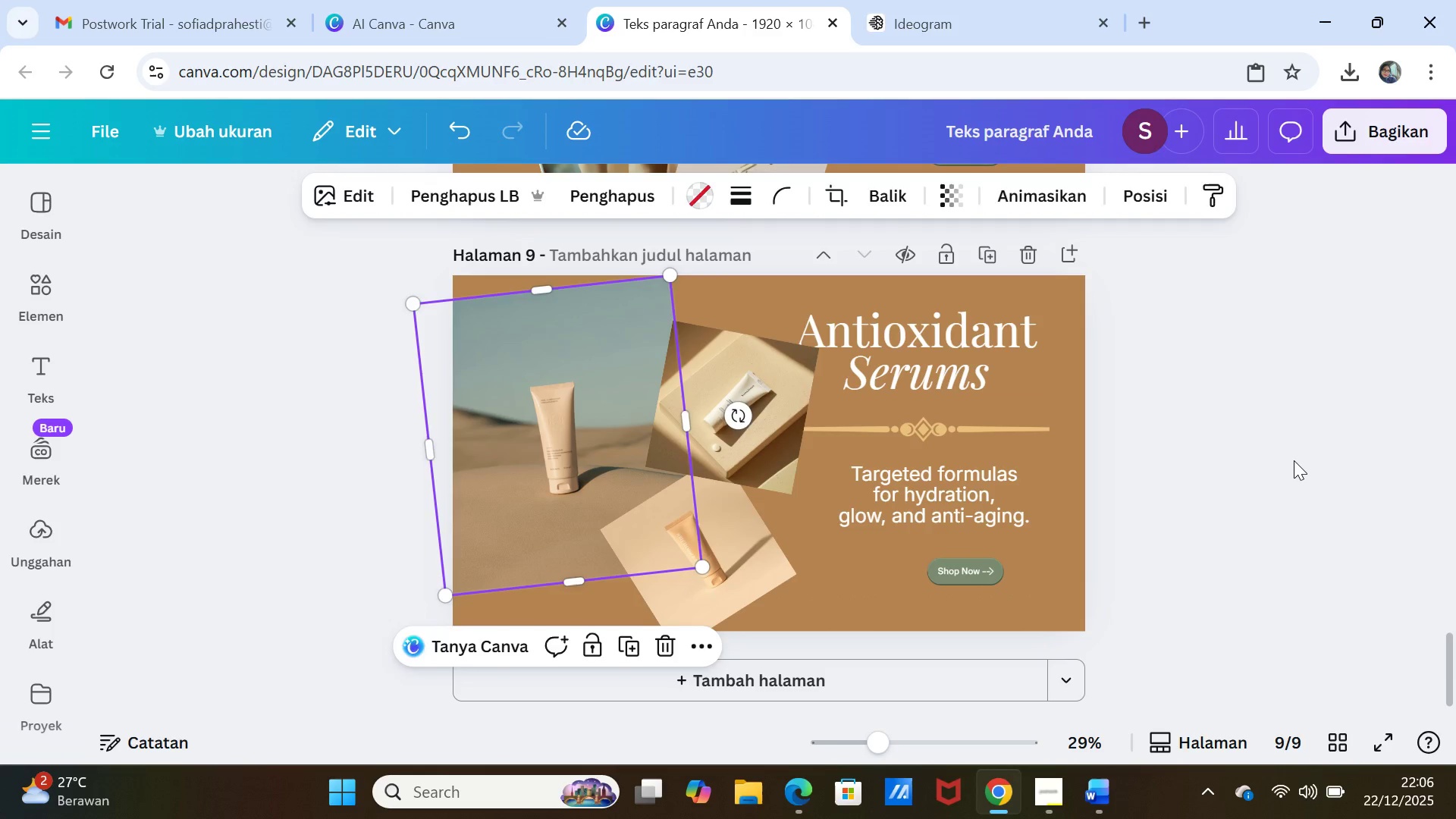 
left_click([1294, 460])
 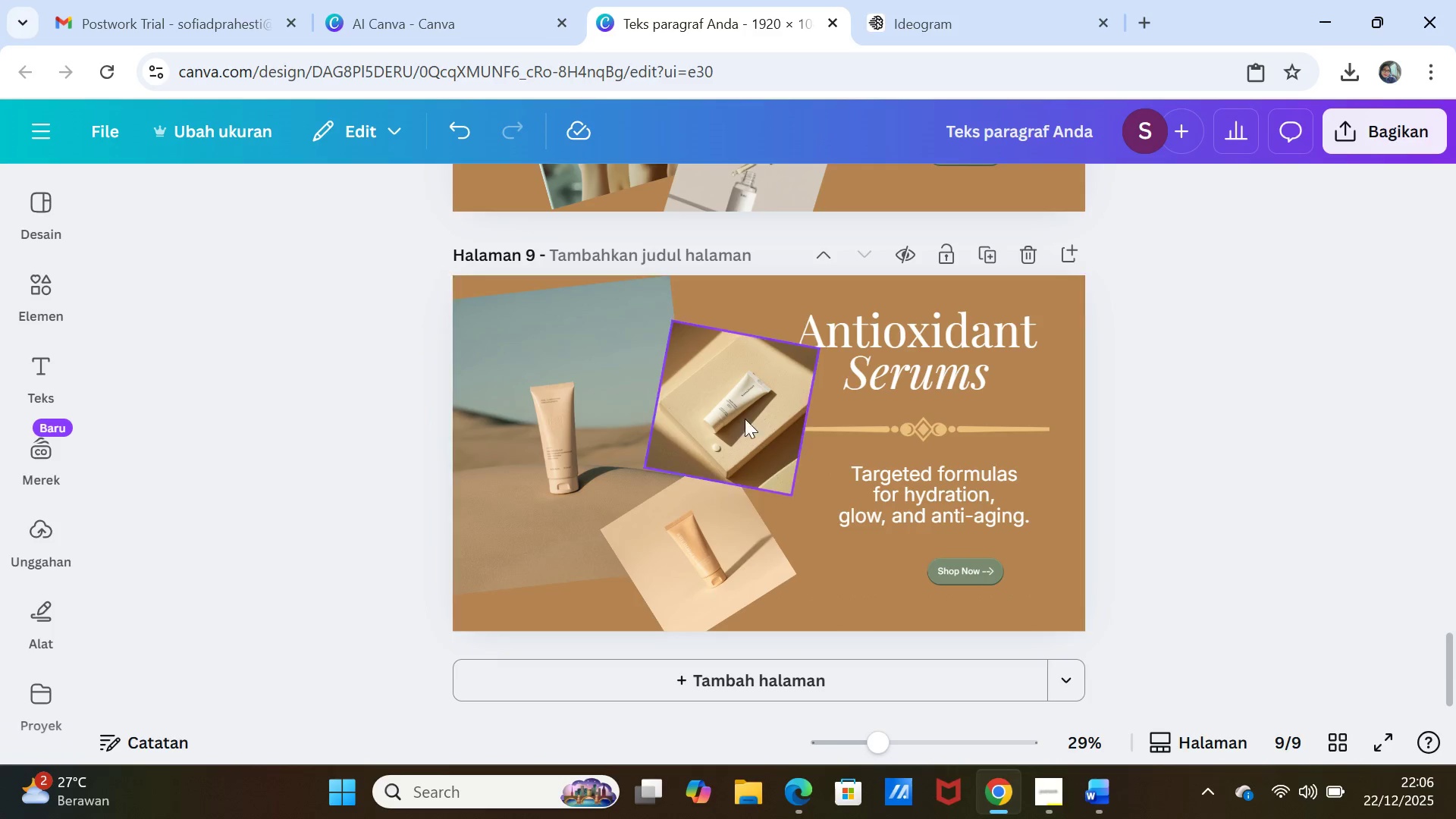 
left_click([586, 405])
 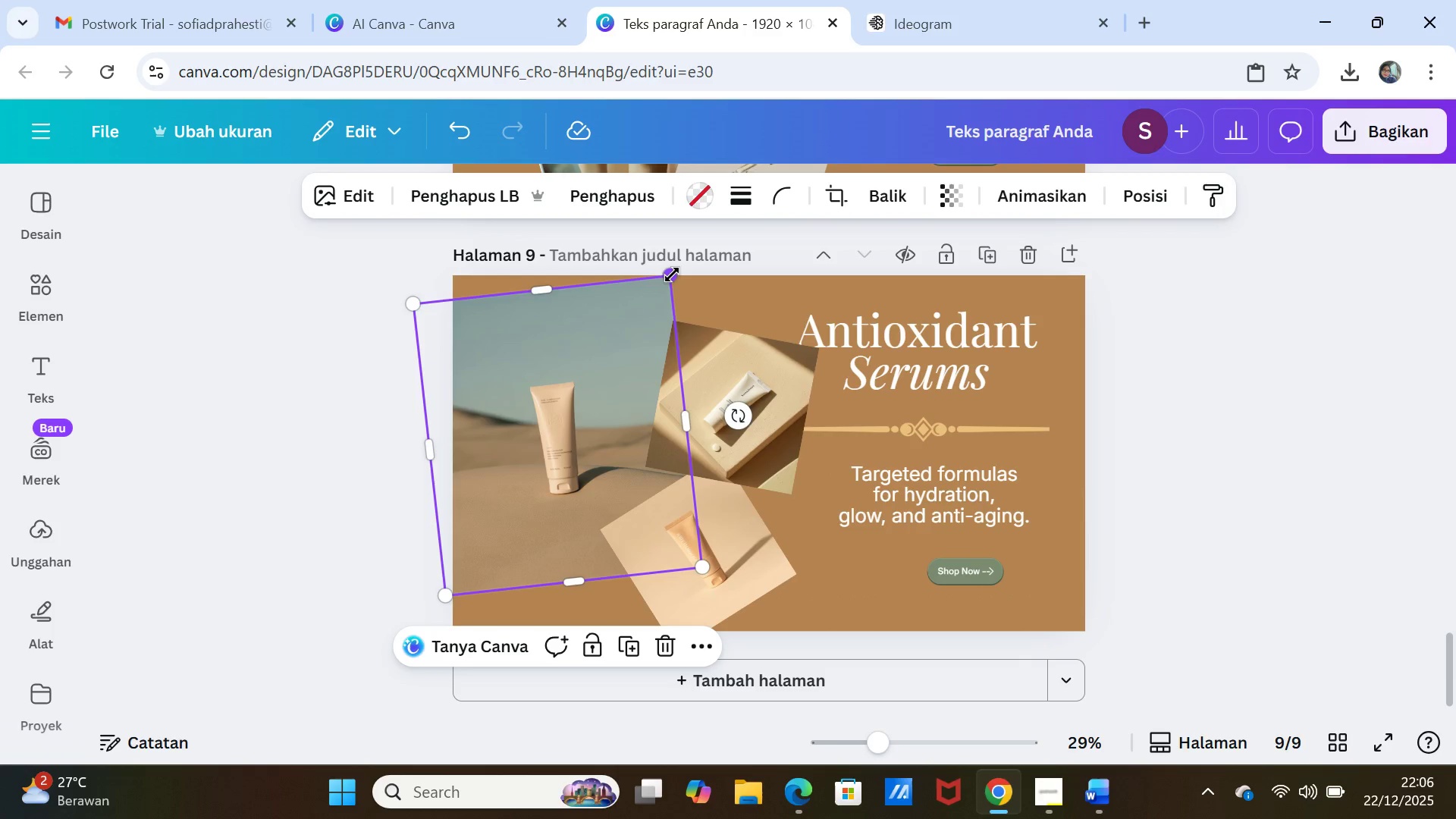 
left_click_drag(start_coordinate=[672, 275], to_coordinate=[682, 263])
 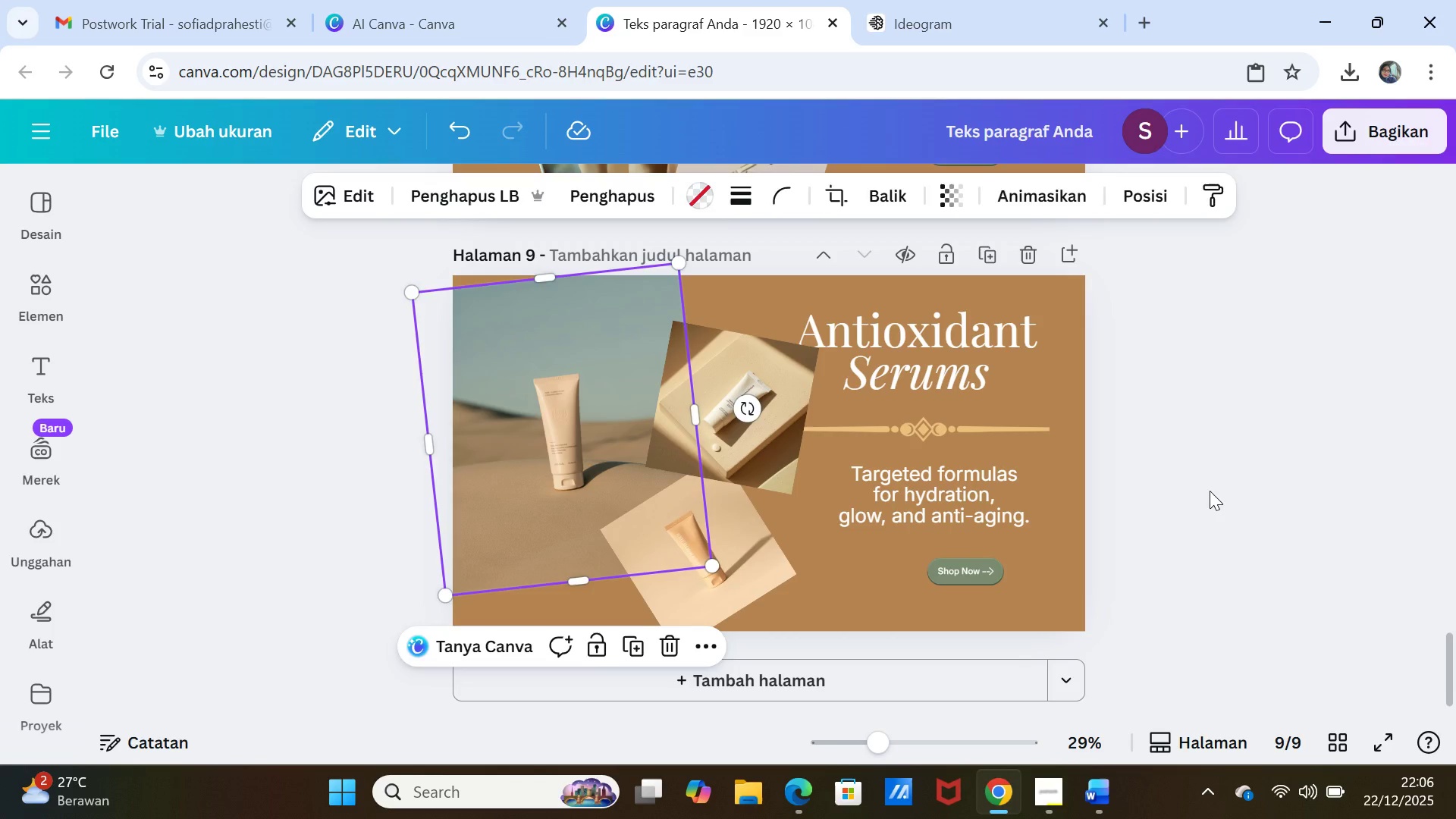 
left_click([1210, 491])
 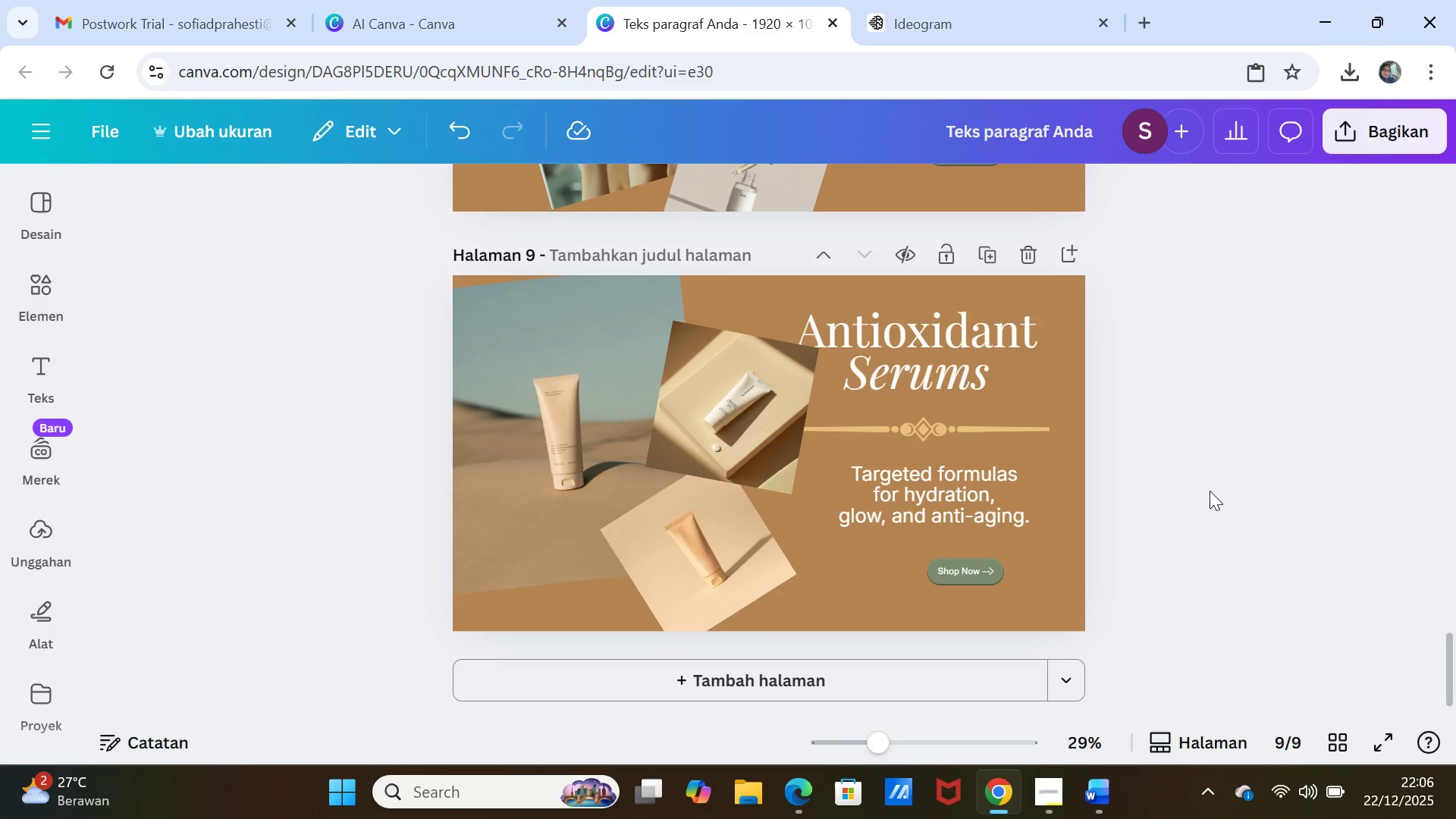 
left_click([757, 558])
 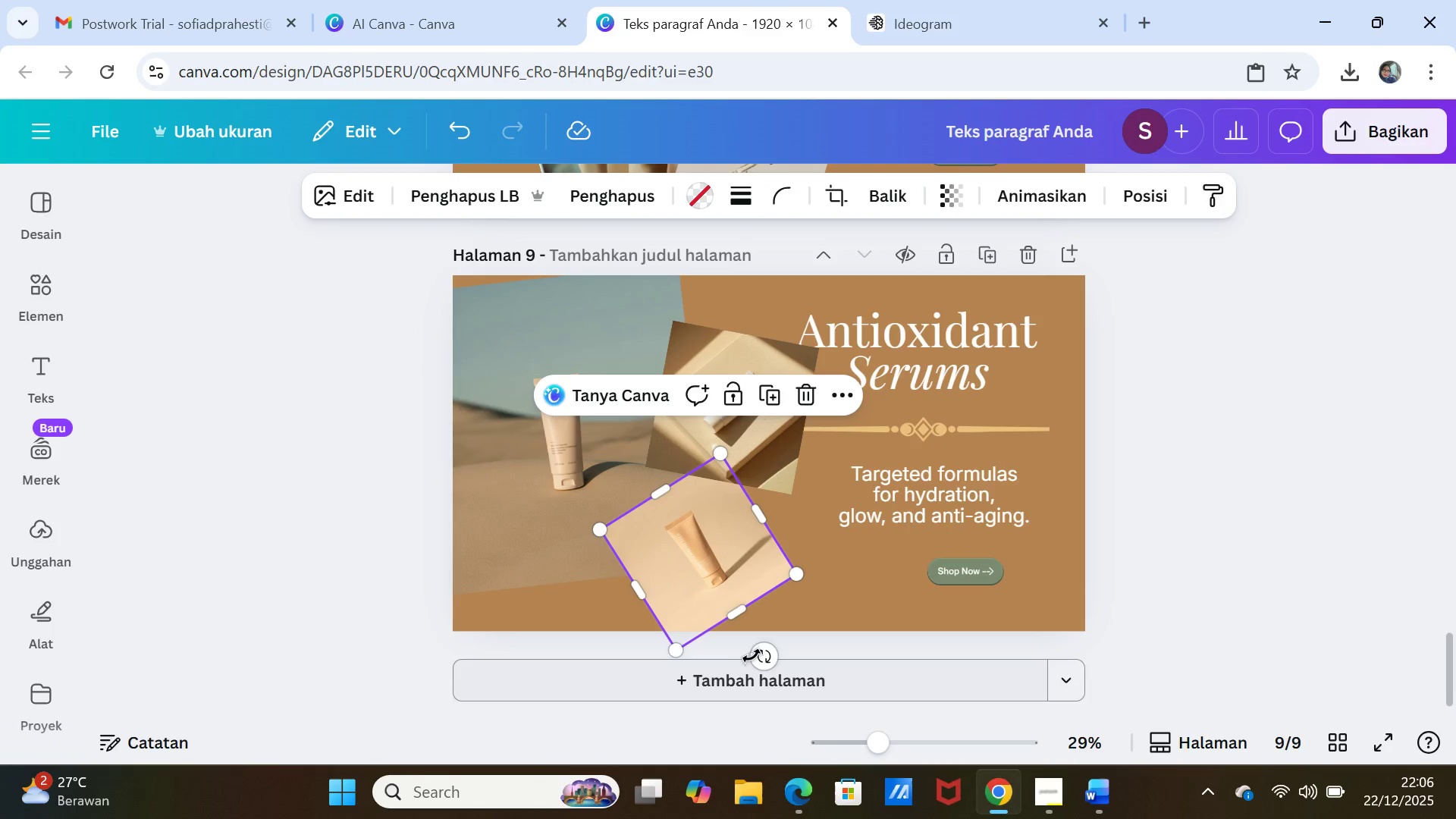 
left_click_drag(start_coordinate=[772, 657], to_coordinate=[741, 667])
 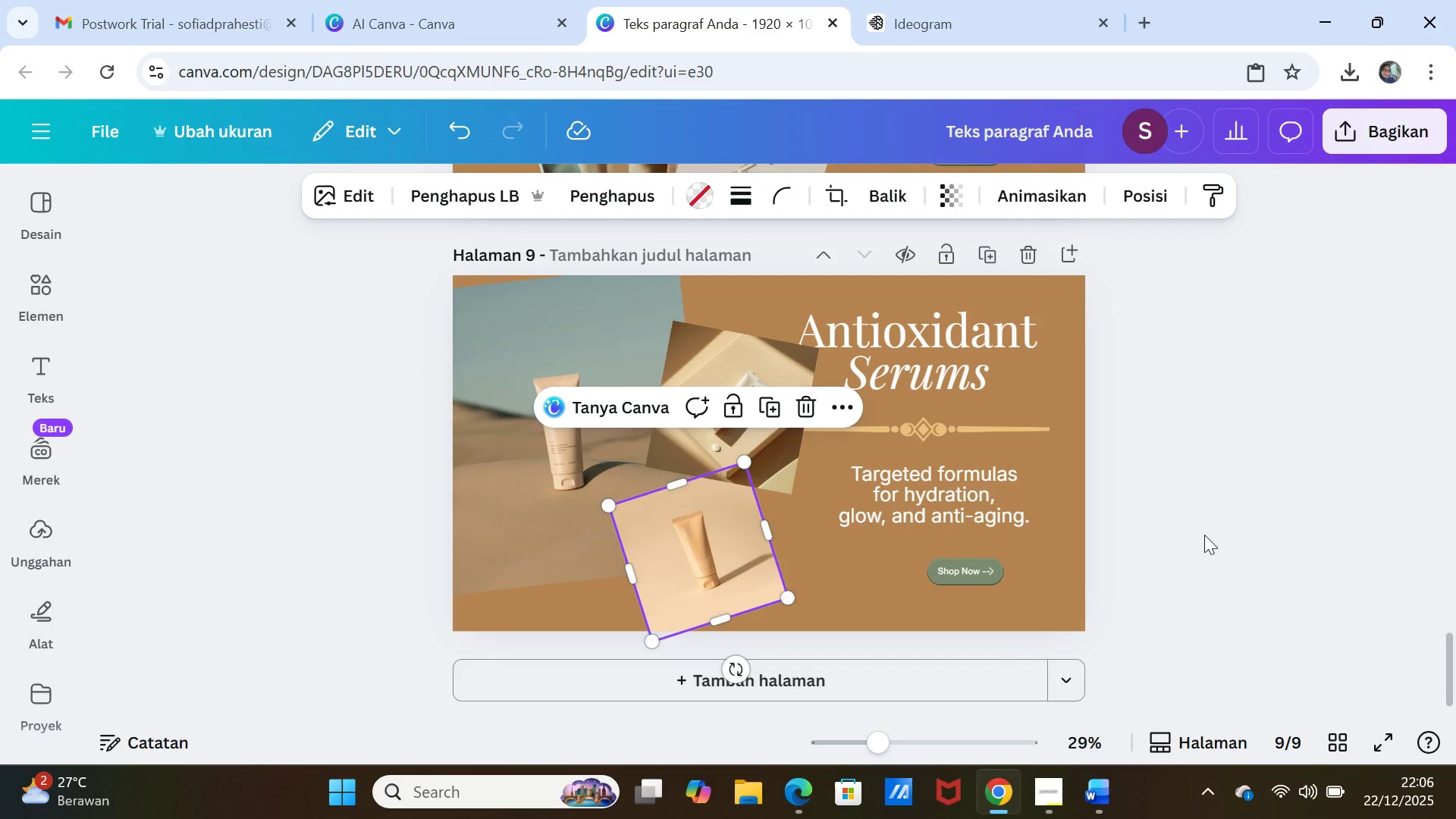 
left_click([1204, 535])
 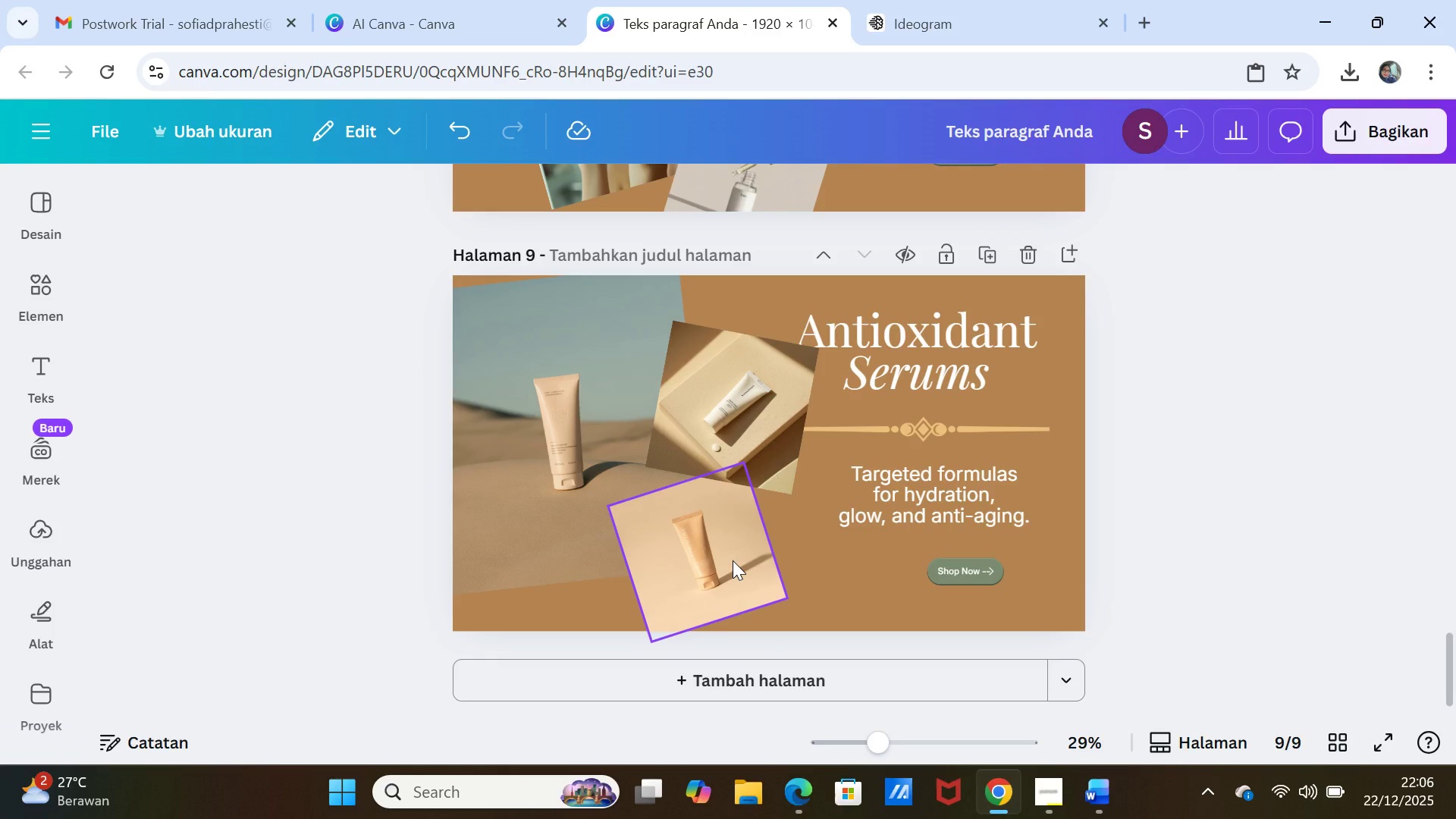 
left_click([1231, 507])
 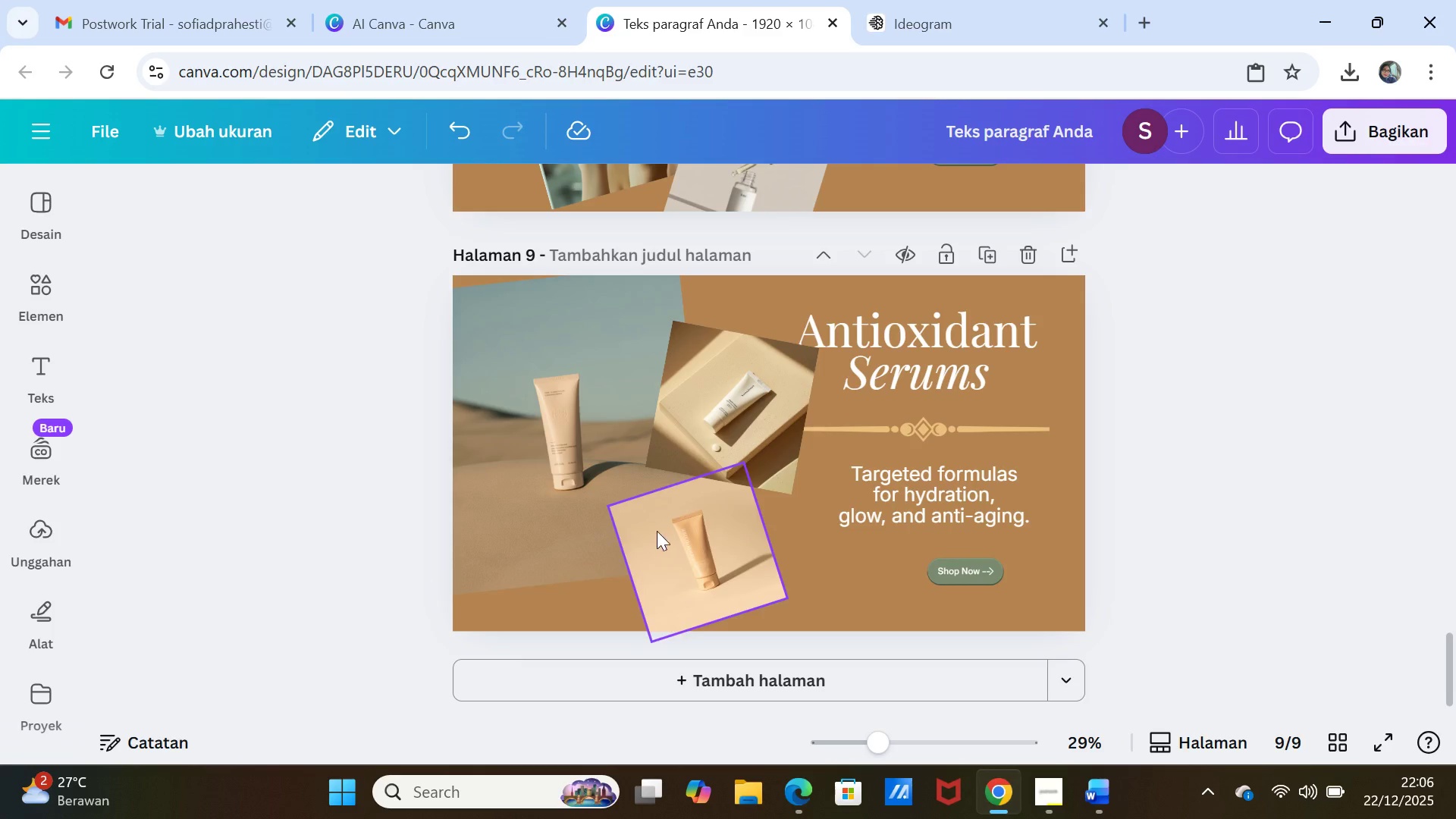 
left_click([507, 538])
 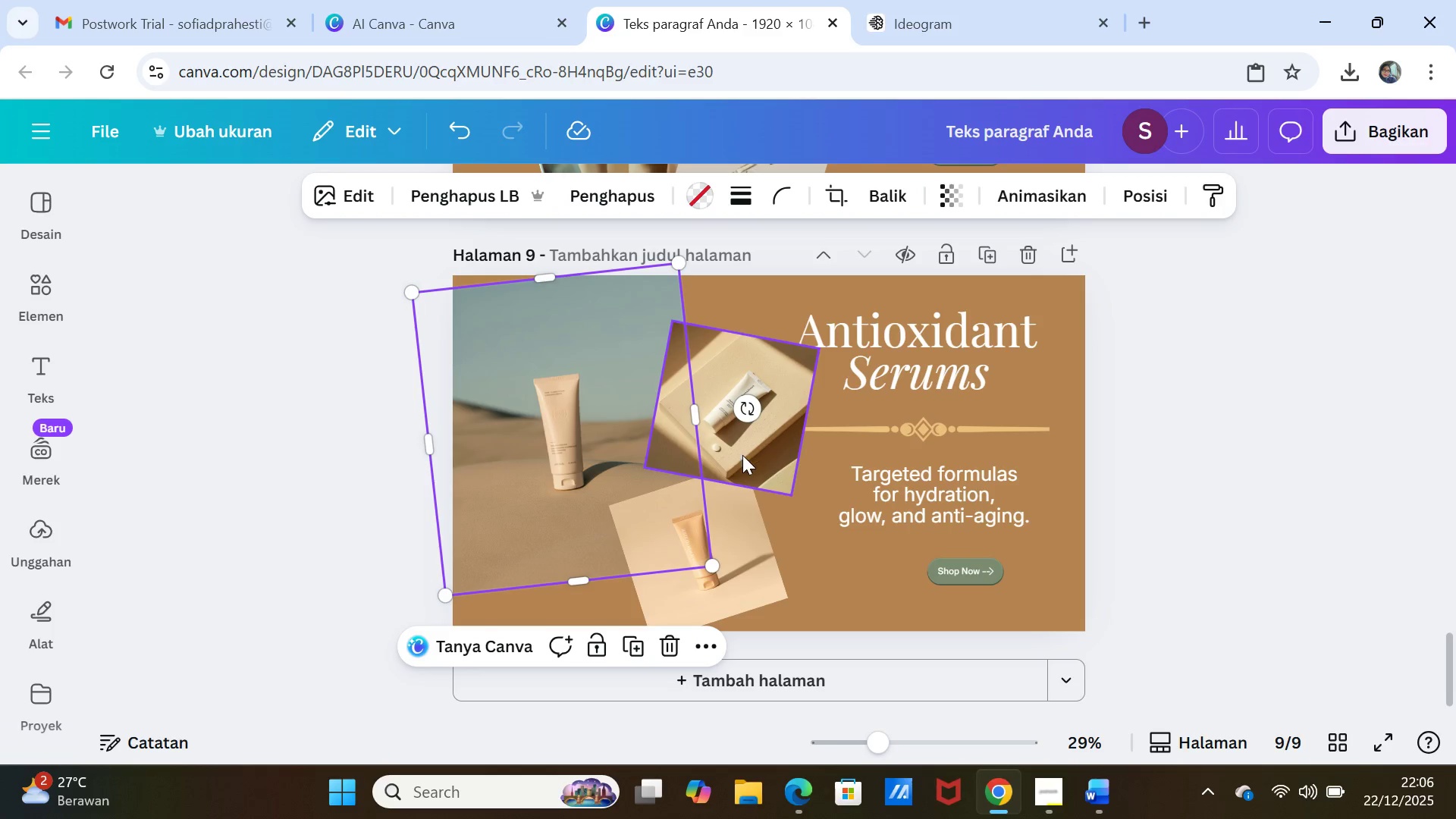 
left_click_drag(start_coordinate=[755, 409], to_coordinate=[762, 389])
 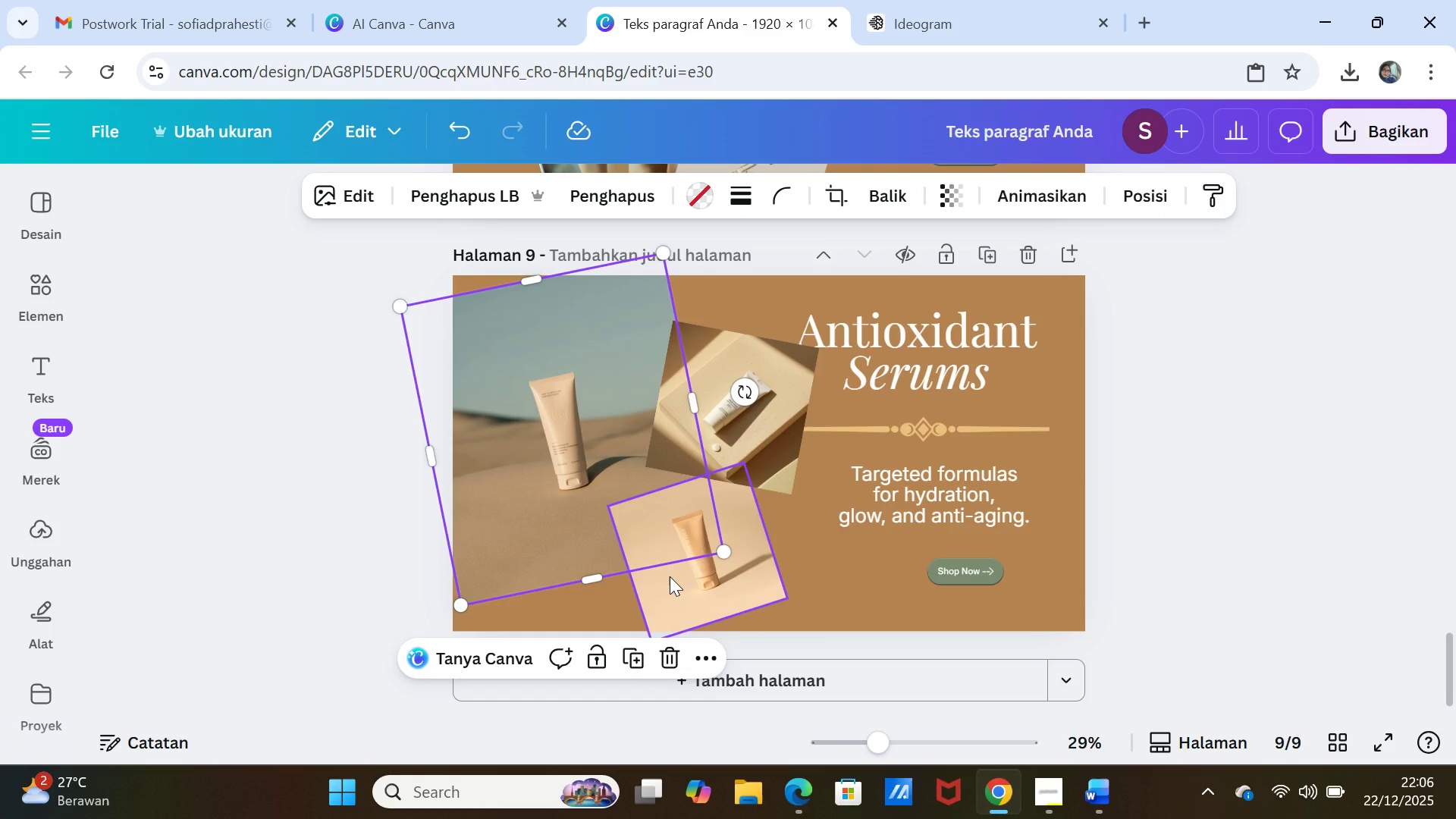 
left_click([670, 576])
 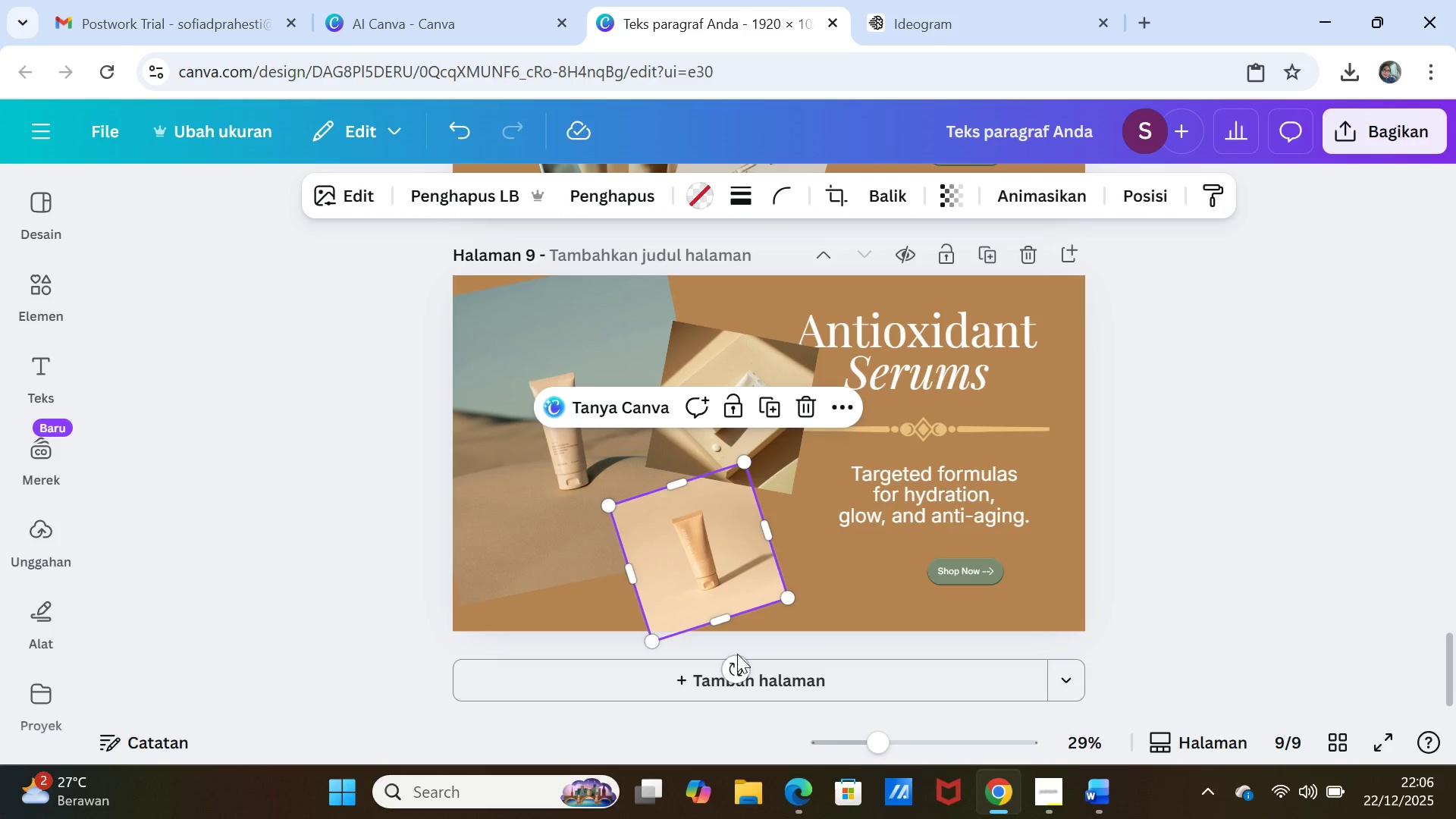 
left_click_drag(start_coordinate=[737, 658], to_coordinate=[713, 658])
 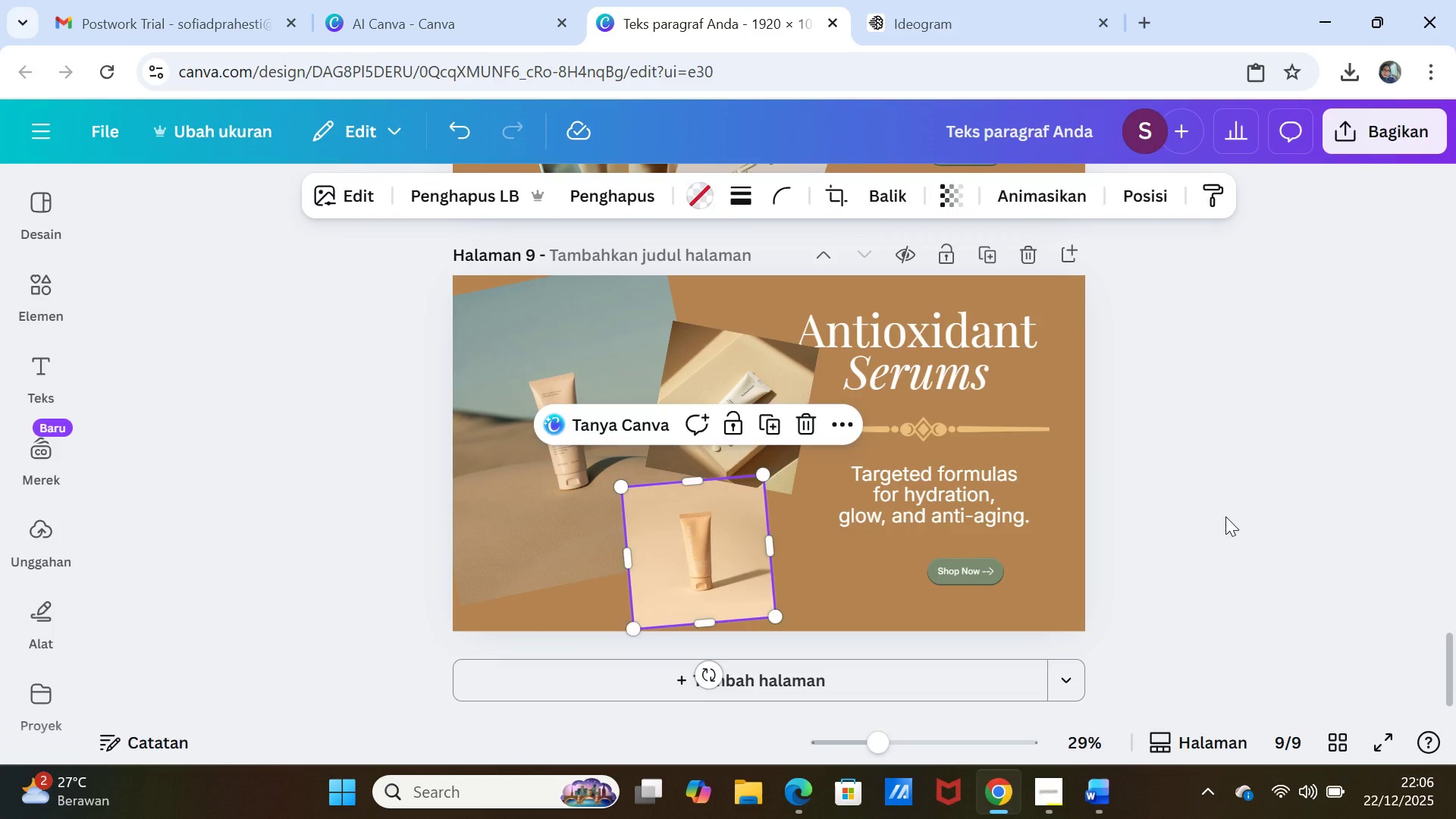 
left_click([1225, 516])
 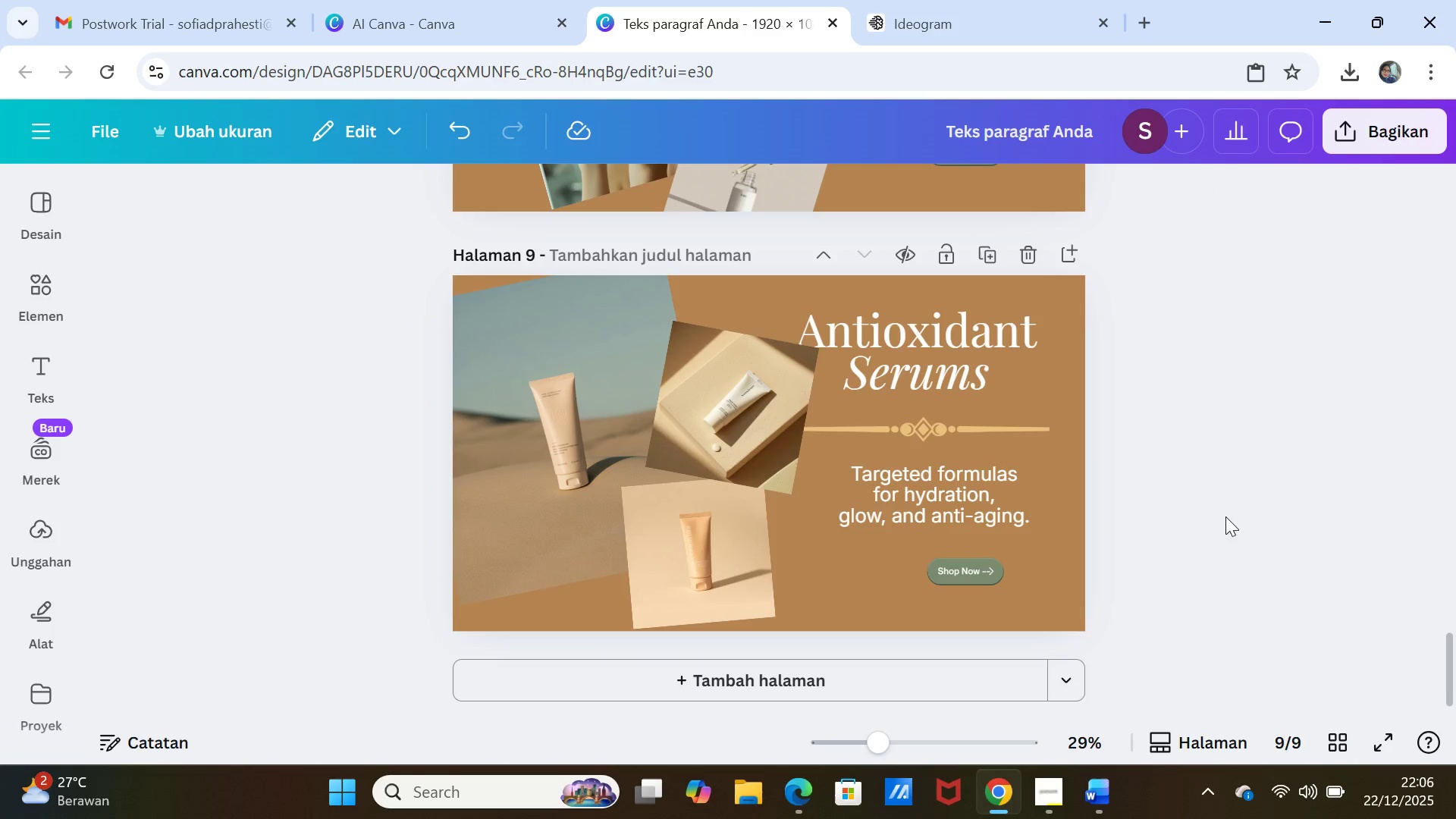 
left_click([683, 553])
 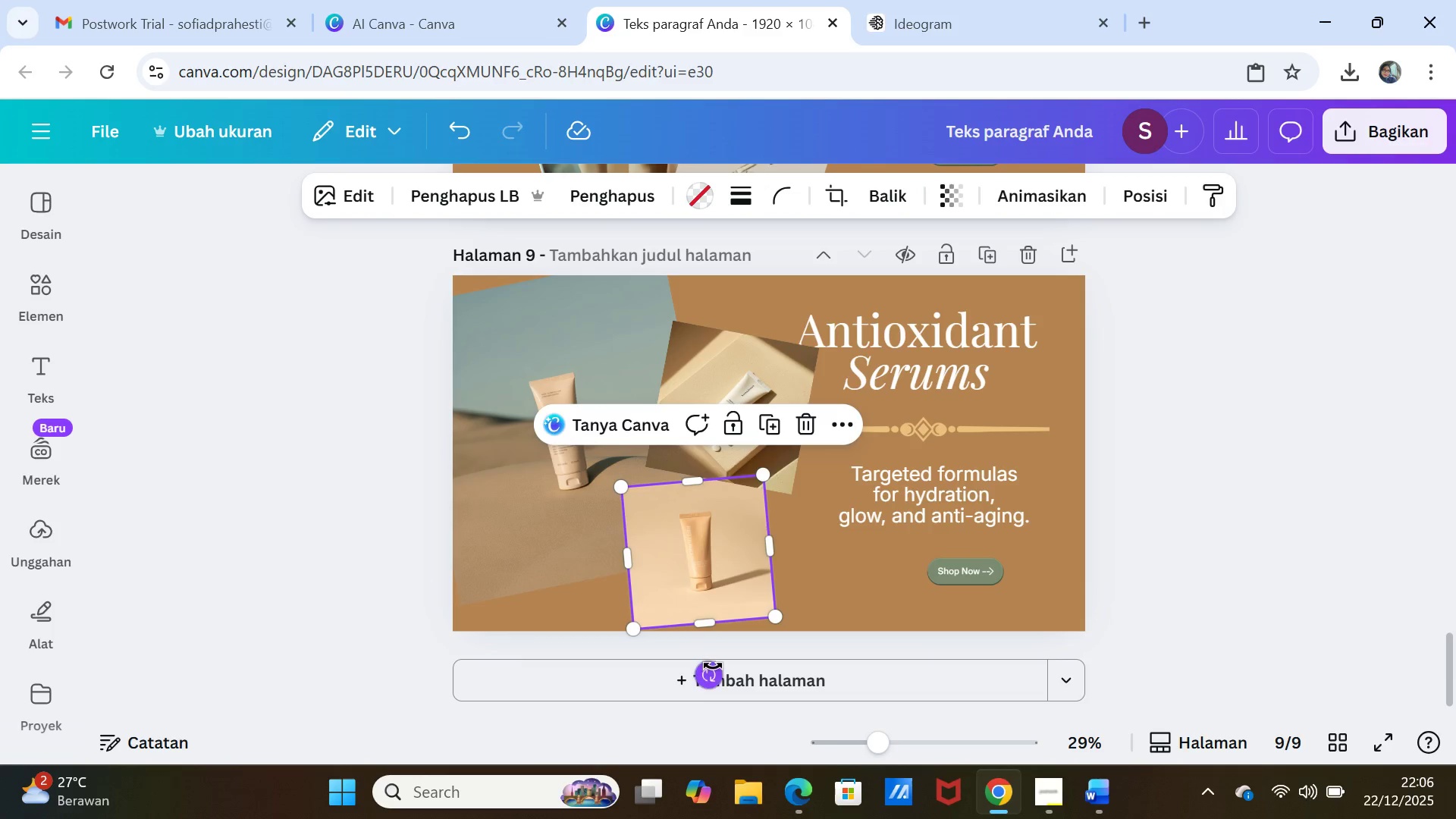 
left_click_drag(start_coordinate=[713, 669], to_coordinate=[748, 661])
 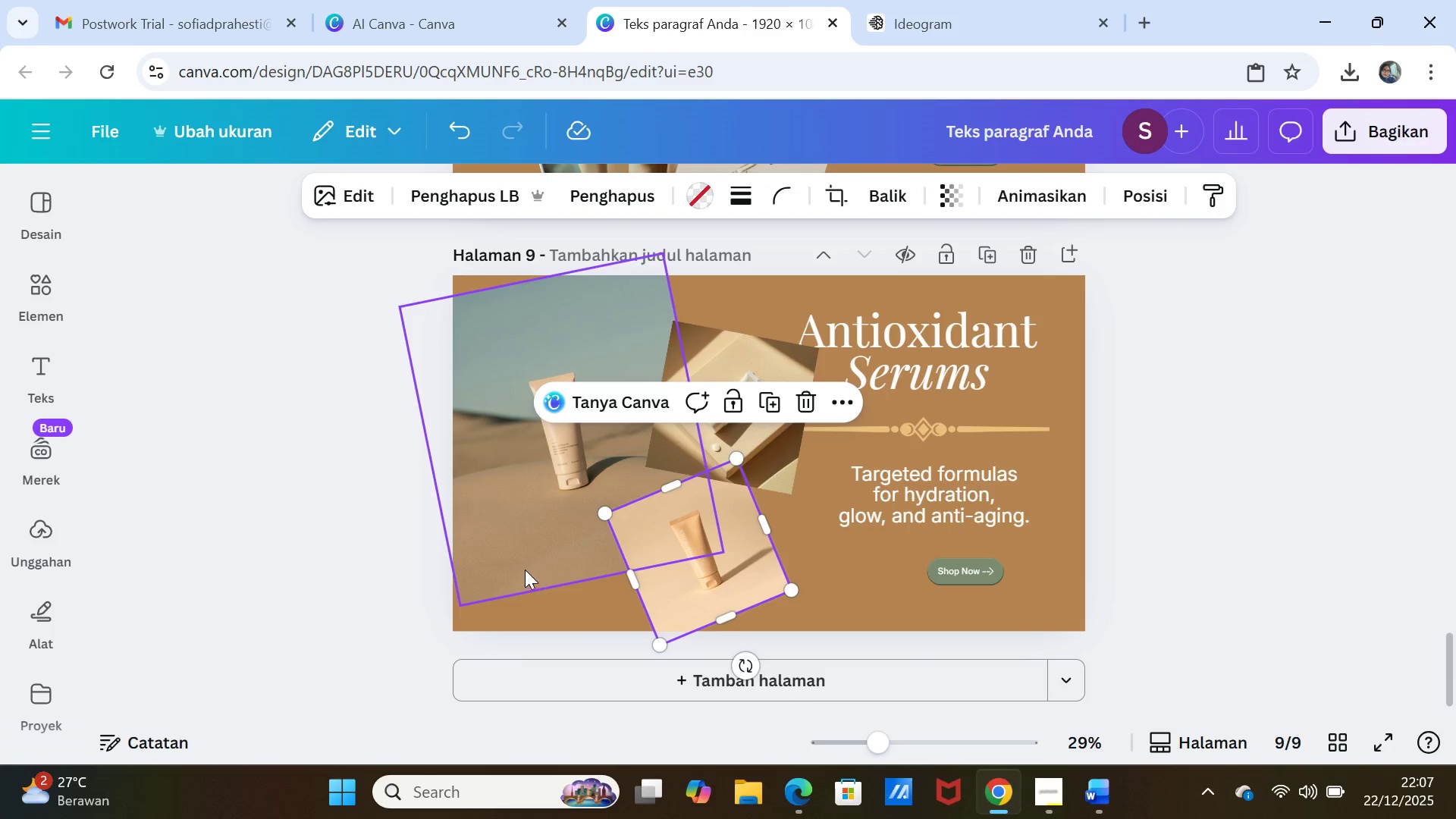 
left_click([525, 569])
 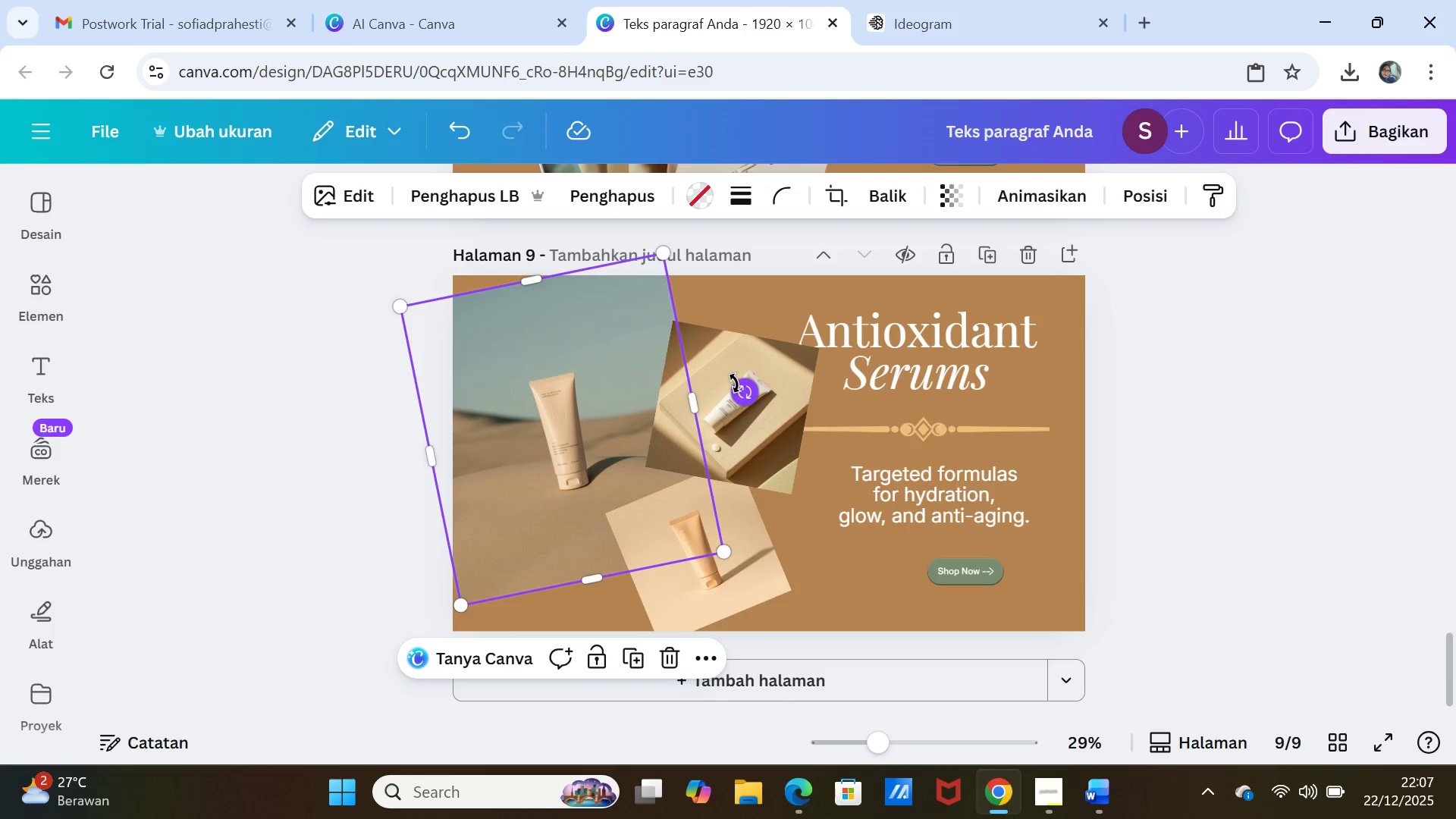 
left_click_drag(start_coordinate=[746, 403], to_coordinate=[708, 417])
 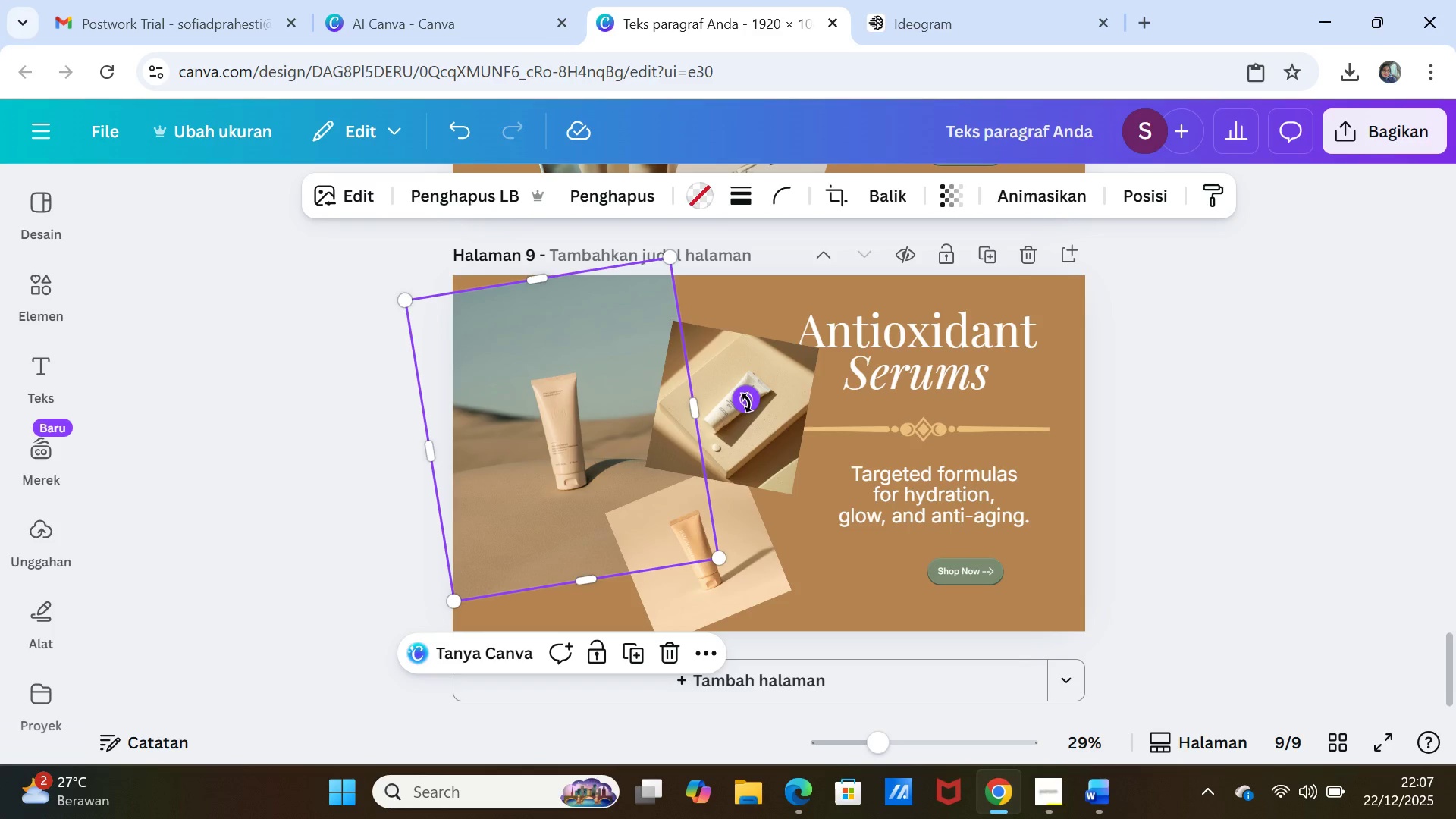 
left_click_drag(start_coordinate=[748, 403], to_coordinate=[734, 419])
 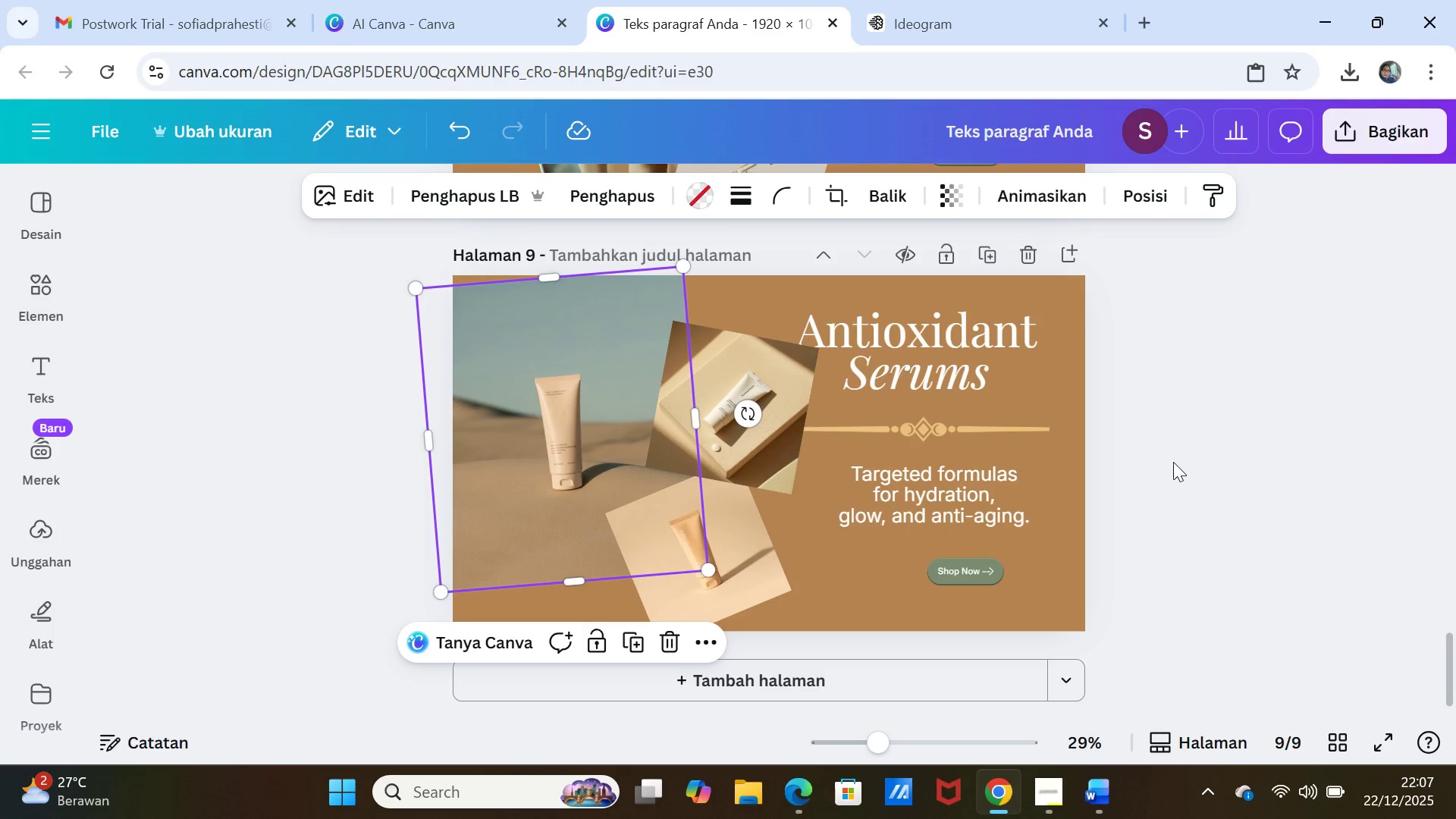 
left_click([1174, 463])
 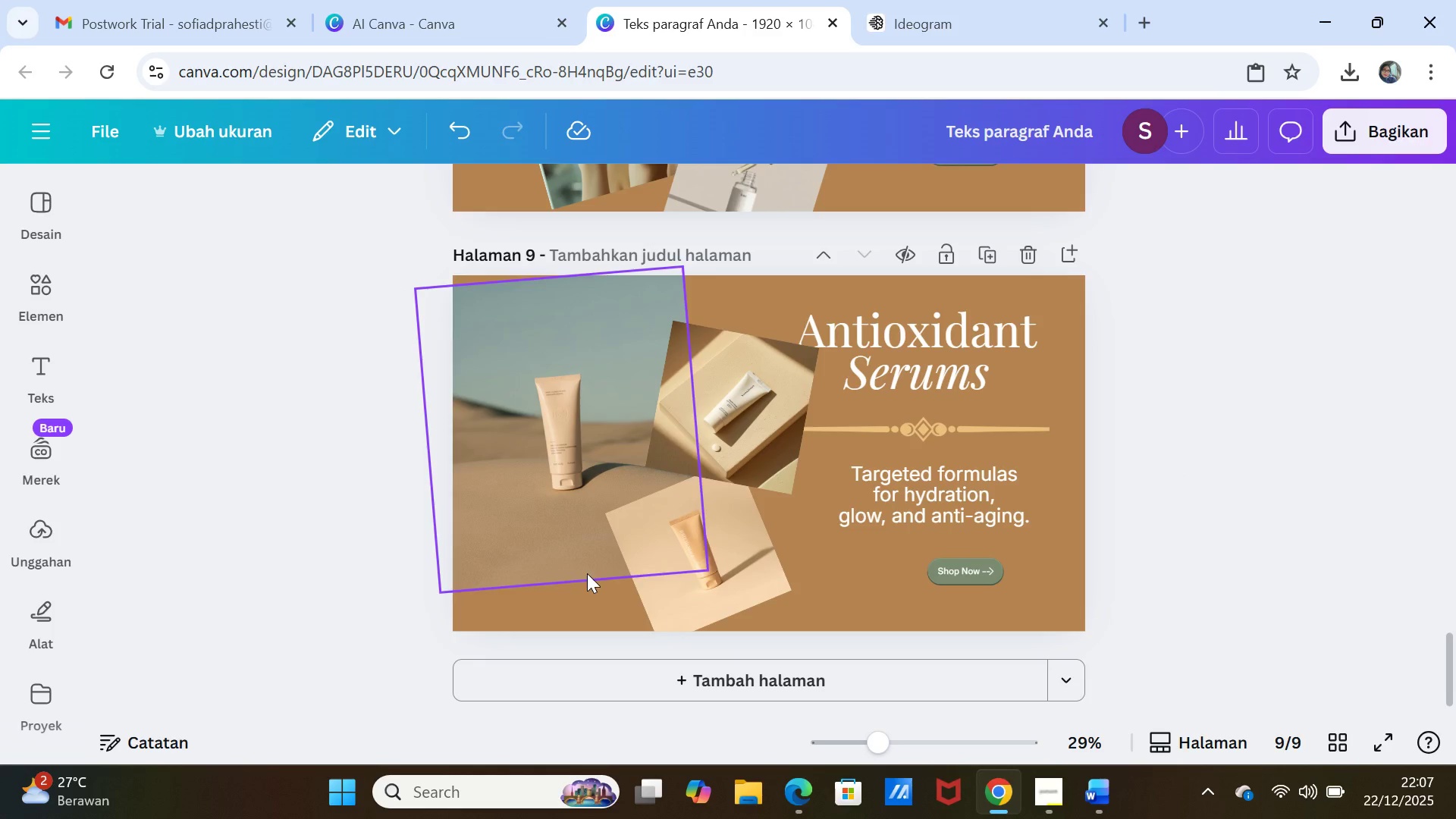 
left_click_drag(start_coordinate=[702, 611], to_coordinate=[676, 619])
 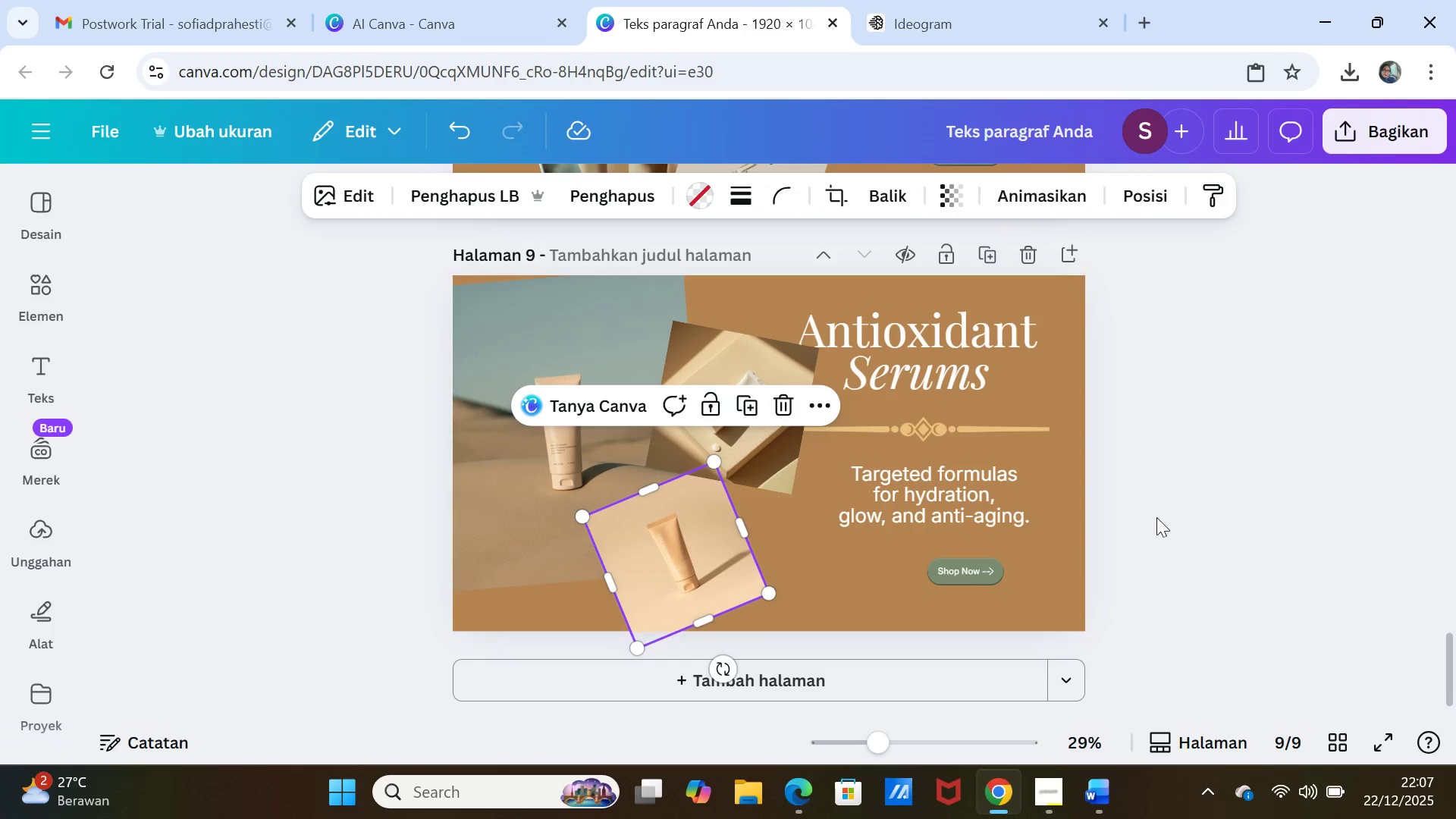 
left_click([1164, 514])
 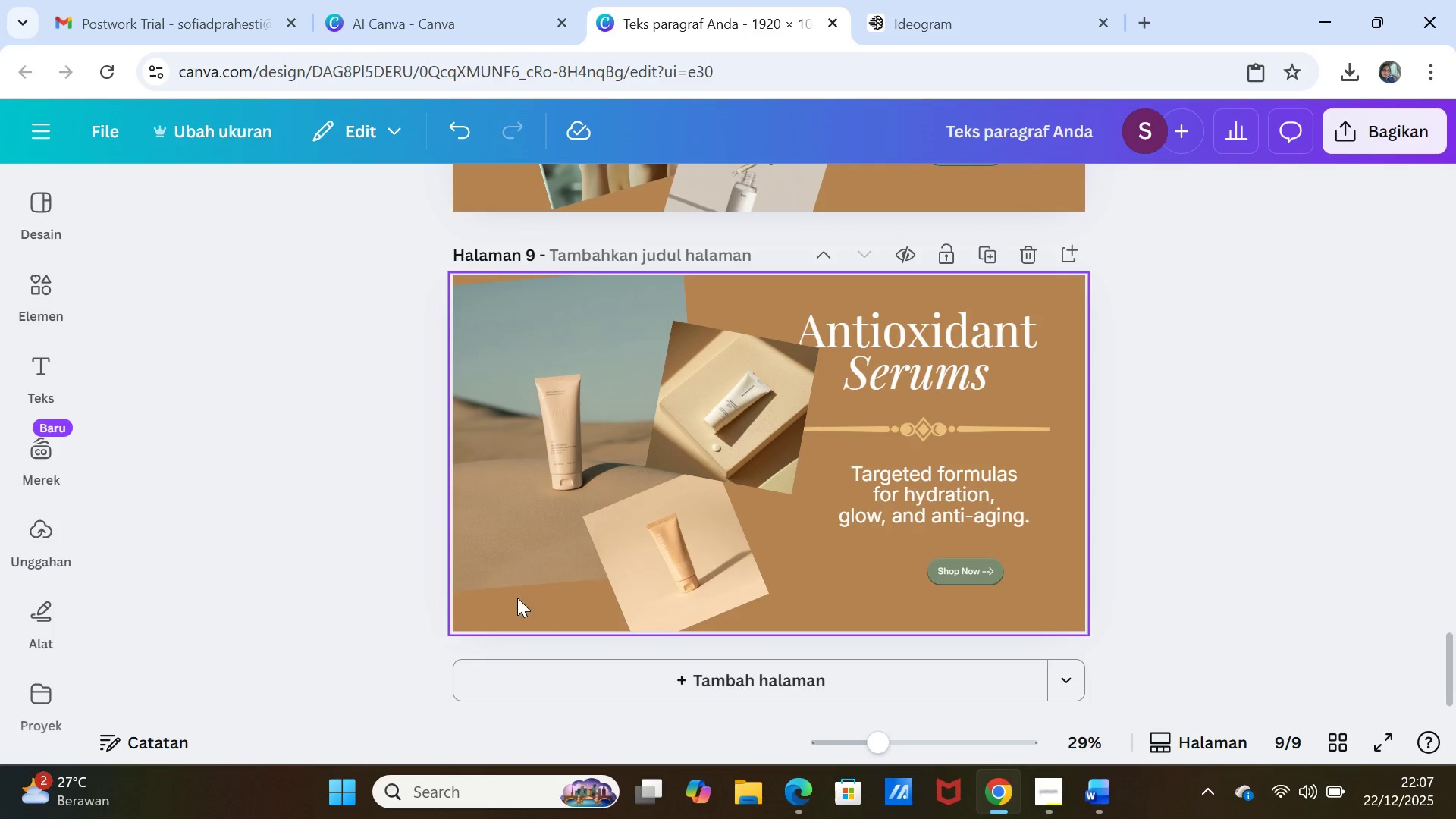 
left_click([491, 569])
 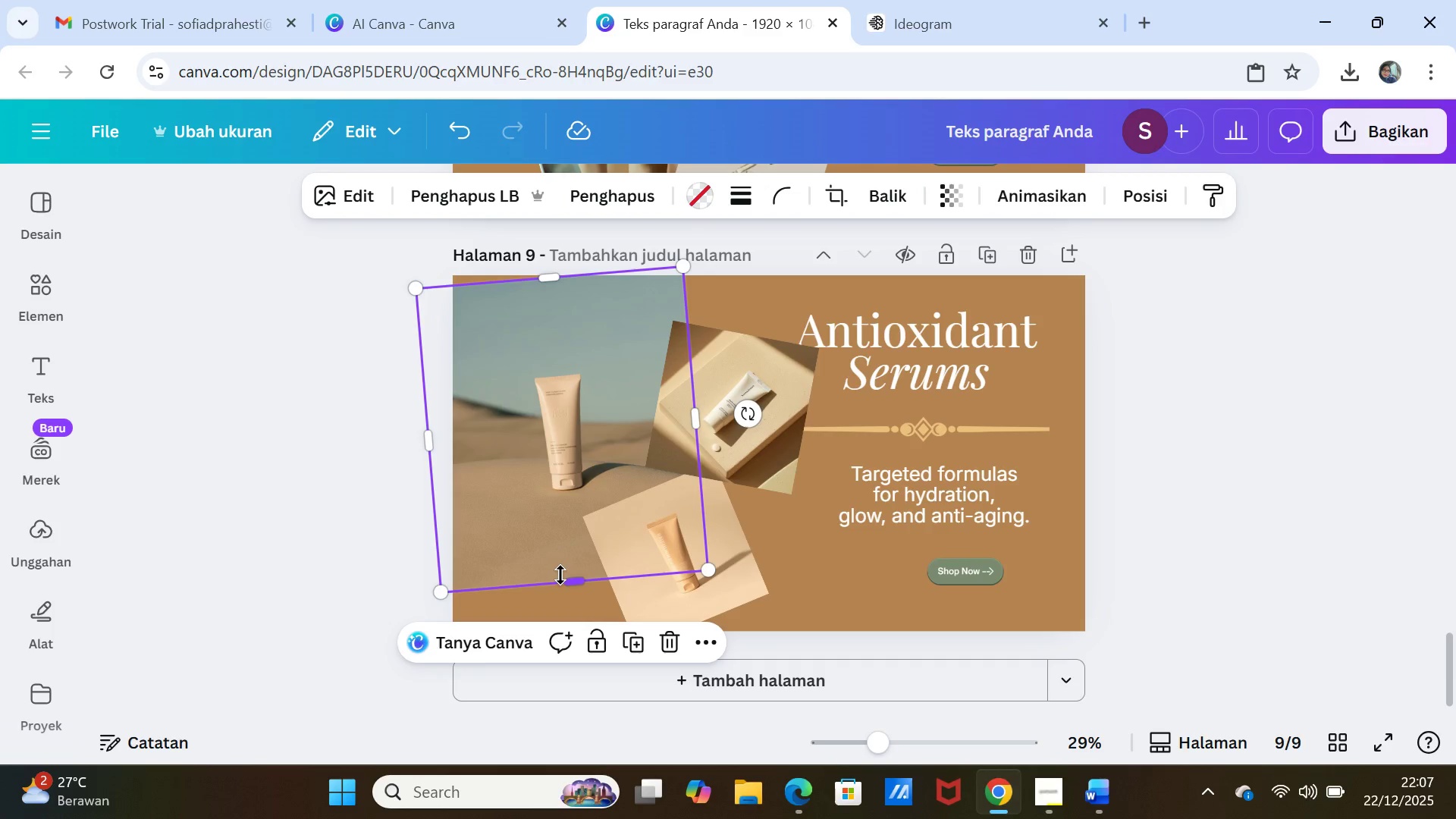 
left_click_drag(start_coordinate=[562, 576], to_coordinate=[577, 627])
 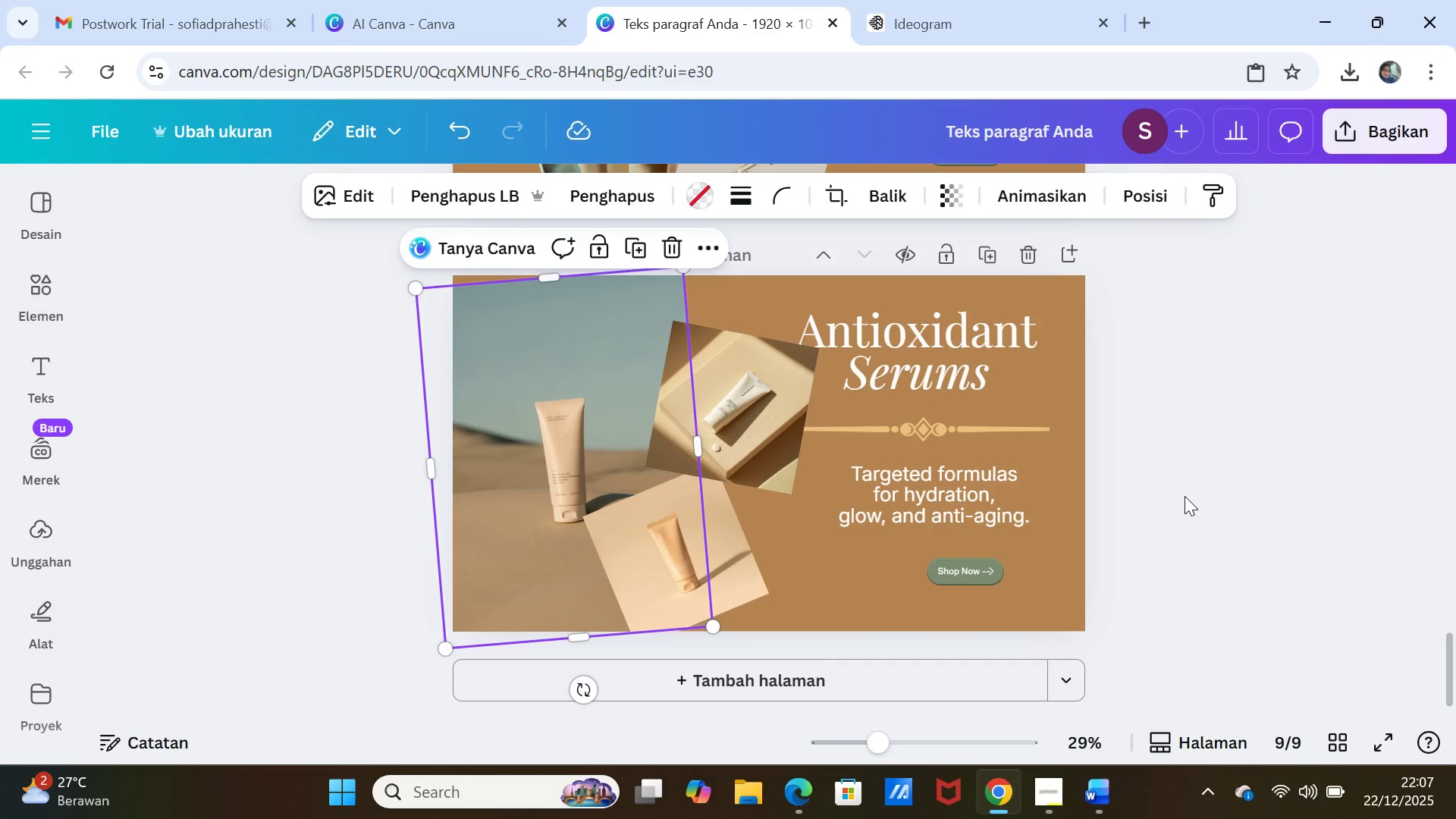 
left_click([1185, 496])
 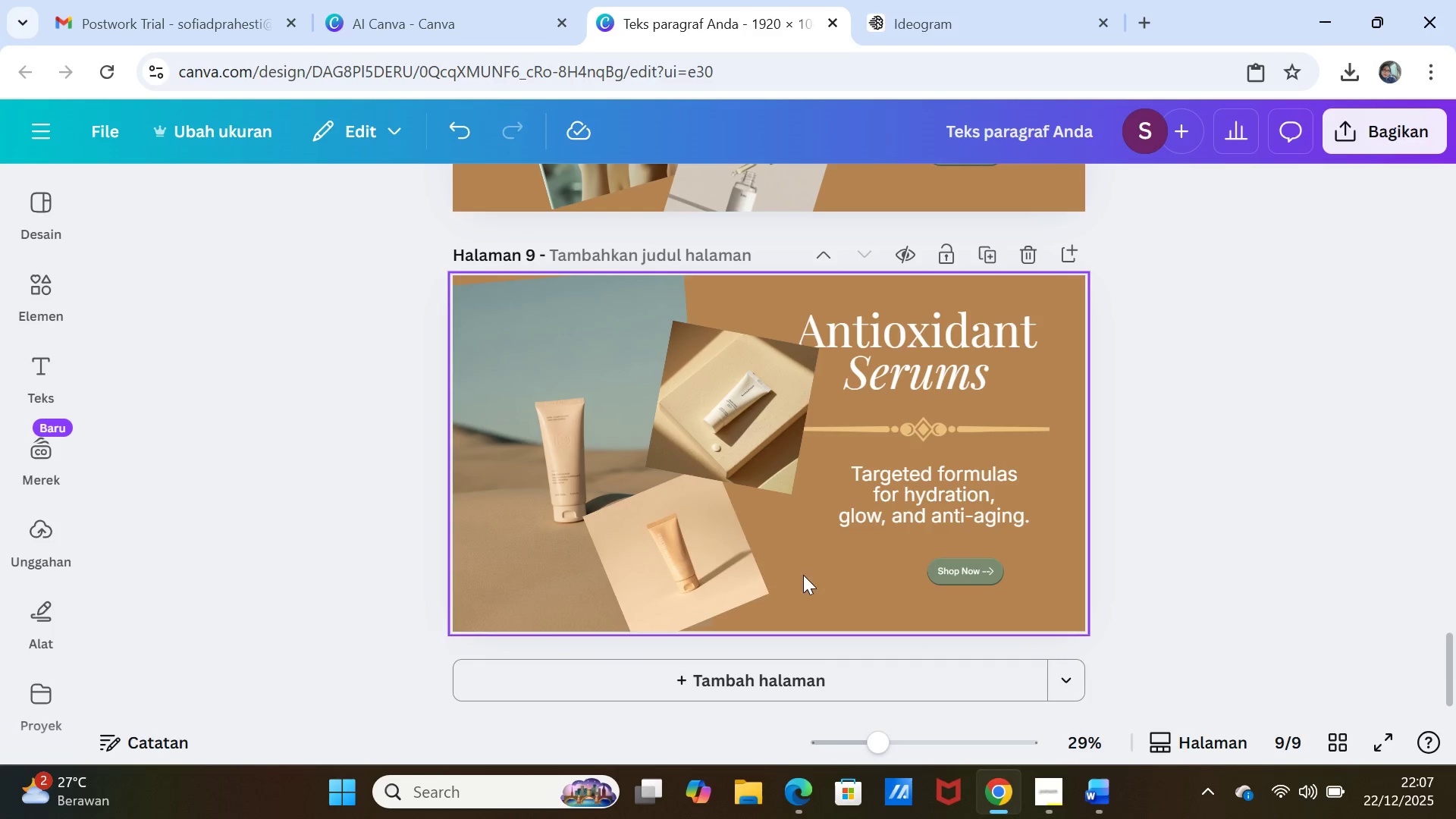 
left_click([679, 572])
 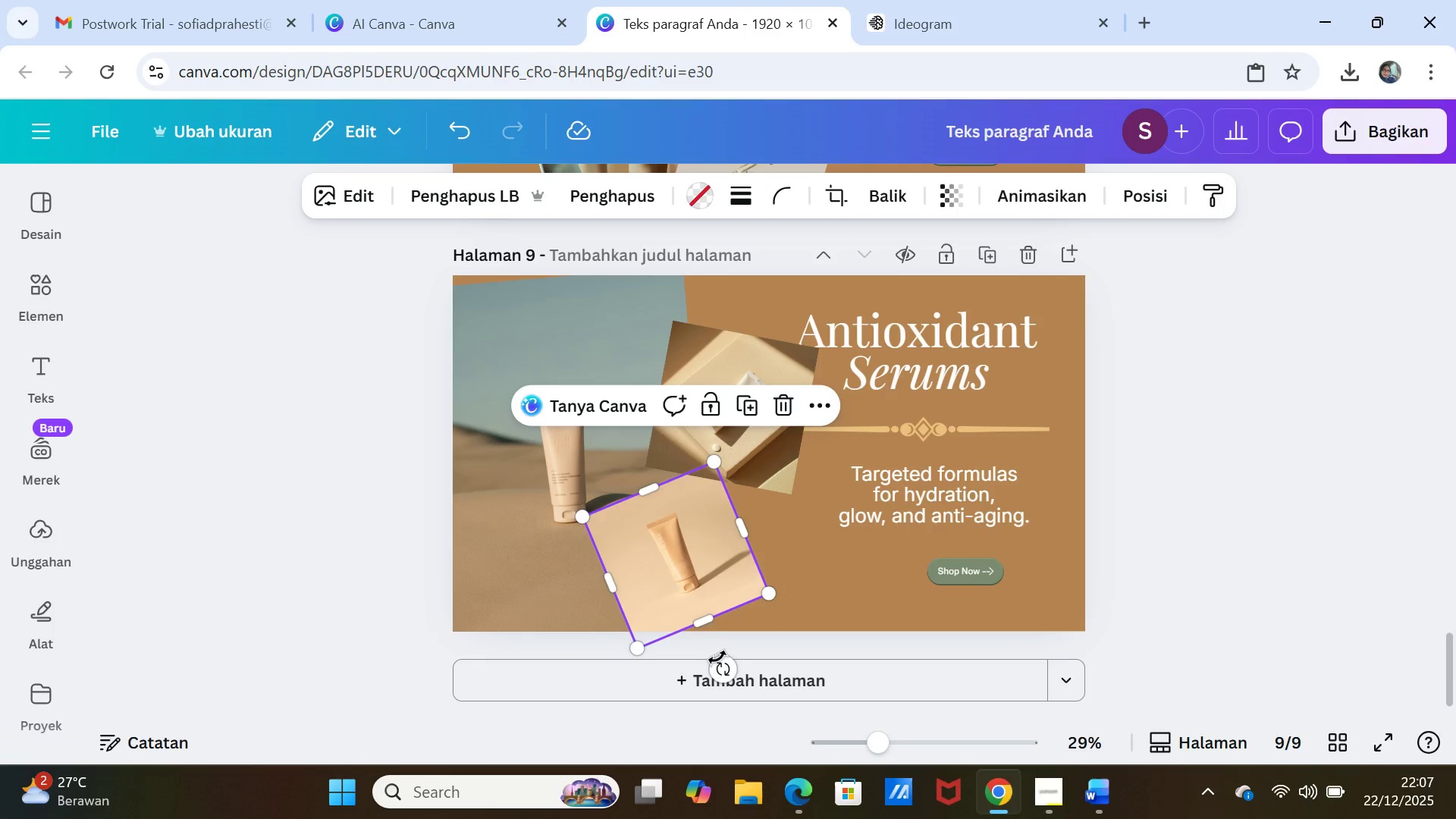 
left_click_drag(start_coordinate=[717, 662], to_coordinate=[698, 648])
 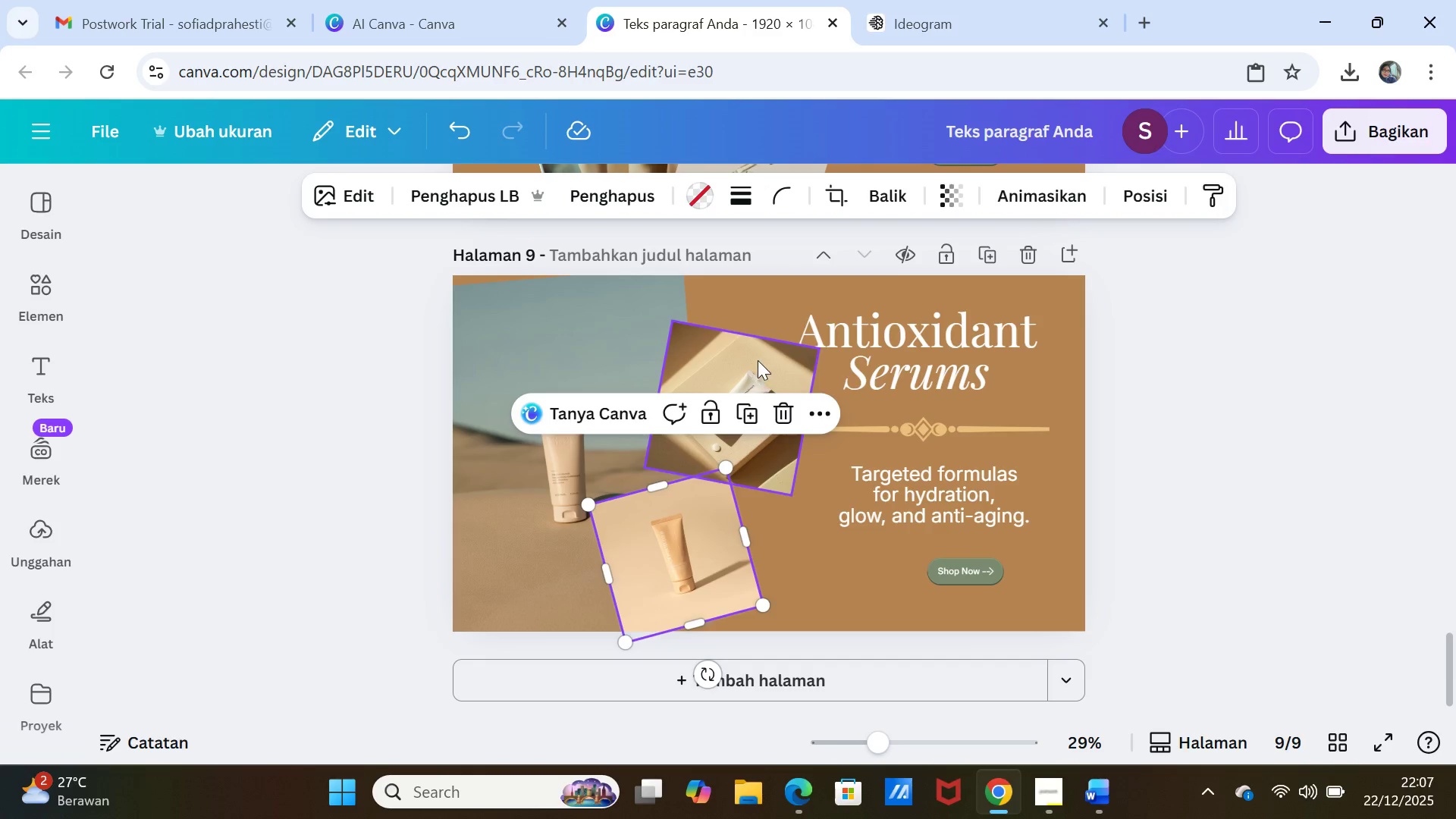 
left_click([758, 360])
 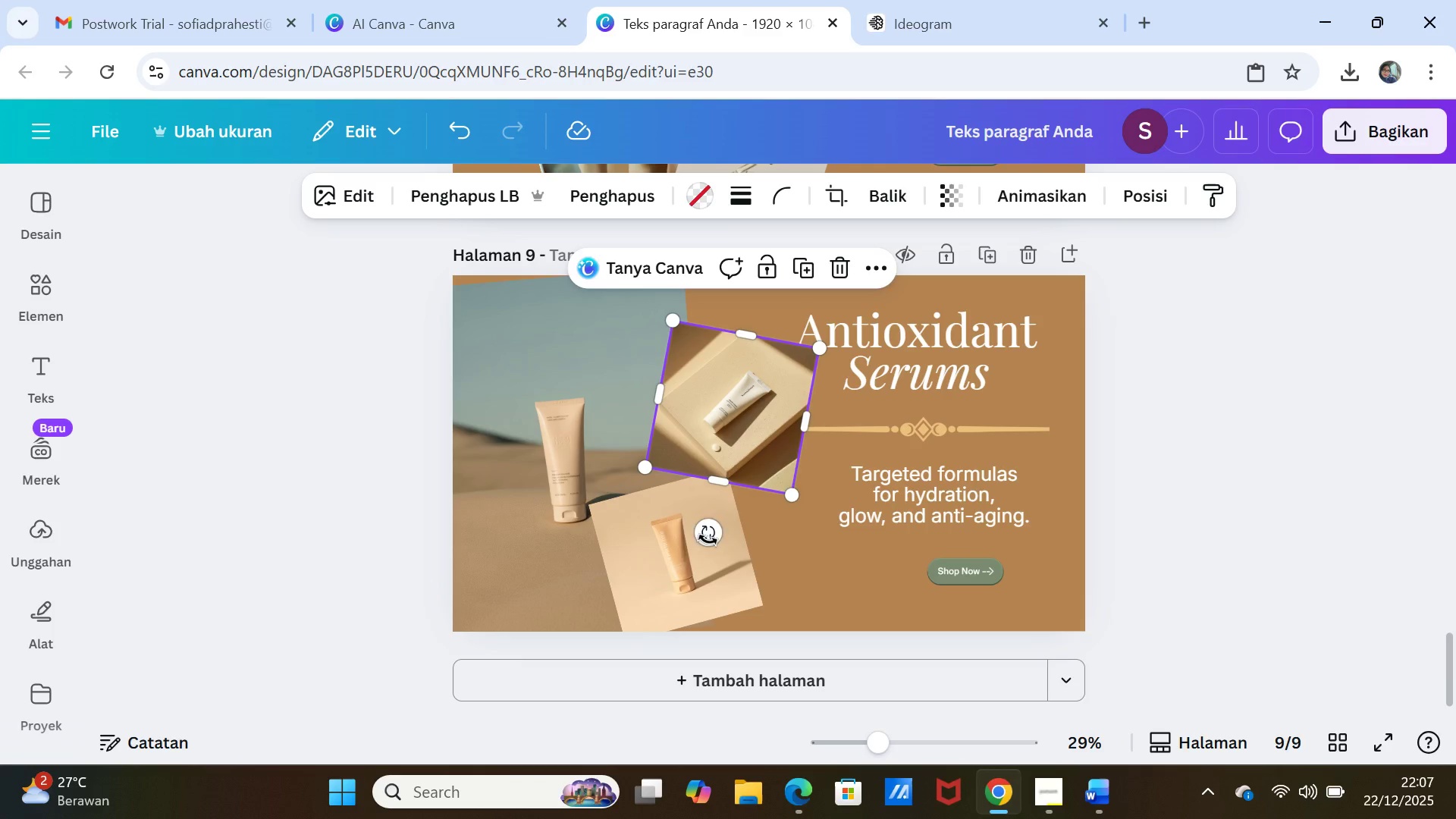 
left_click_drag(start_coordinate=[709, 531], to_coordinate=[745, 534])
 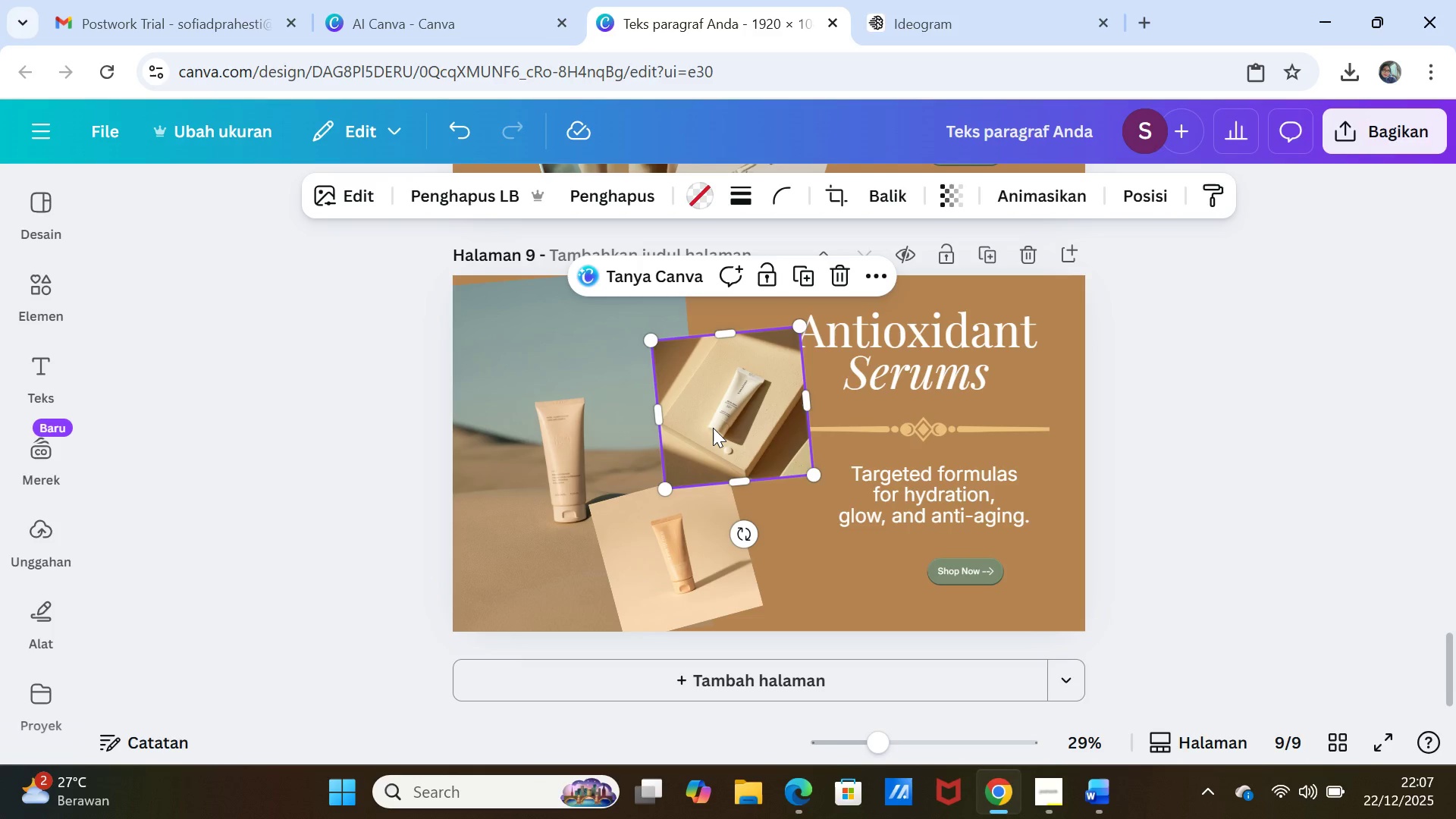 
left_click_drag(start_coordinate=[714, 429], to_coordinate=[710, 393])
 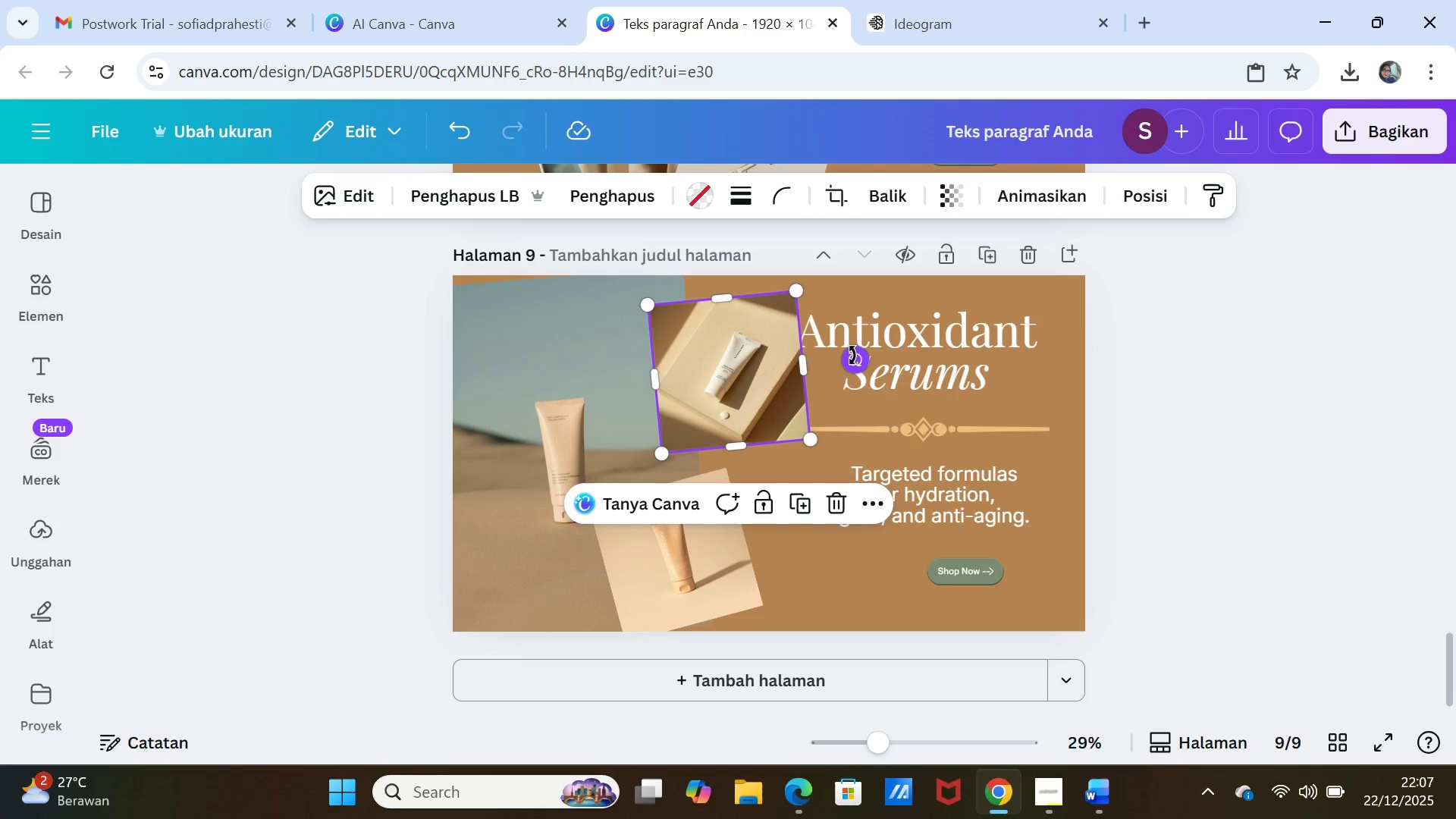 
left_click_drag(start_coordinate=[855, 364], to_coordinate=[865, 237])
 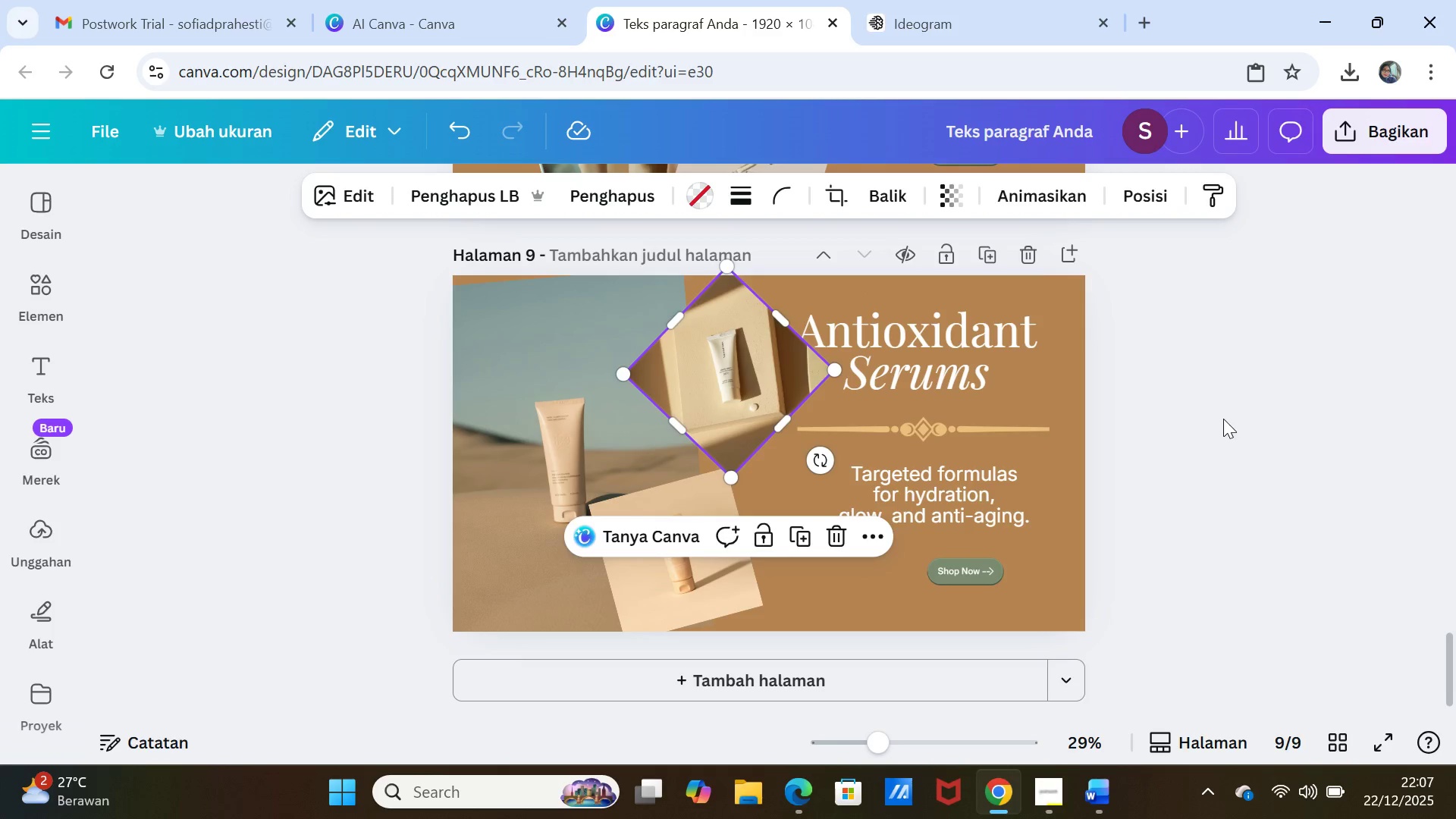 
left_click([1223, 419])
 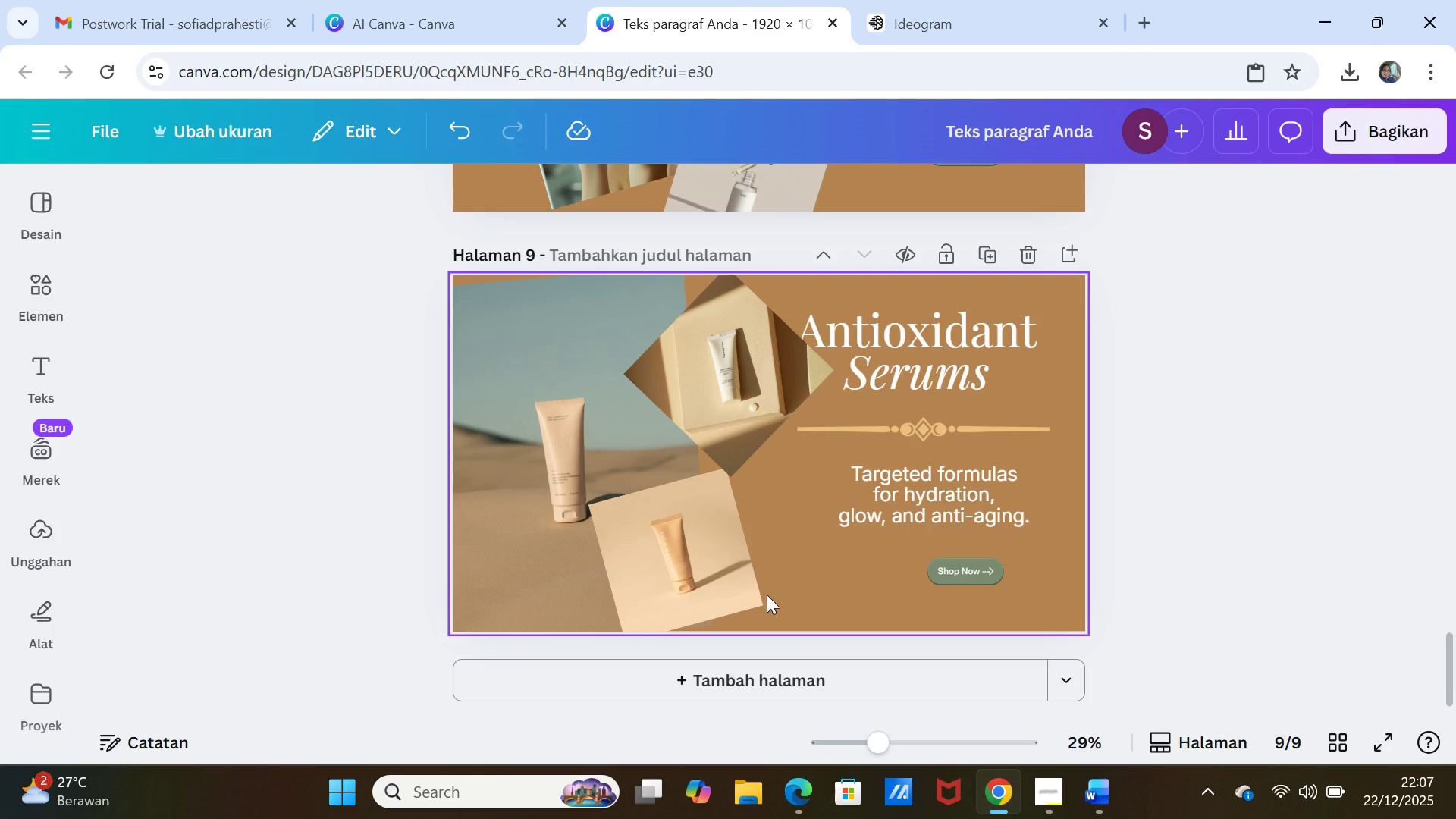 
left_click([720, 572])
 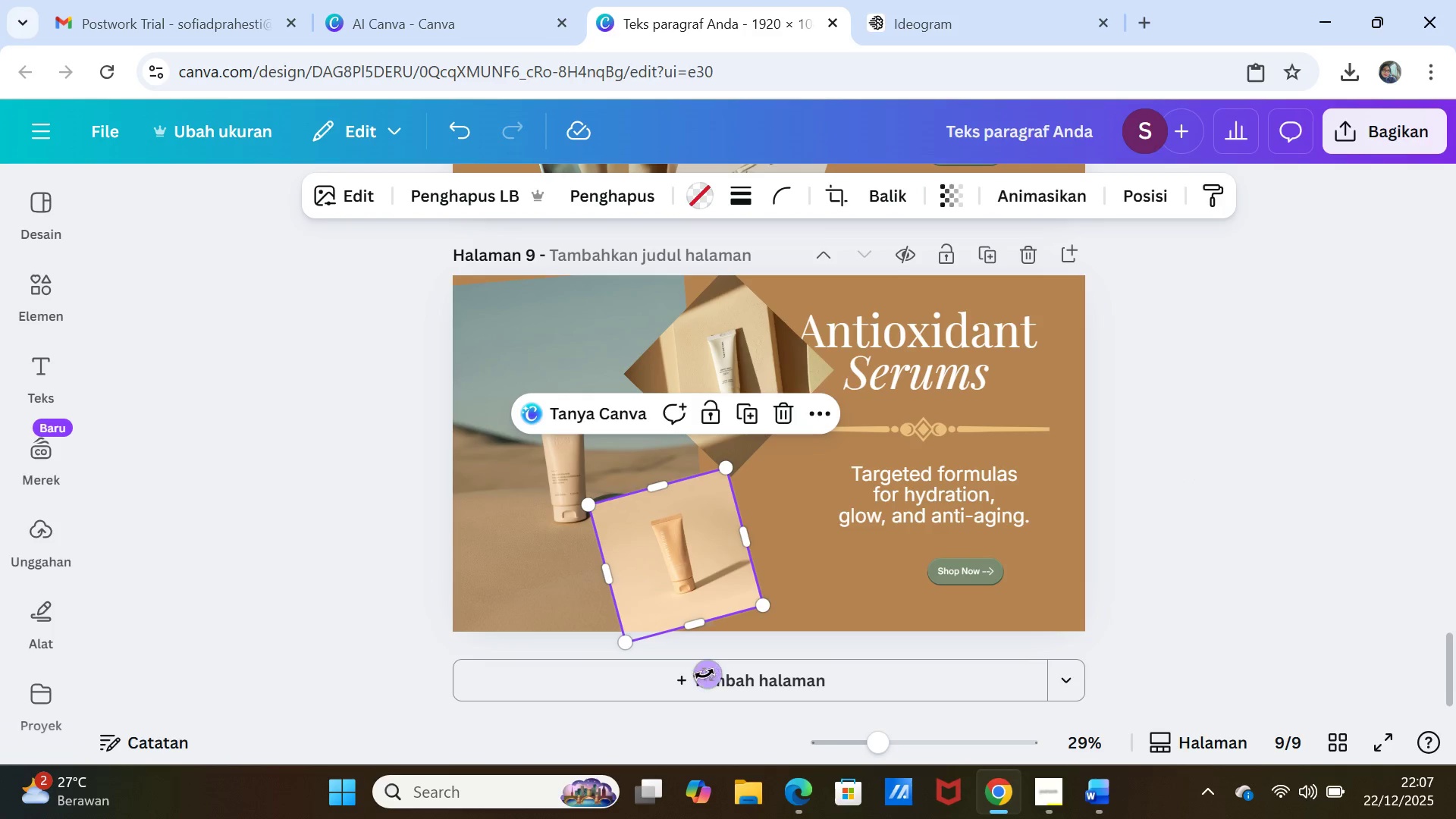 
left_click_drag(start_coordinate=[704, 681], to_coordinate=[632, 622])
 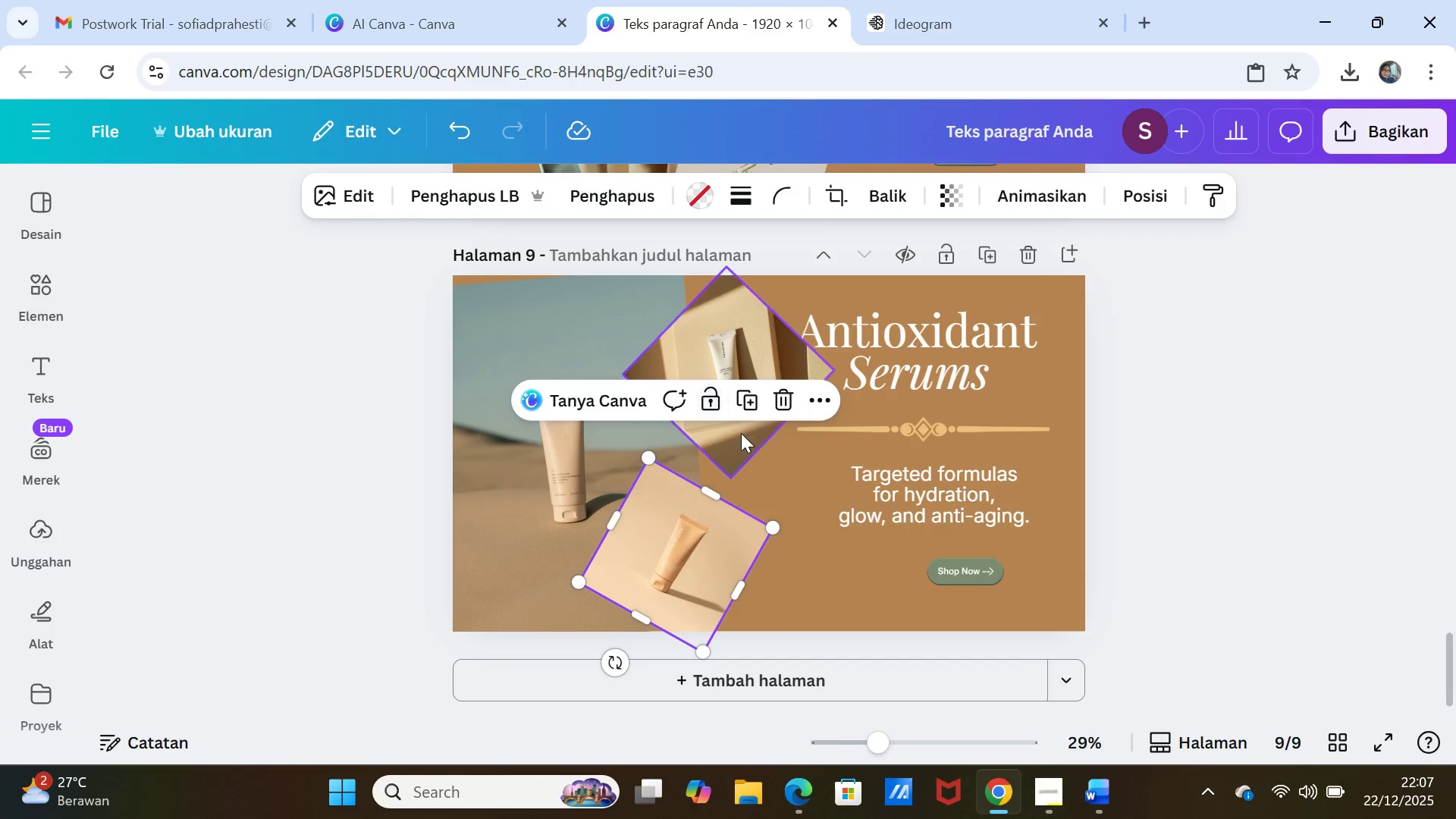 
left_click_drag(start_coordinate=[741, 436], to_coordinate=[714, 466])
 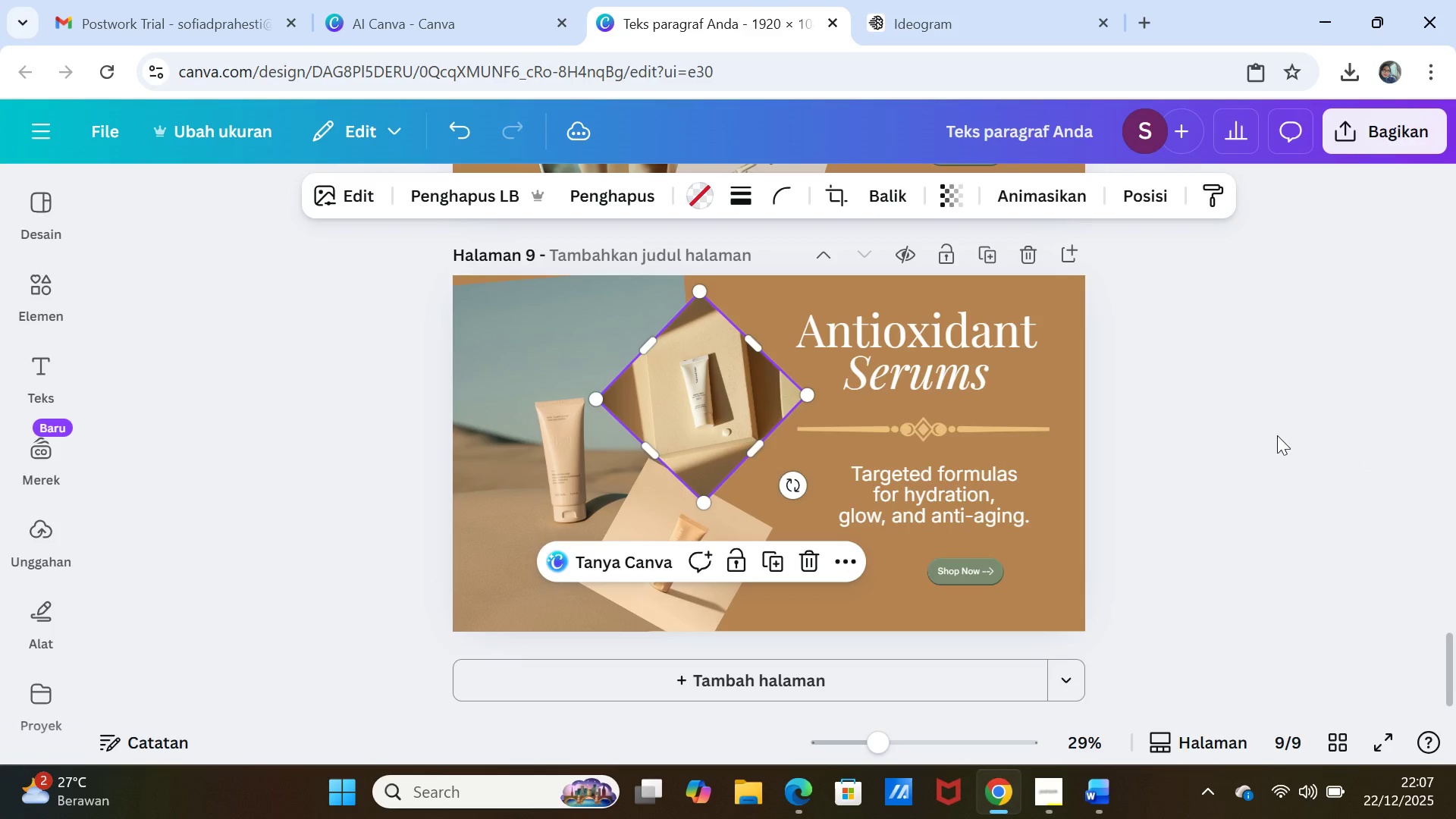 
left_click([1277, 435])
 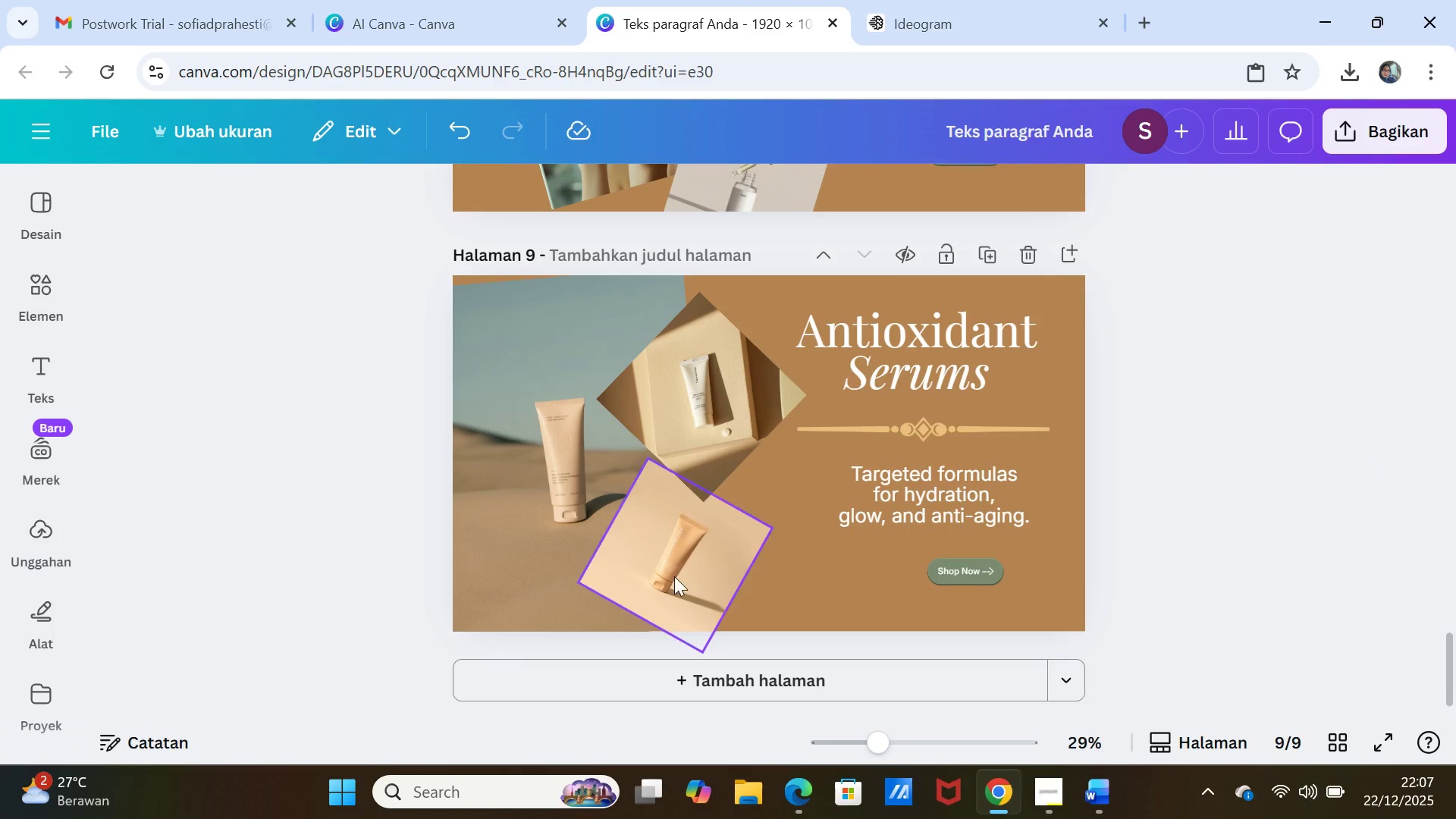 
left_click([627, 591])
 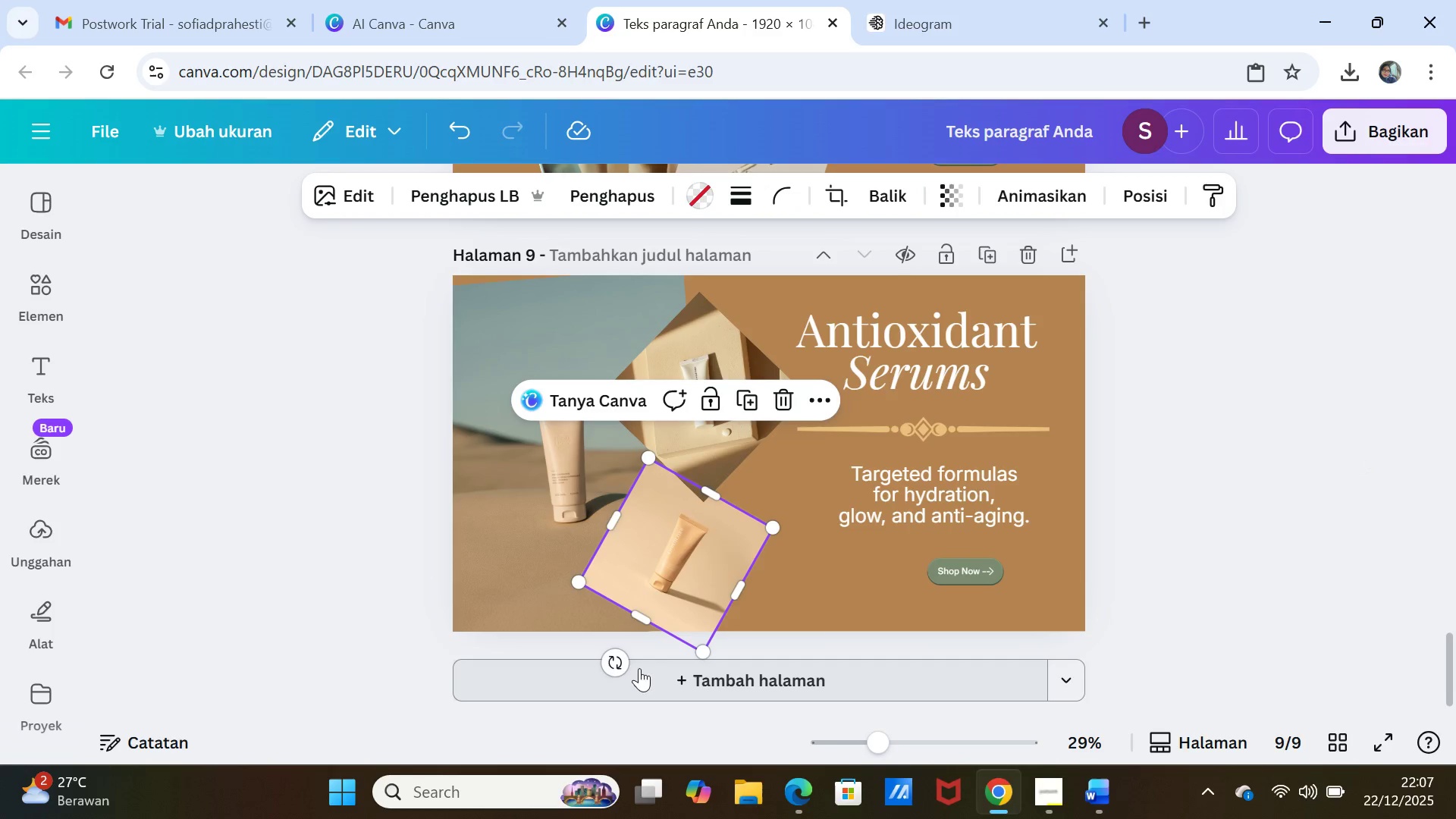 
left_click_drag(start_coordinate=[619, 668], to_coordinate=[648, 668])
 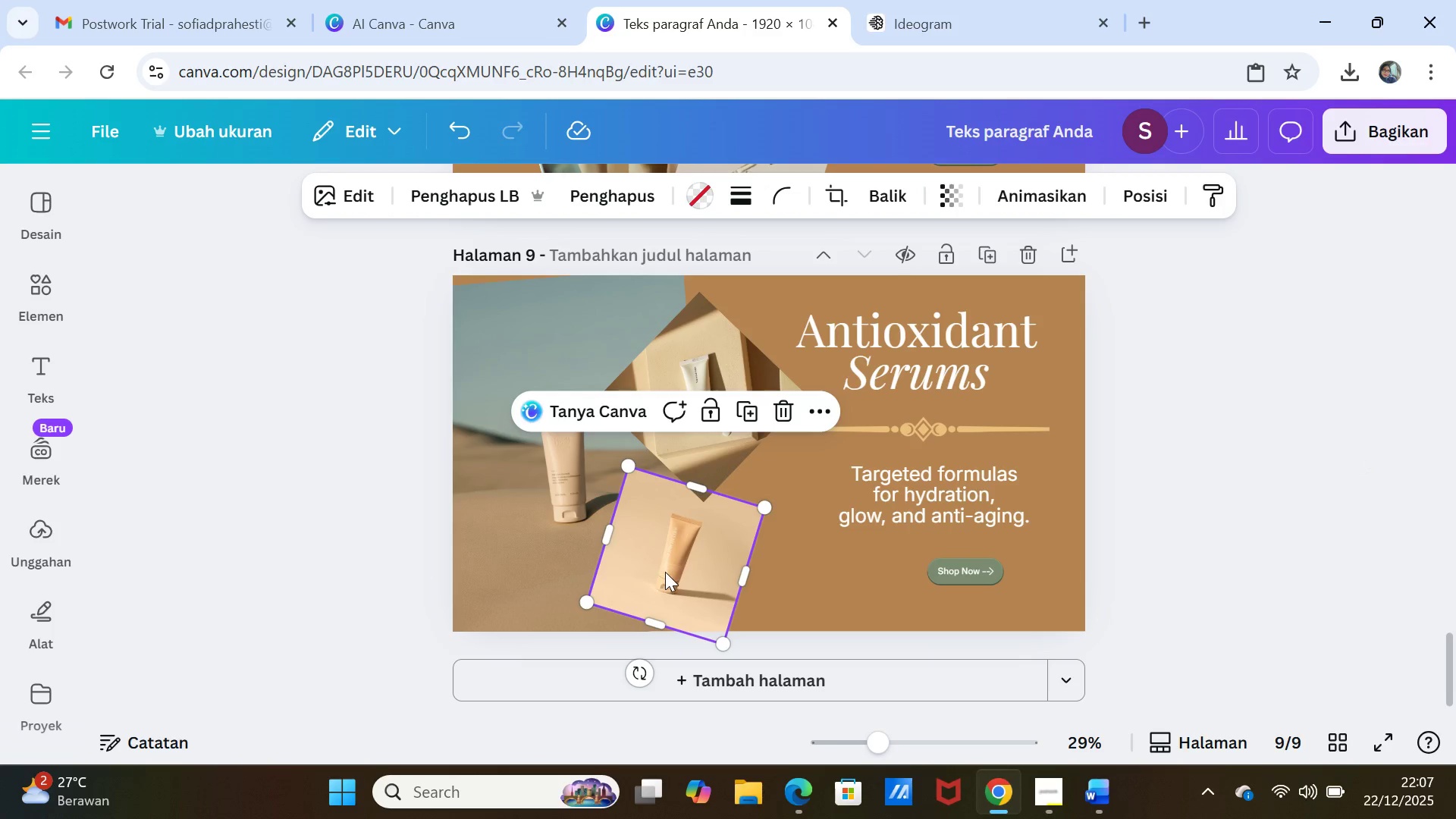 
left_click_drag(start_coordinate=[665, 572], to_coordinate=[692, 556])
 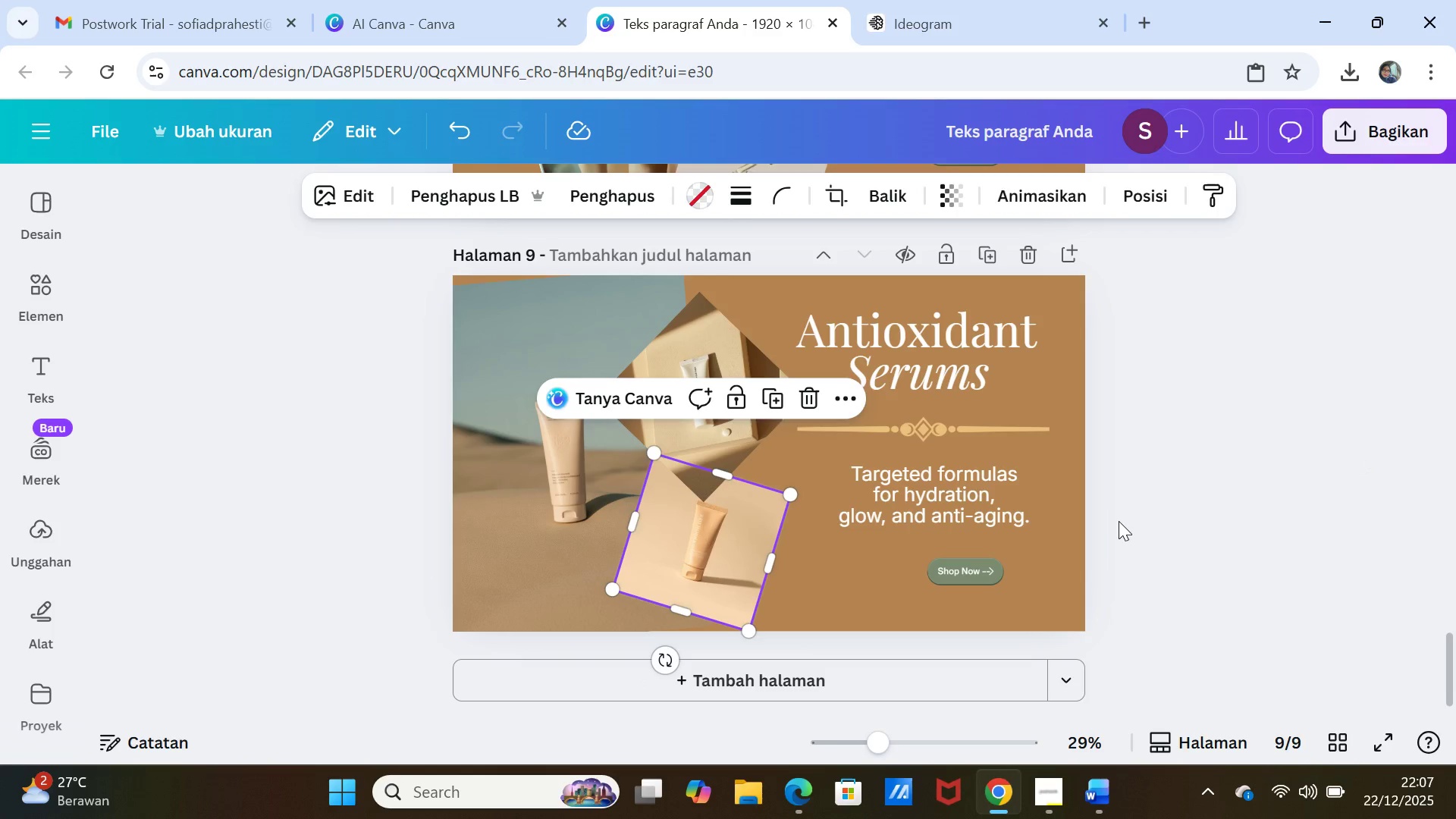 
left_click([1120, 519])
 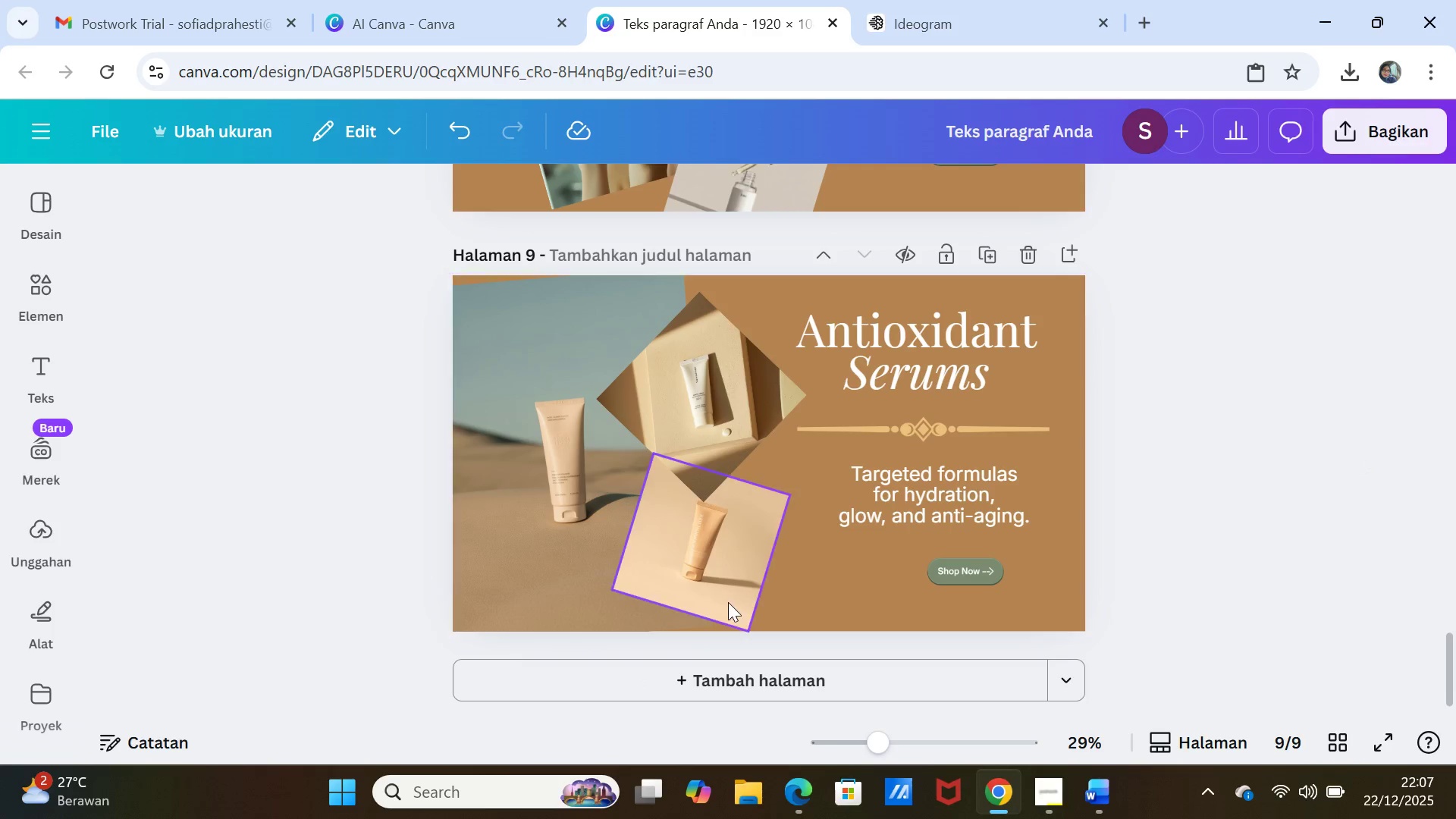 
left_click_drag(start_coordinate=[716, 597], to_coordinate=[720, 604])
 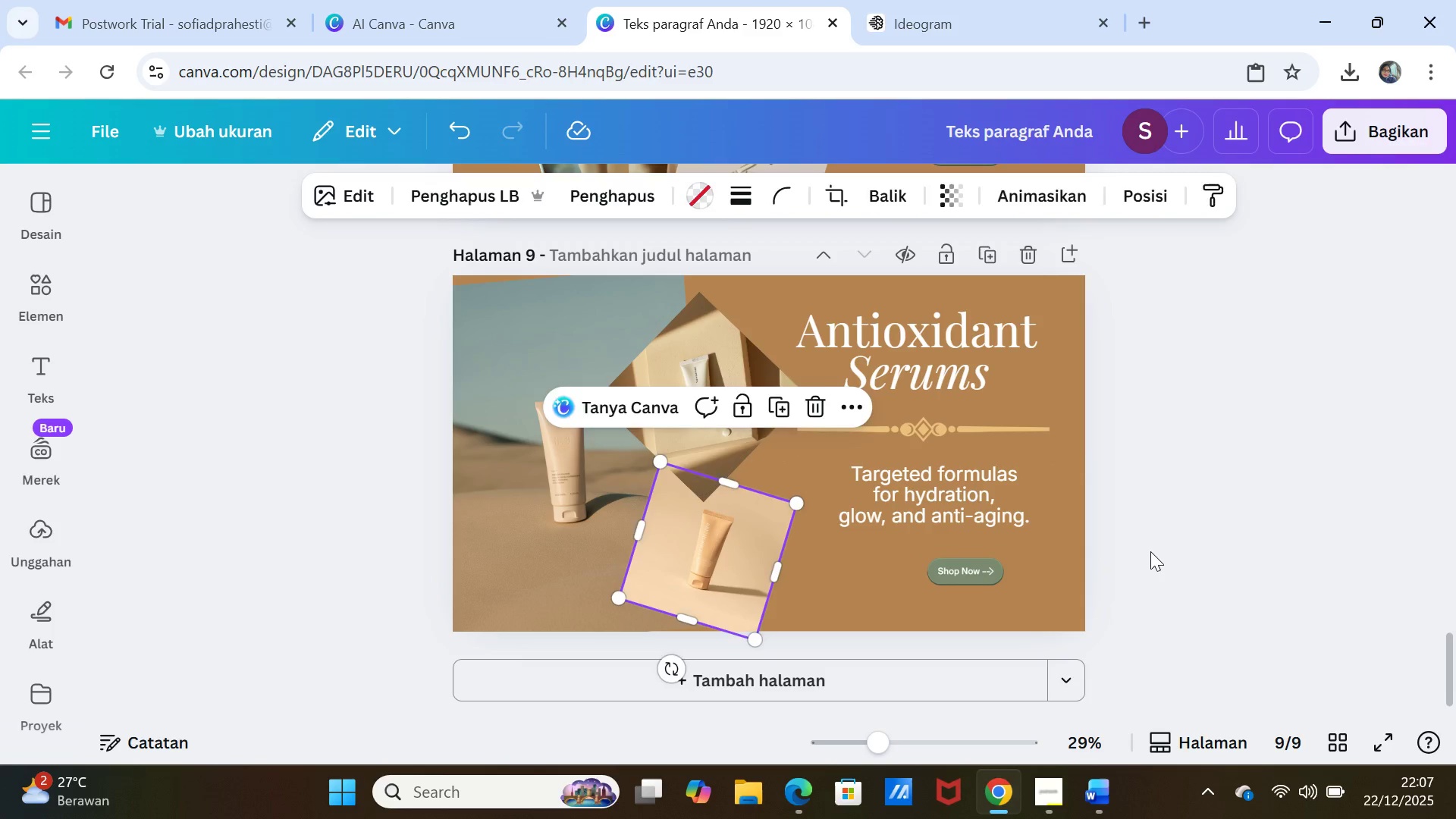 
left_click([1151, 551])
 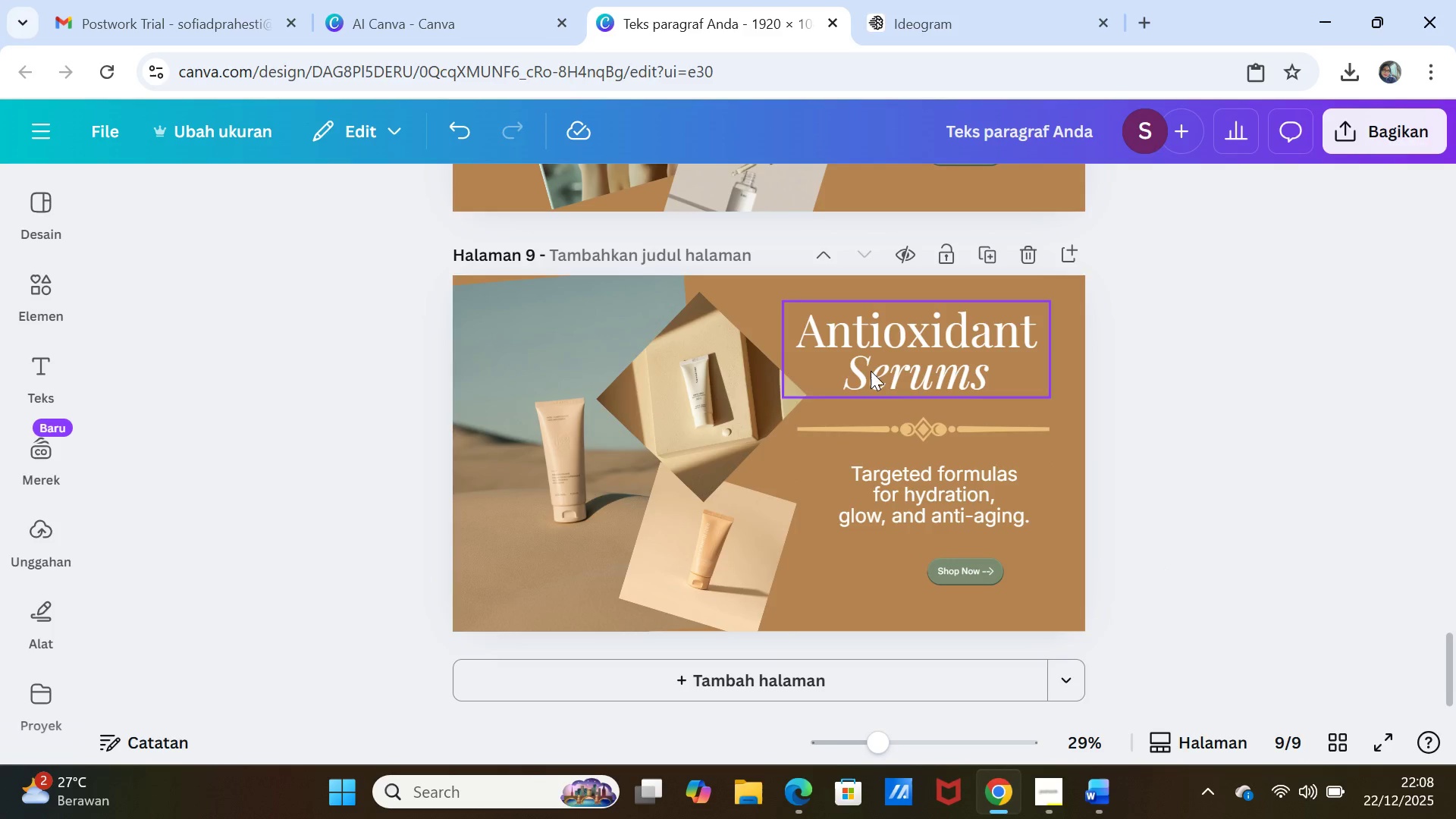 
wait(6.69)
 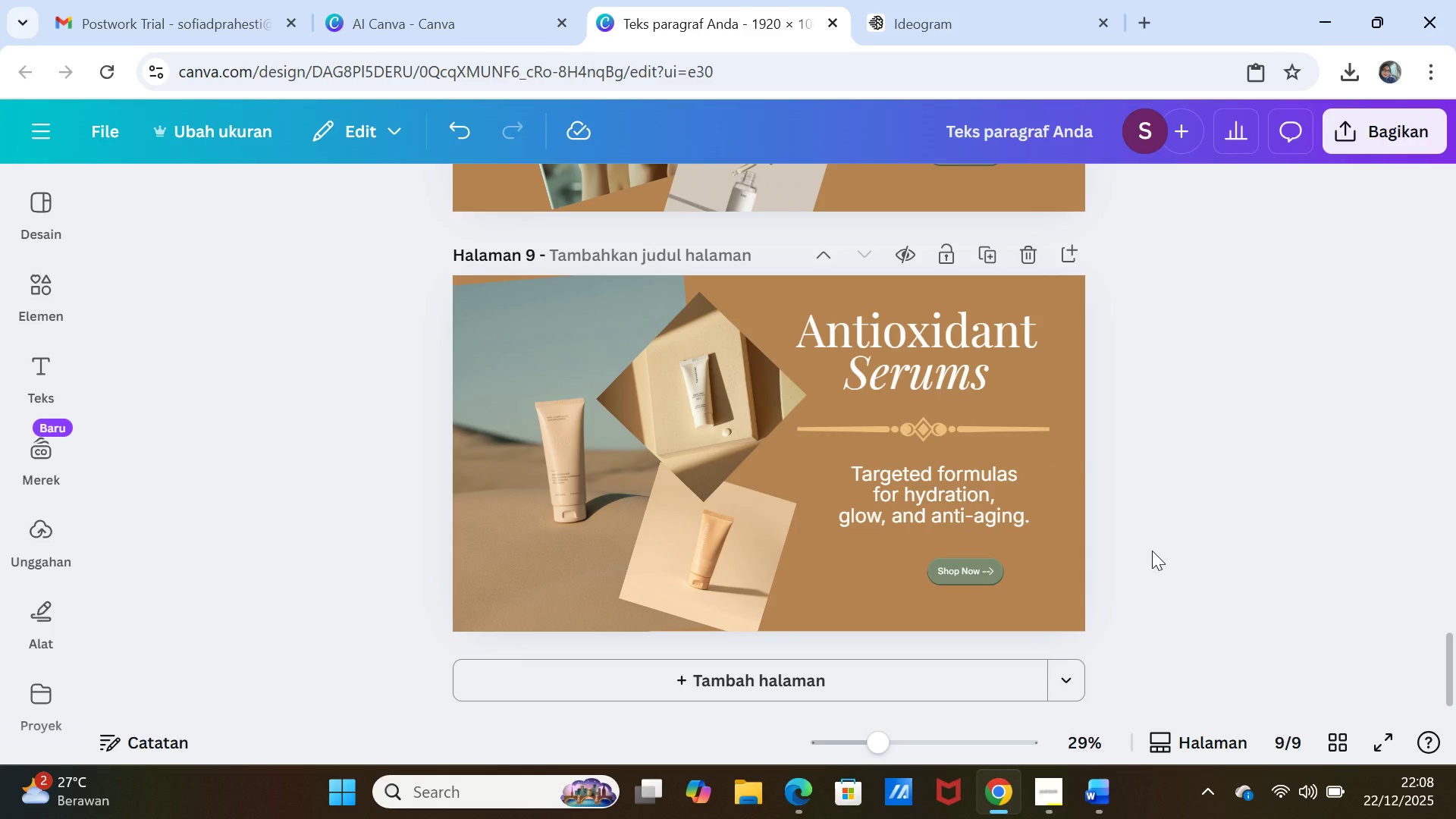 
left_click_drag(start_coordinate=[549, 276], to_coordinate=[546, 259])
 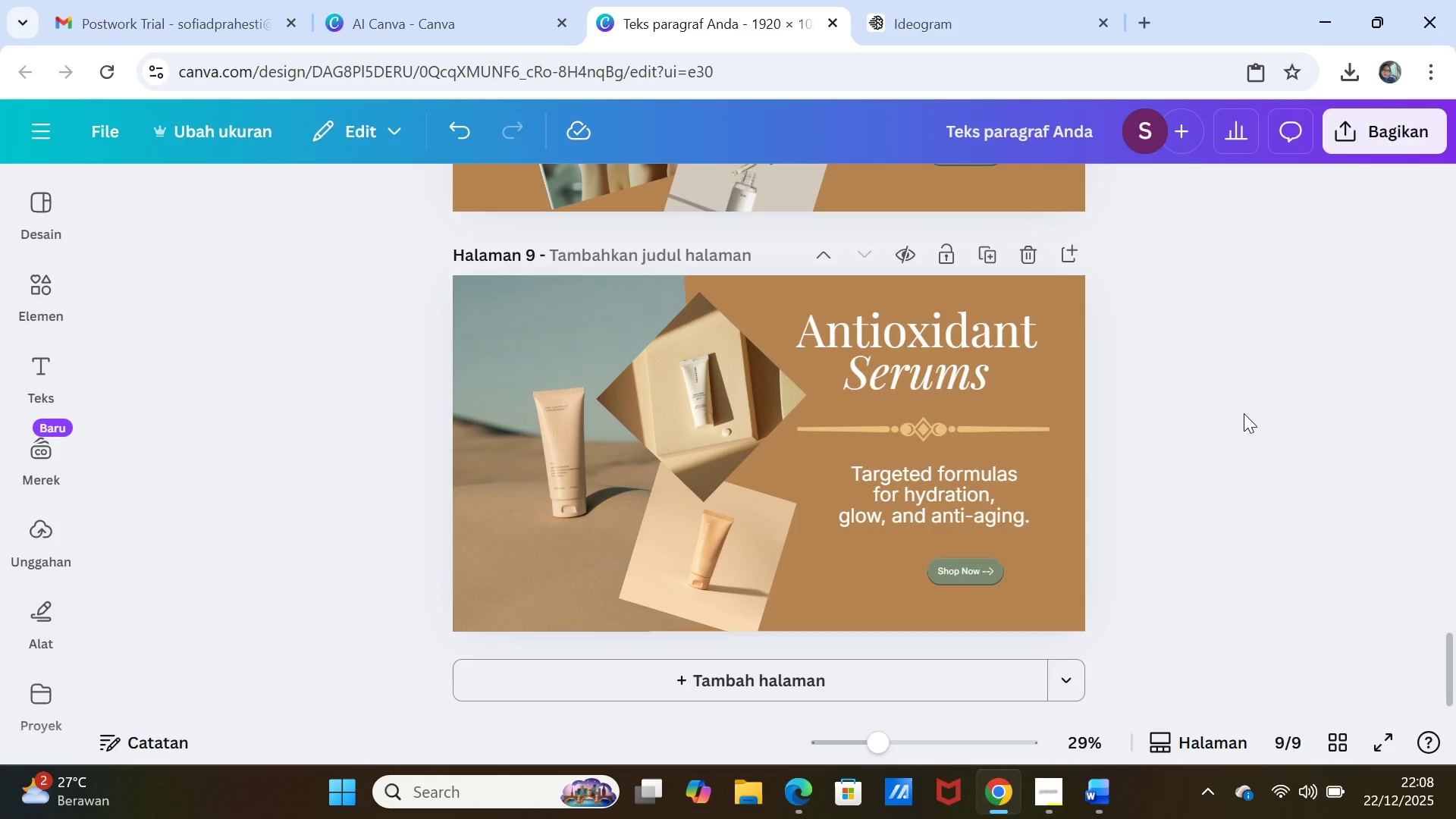 
wait(8.47)
 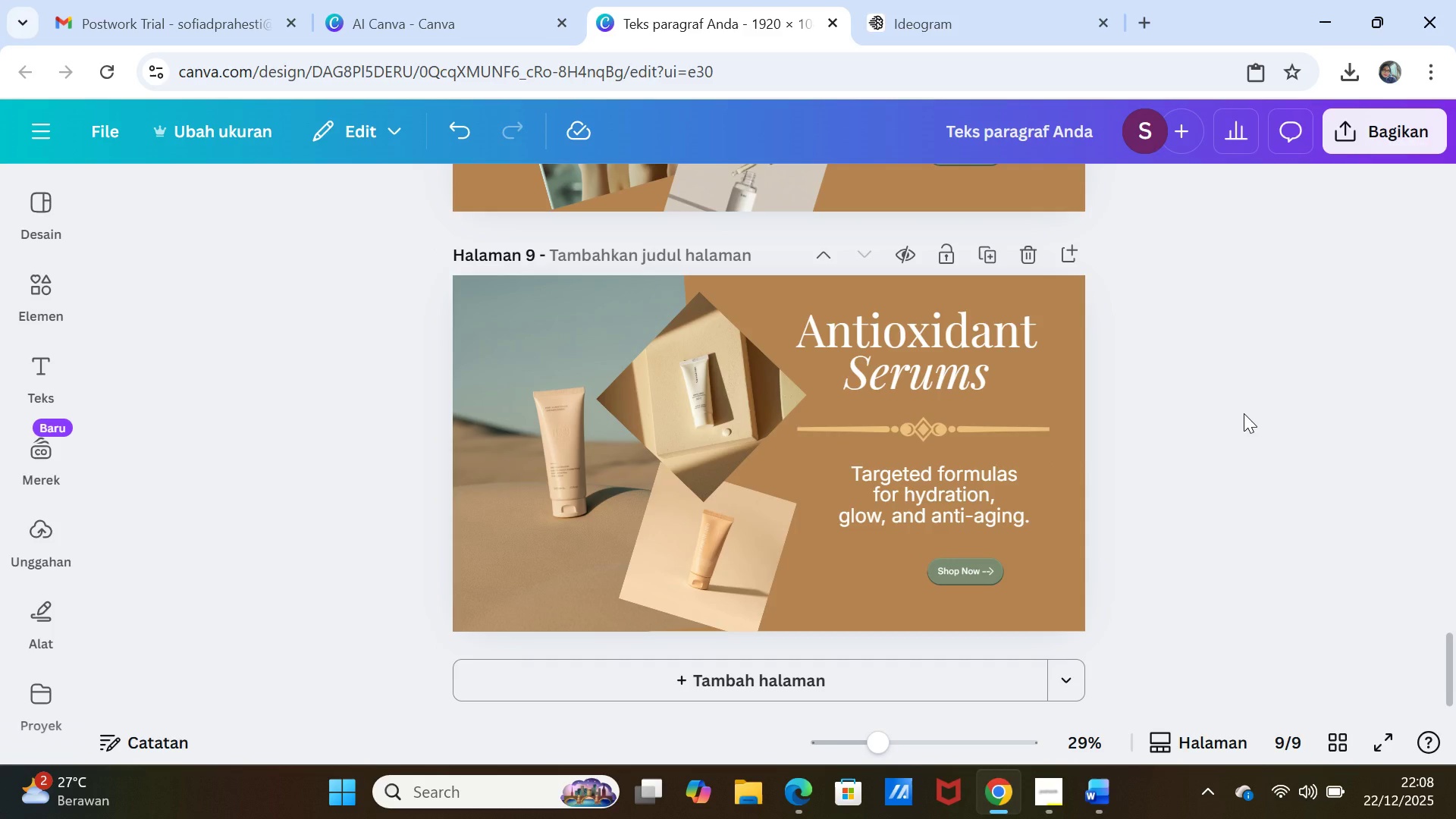 
left_click([510, 525])
 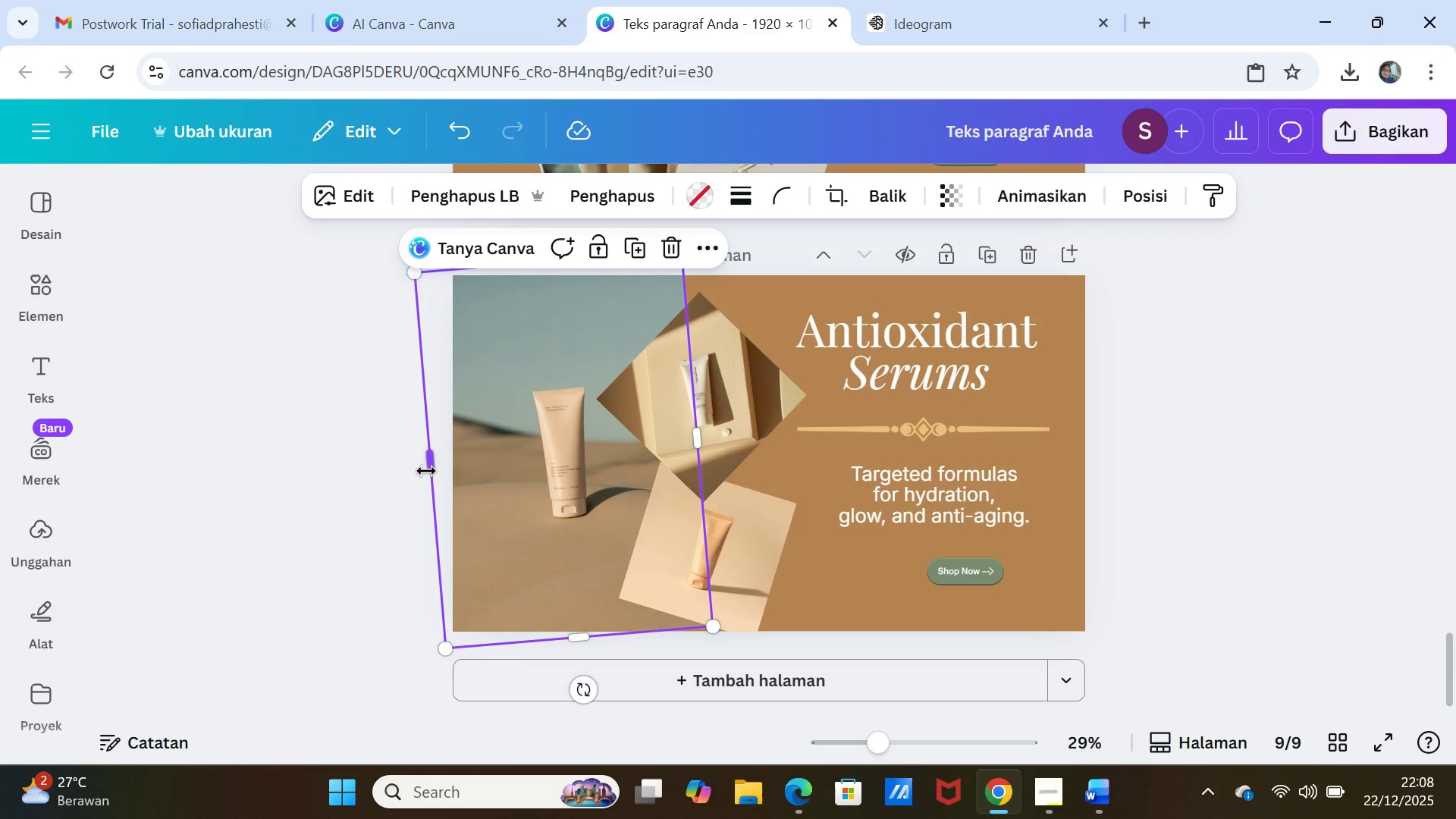 
left_click_drag(start_coordinate=[425, 469], to_coordinate=[372, 472])
 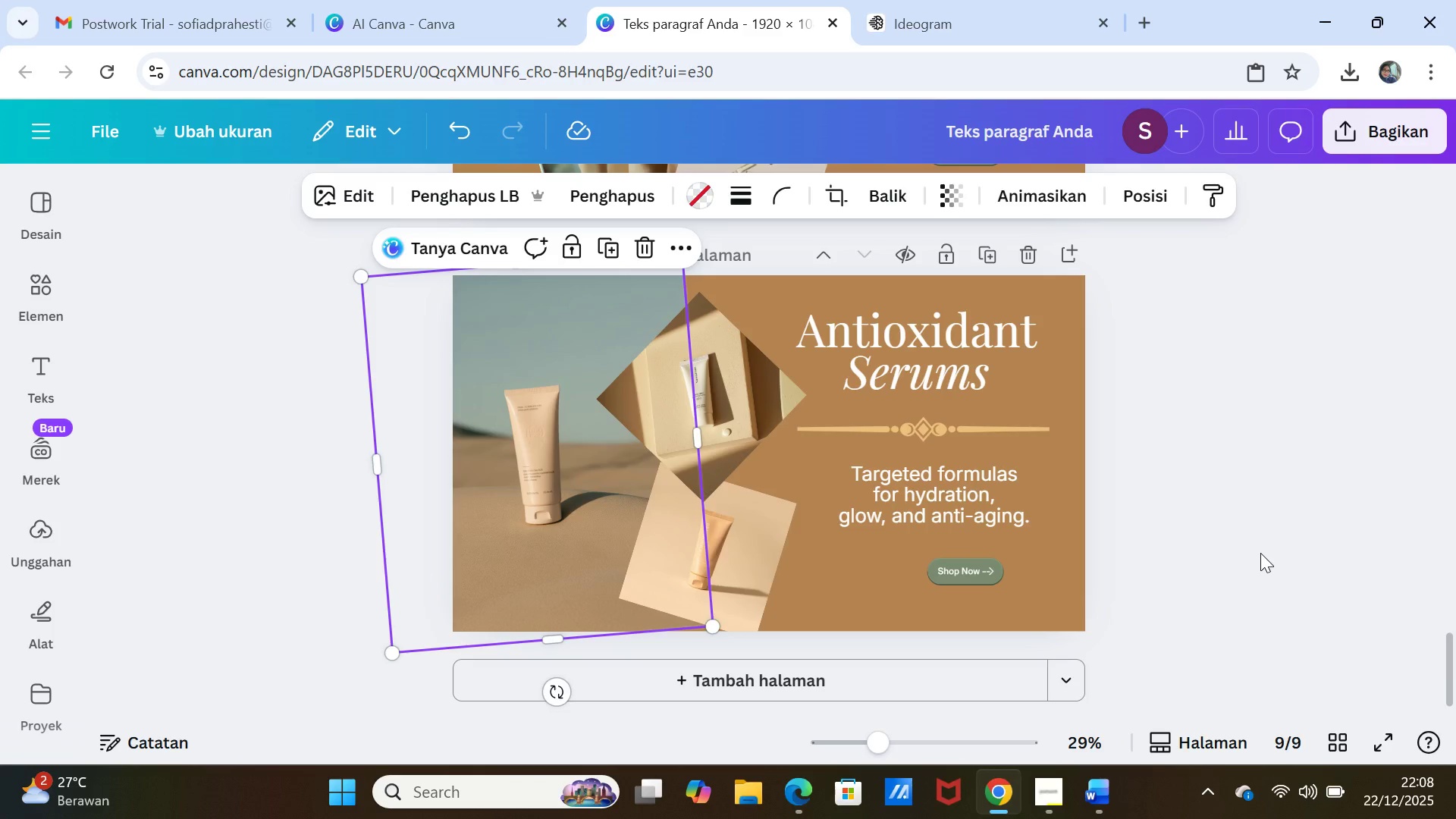 
left_click([1261, 553])
 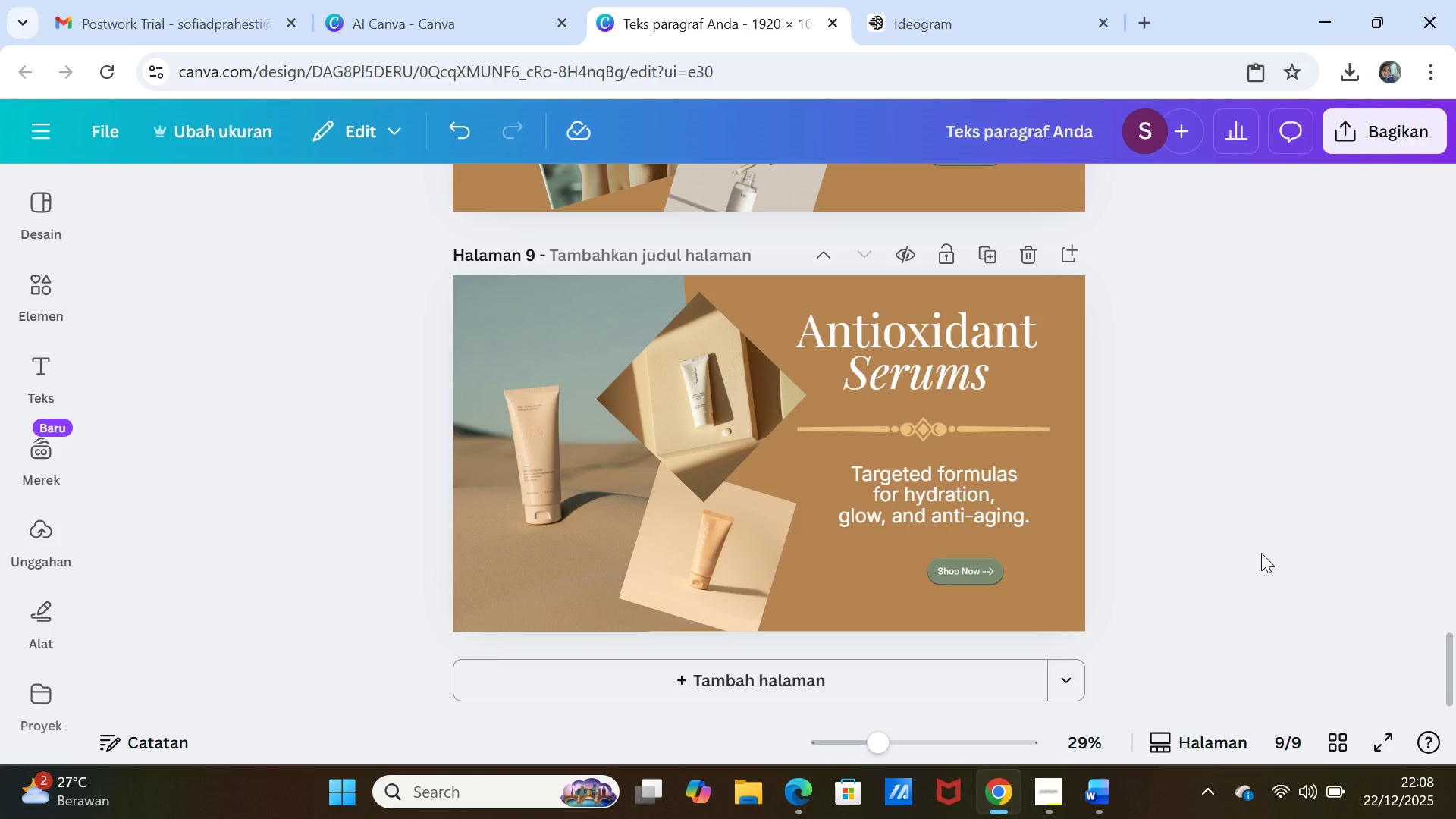 
wait(5.84)
 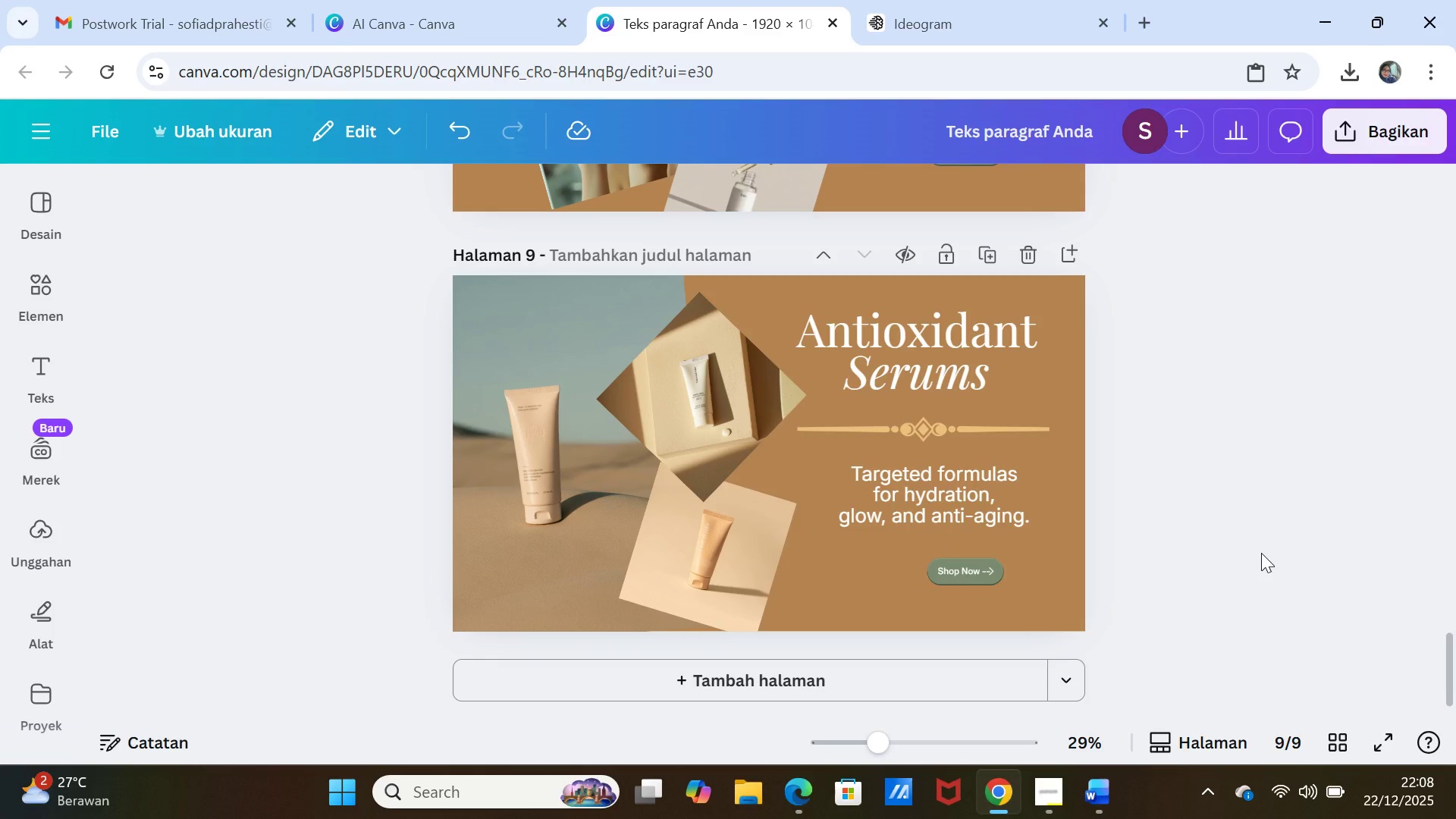 
left_click([1093, 797])
 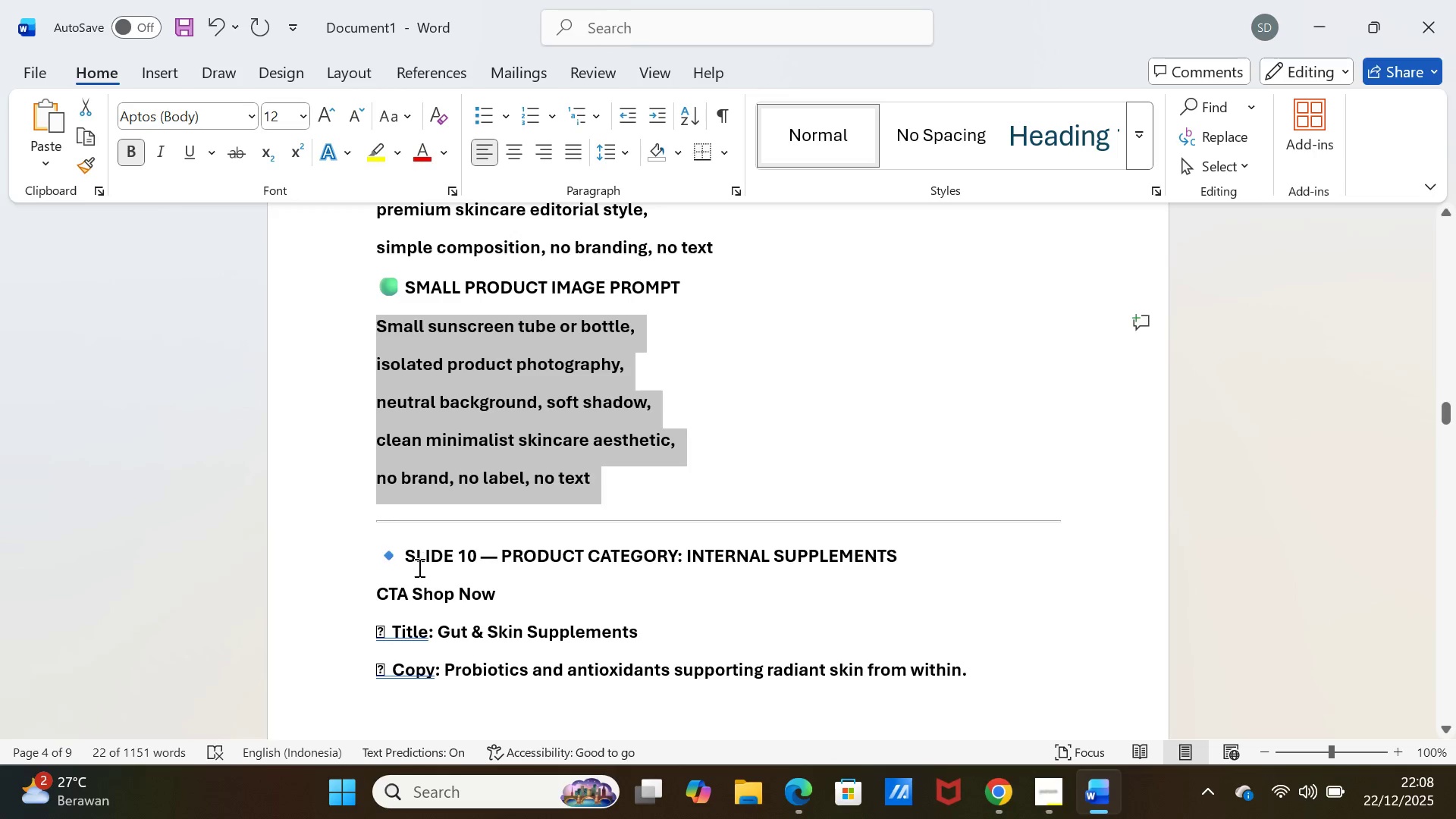 
scroll: coordinate [464, 337], scroll_direction: up, amount: 10.0
 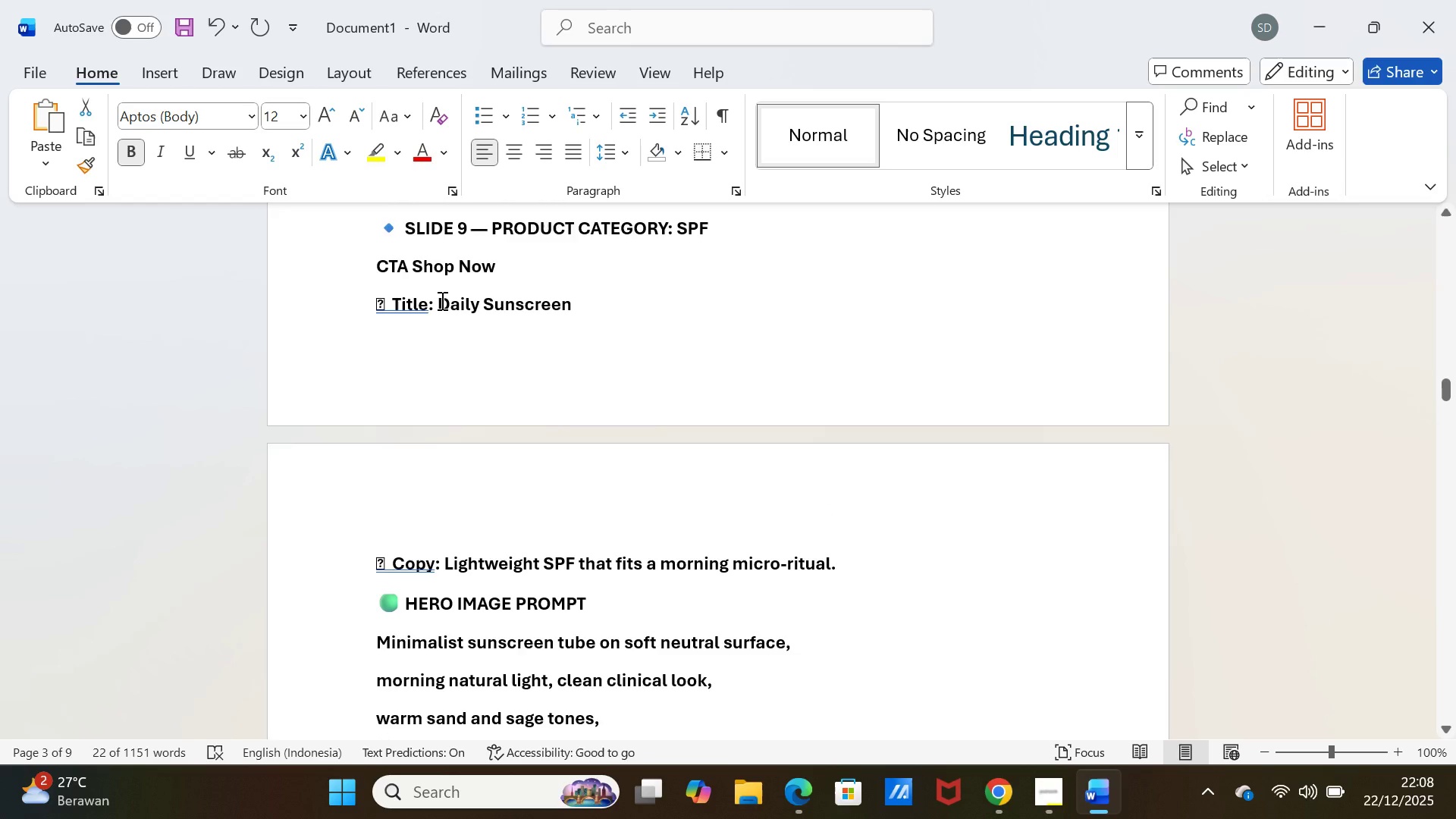 
left_click_drag(start_coordinate=[441, 300], to_coordinate=[576, 300])
 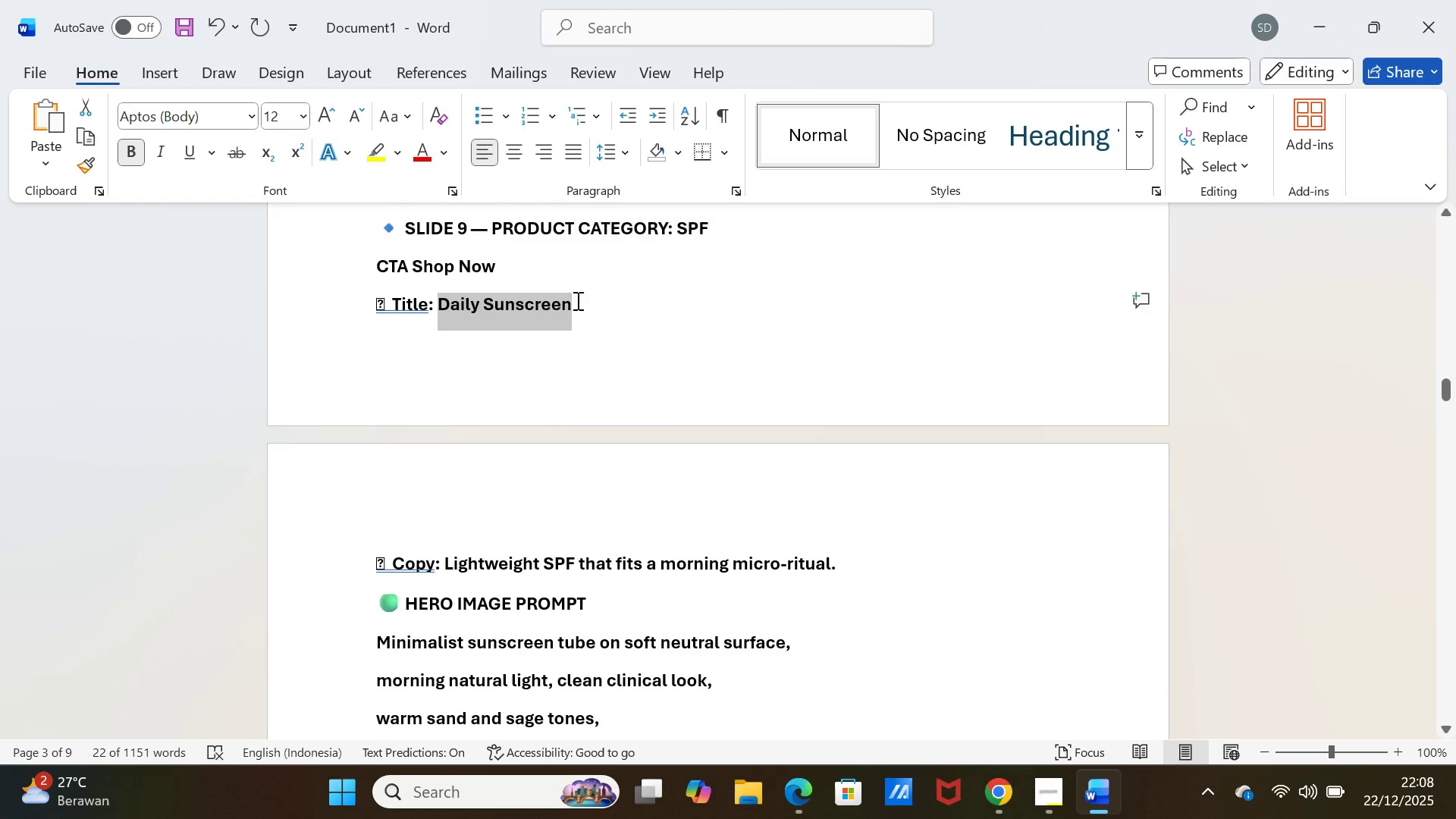 
key(Control+C)
 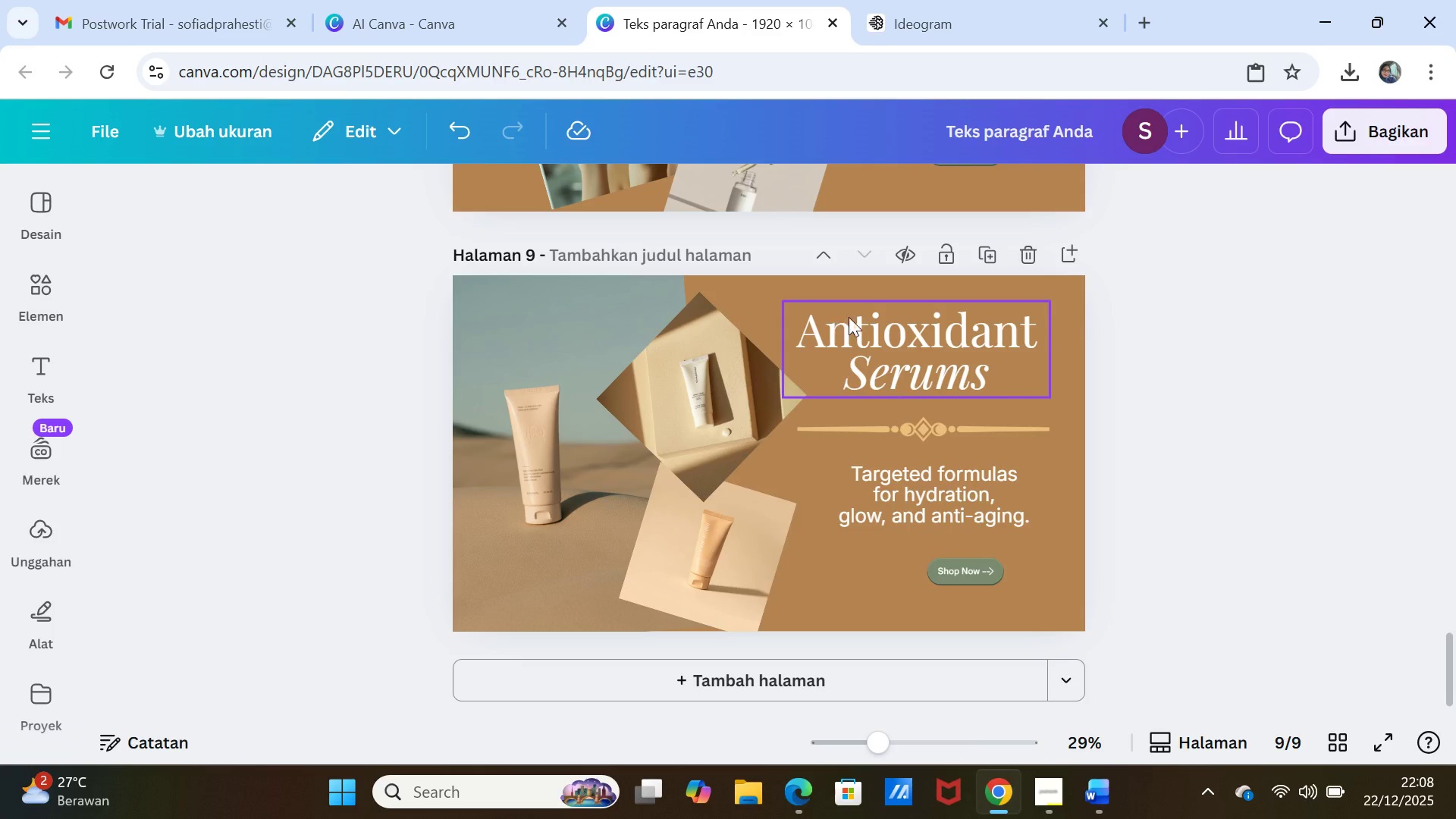 
double_click([855, 317])
 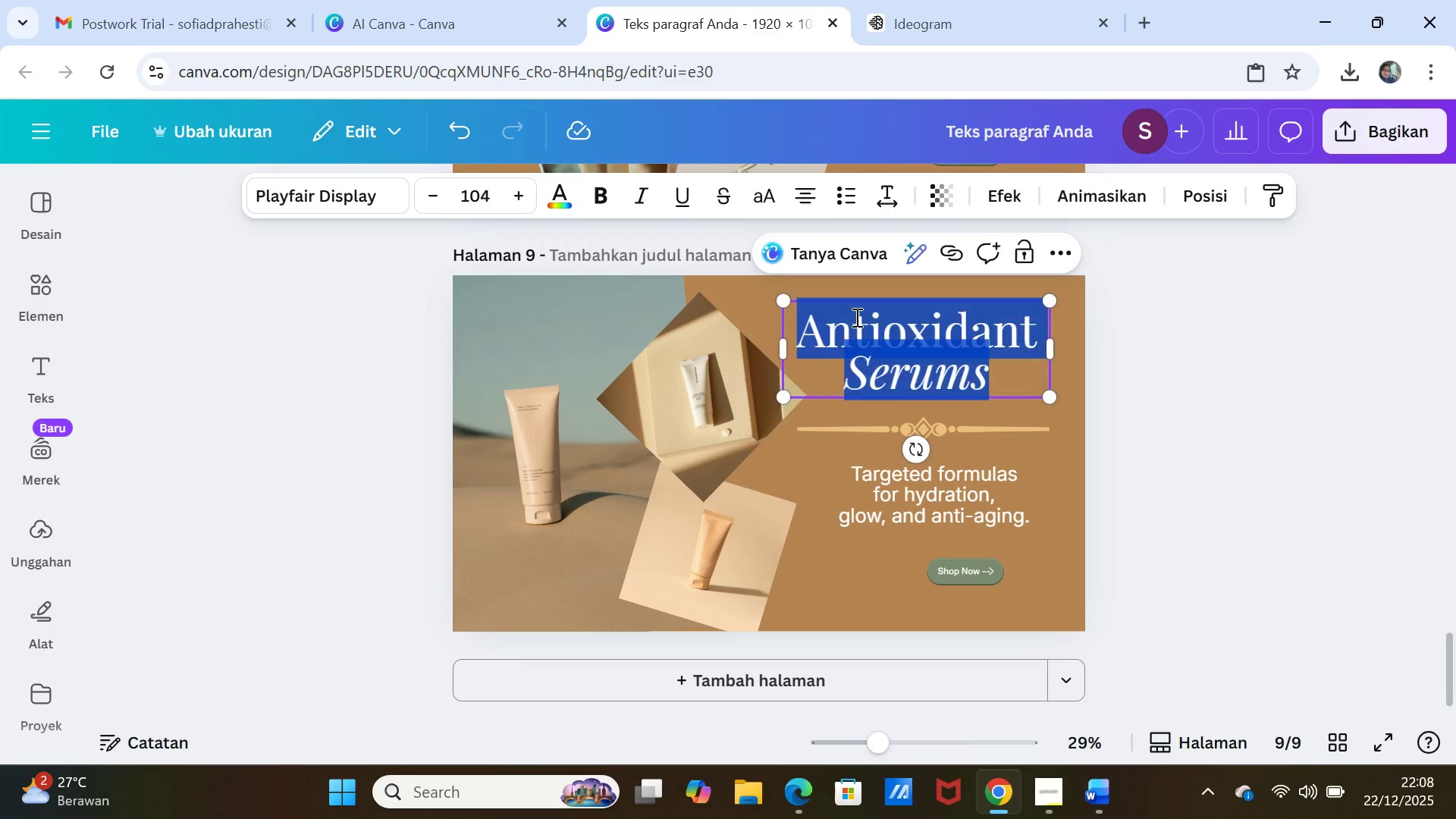 
triple_click([855, 317])
 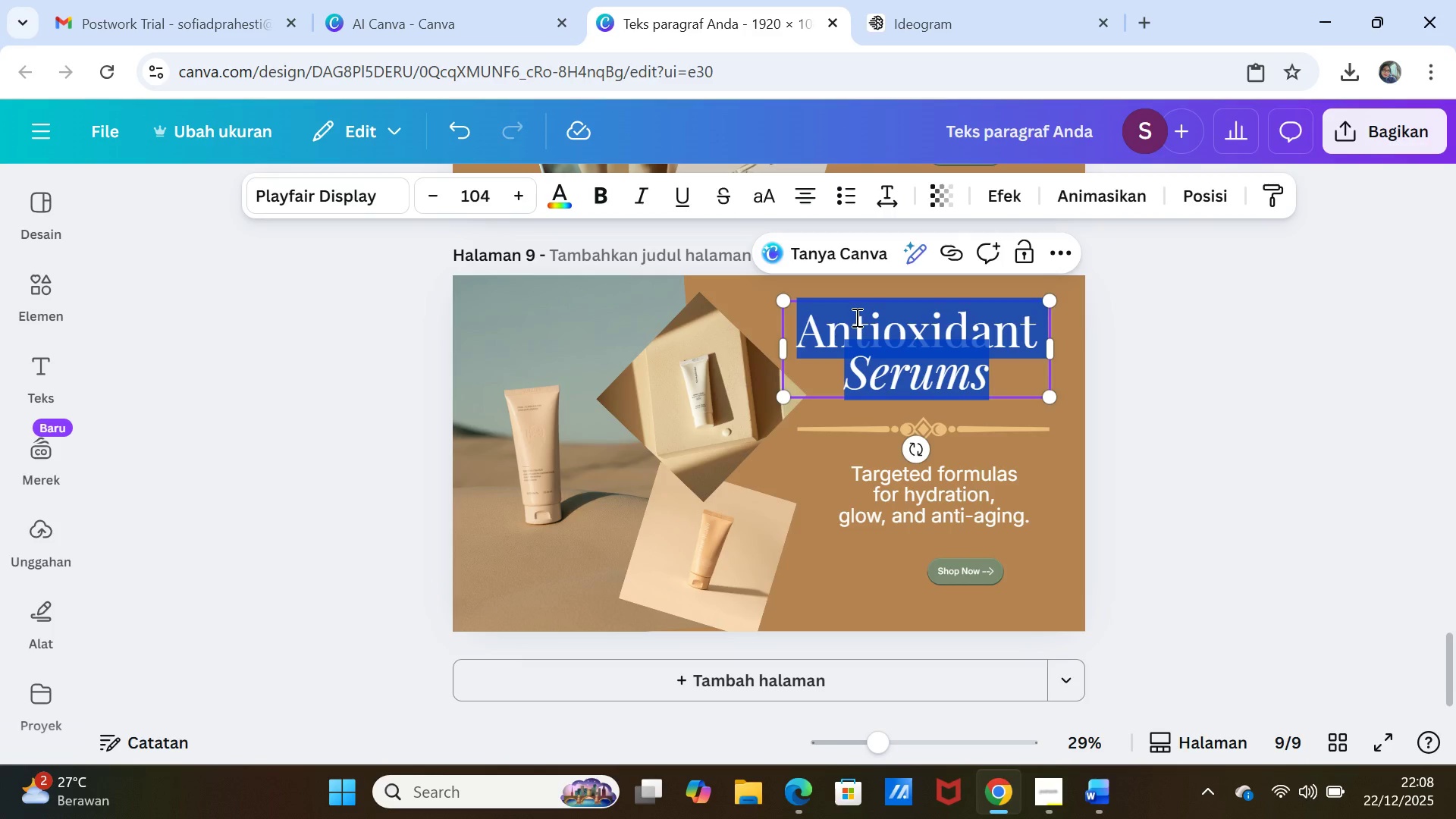 
key(Control+V)
 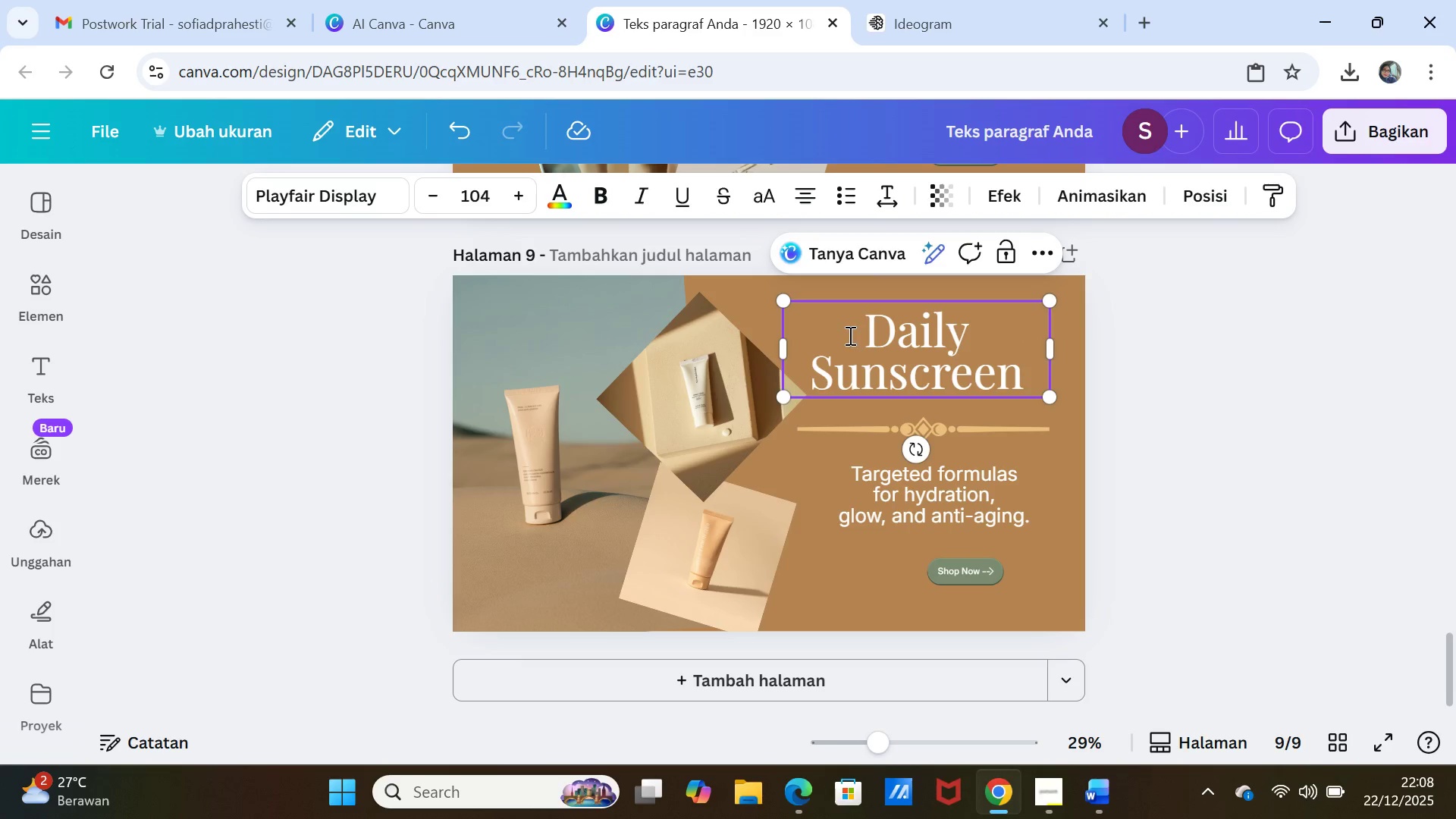 
left_click_drag(start_coordinate=[854, 334], to_coordinate=[961, 330])
 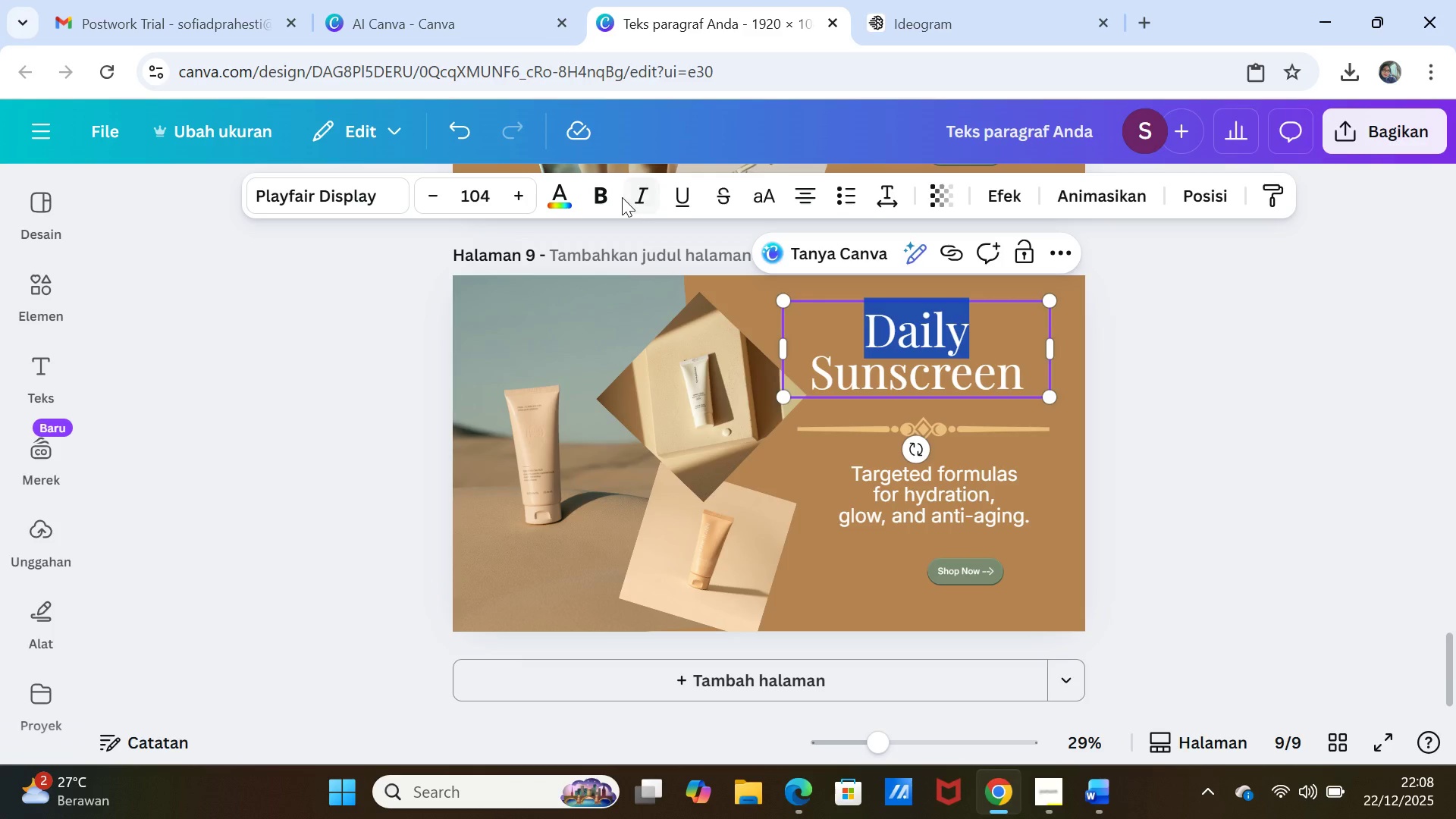 
left_click([646, 190])
 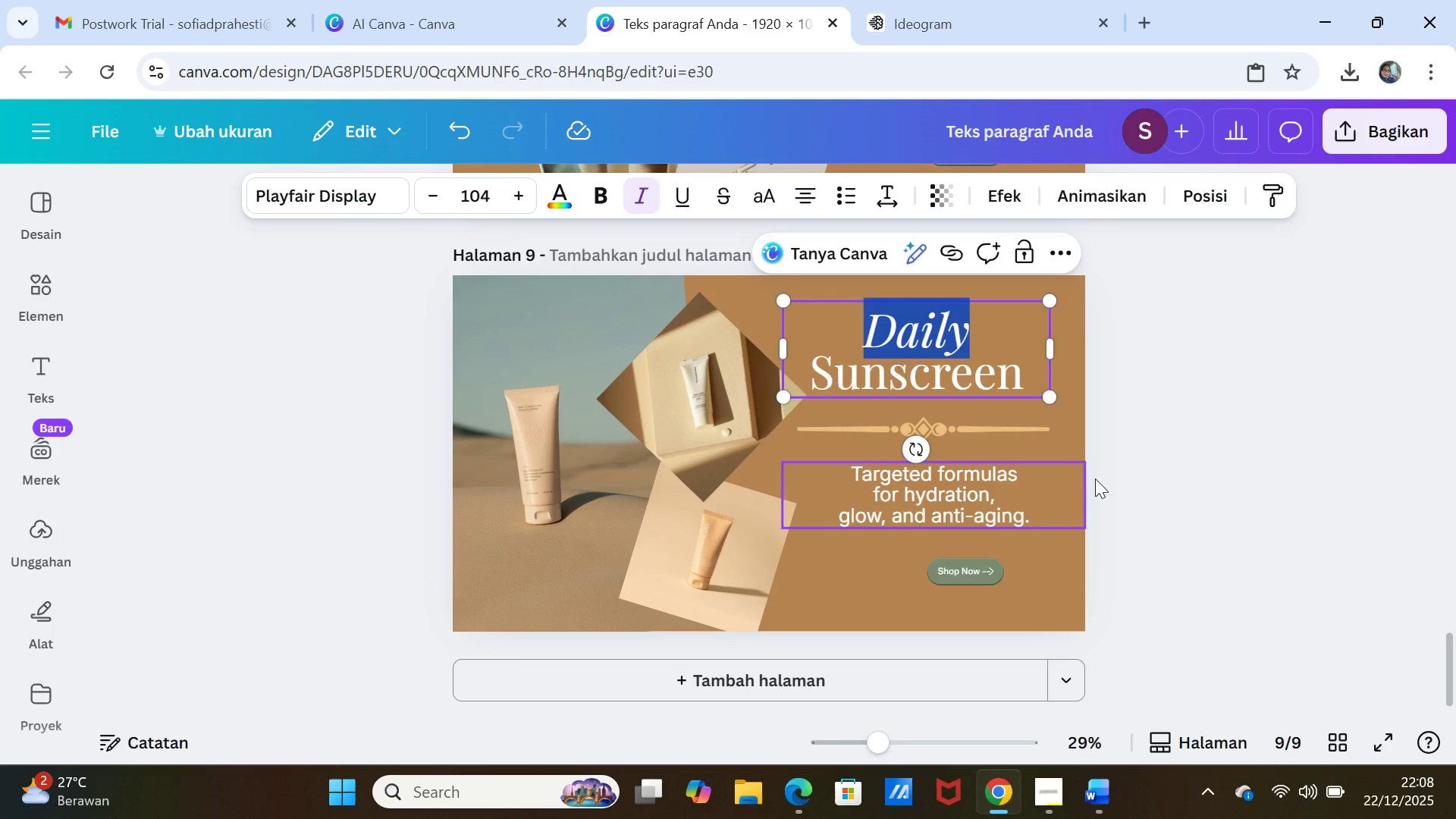 
left_click([1119, 479])
 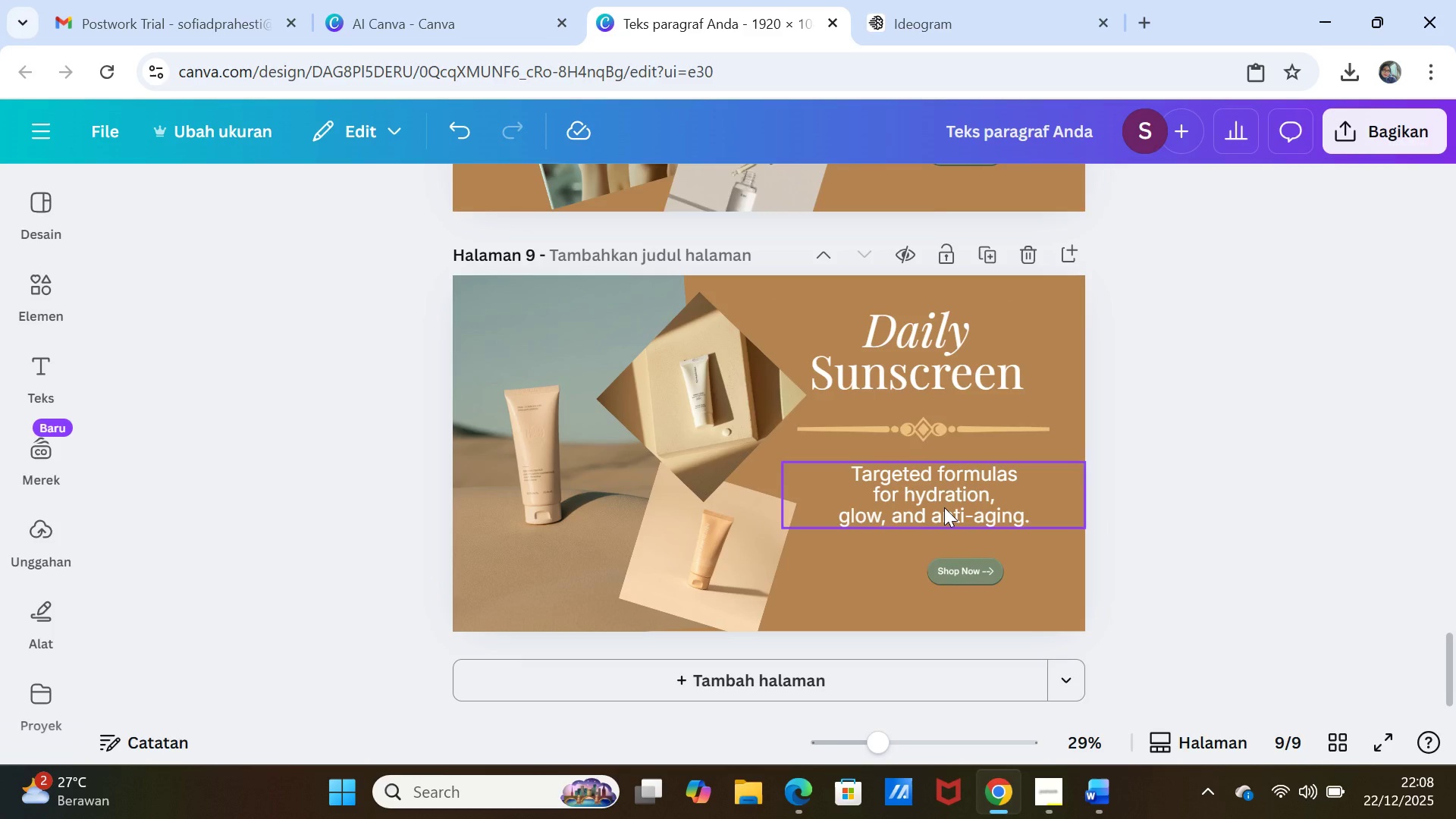 
left_click_drag(start_coordinate=[944, 507], to_coordinate=[946, 523])
 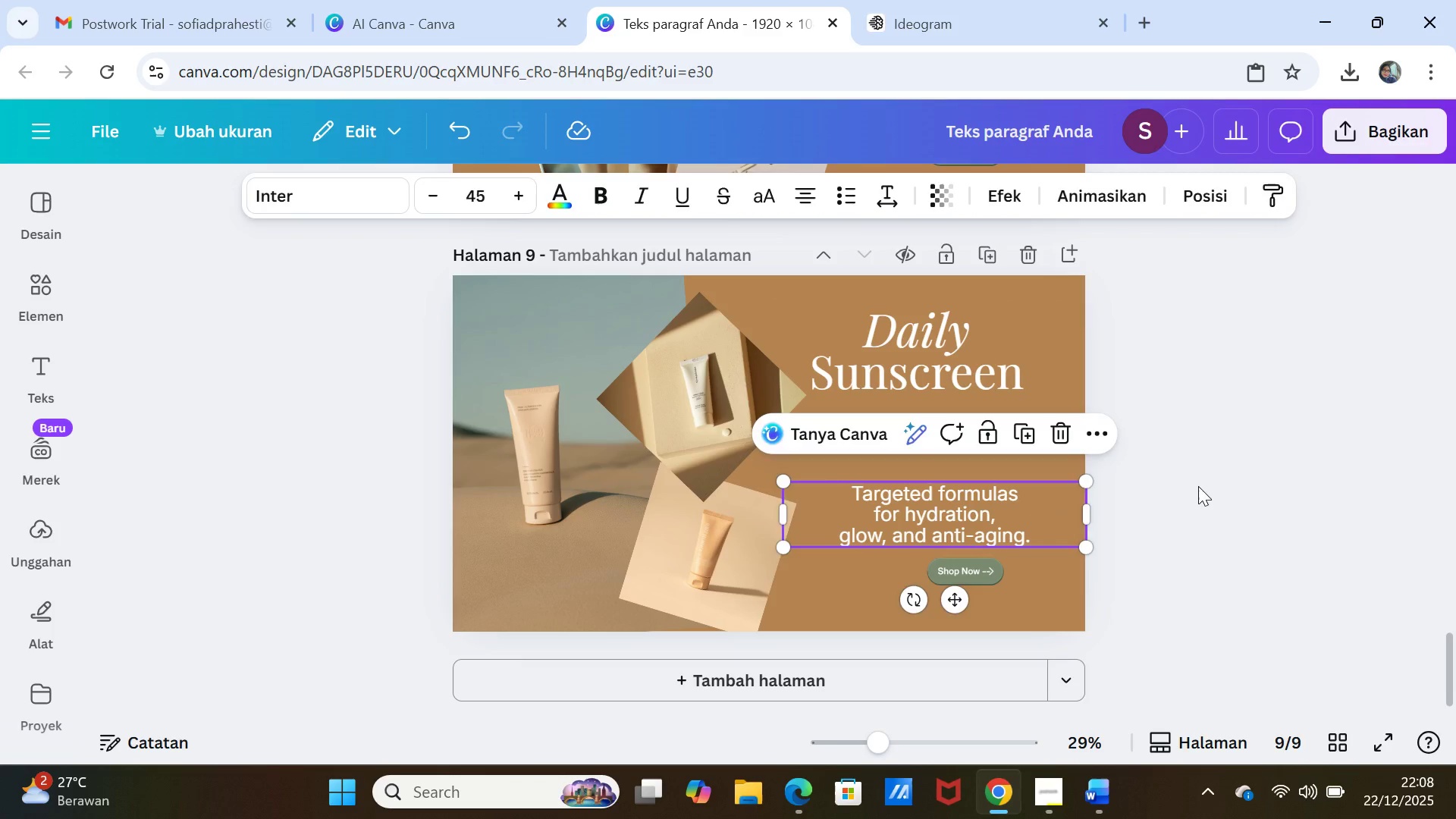 
left_click([1198, 486])
 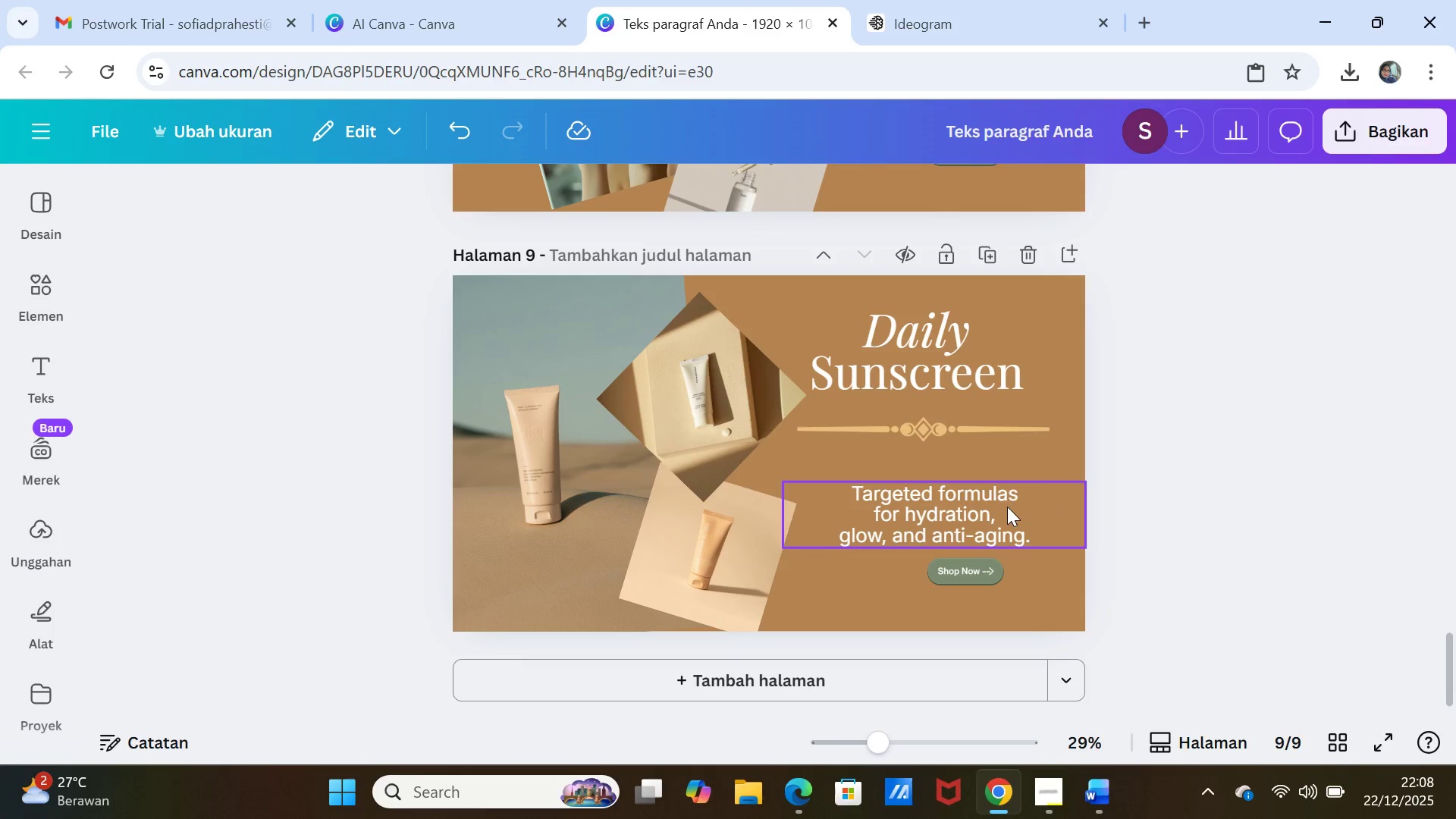 
left_click_drag(start_coordinate=[1007, 507], to_coordinate=[1012, 483])
 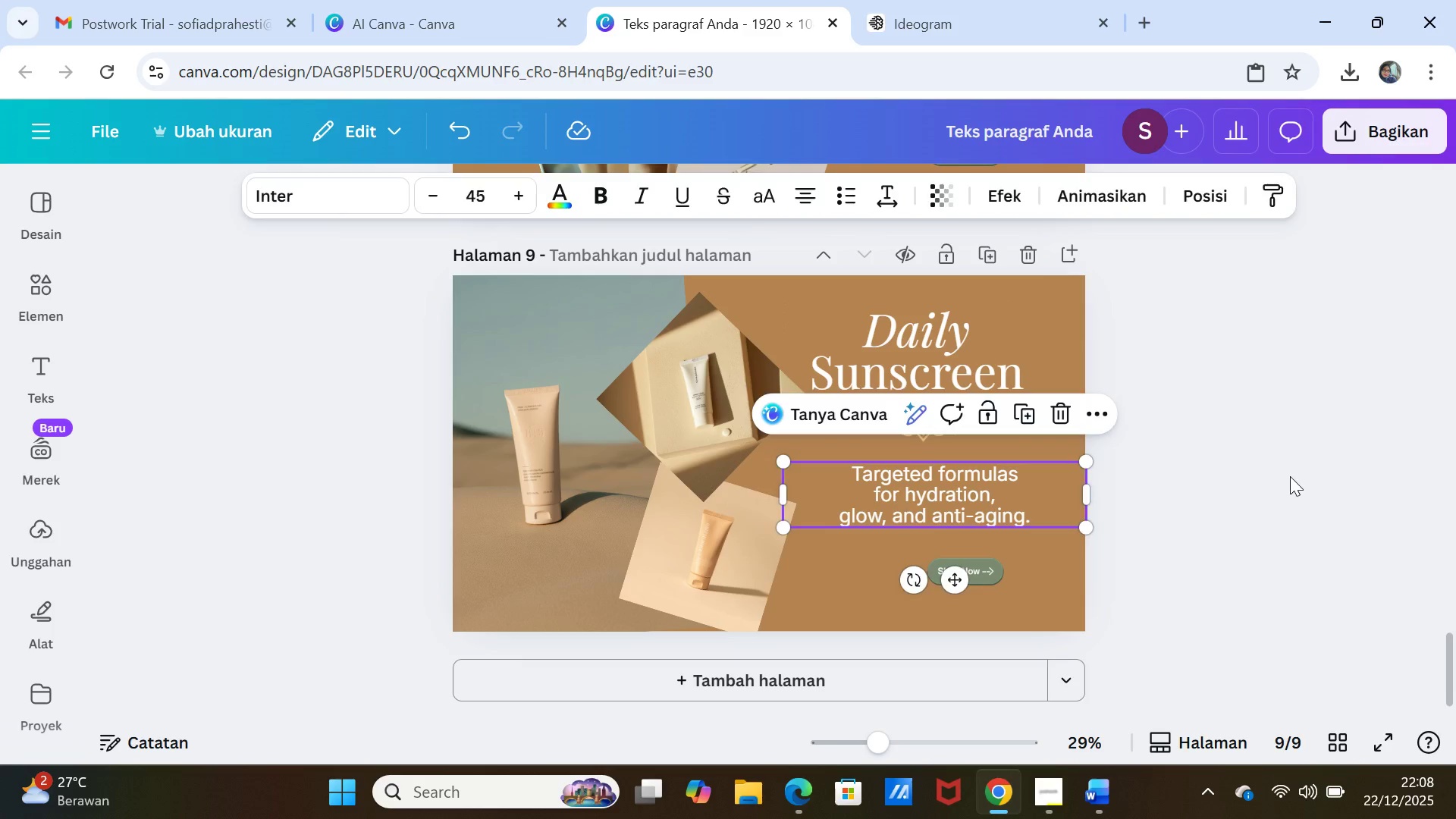 
left_click([1290, 476])
 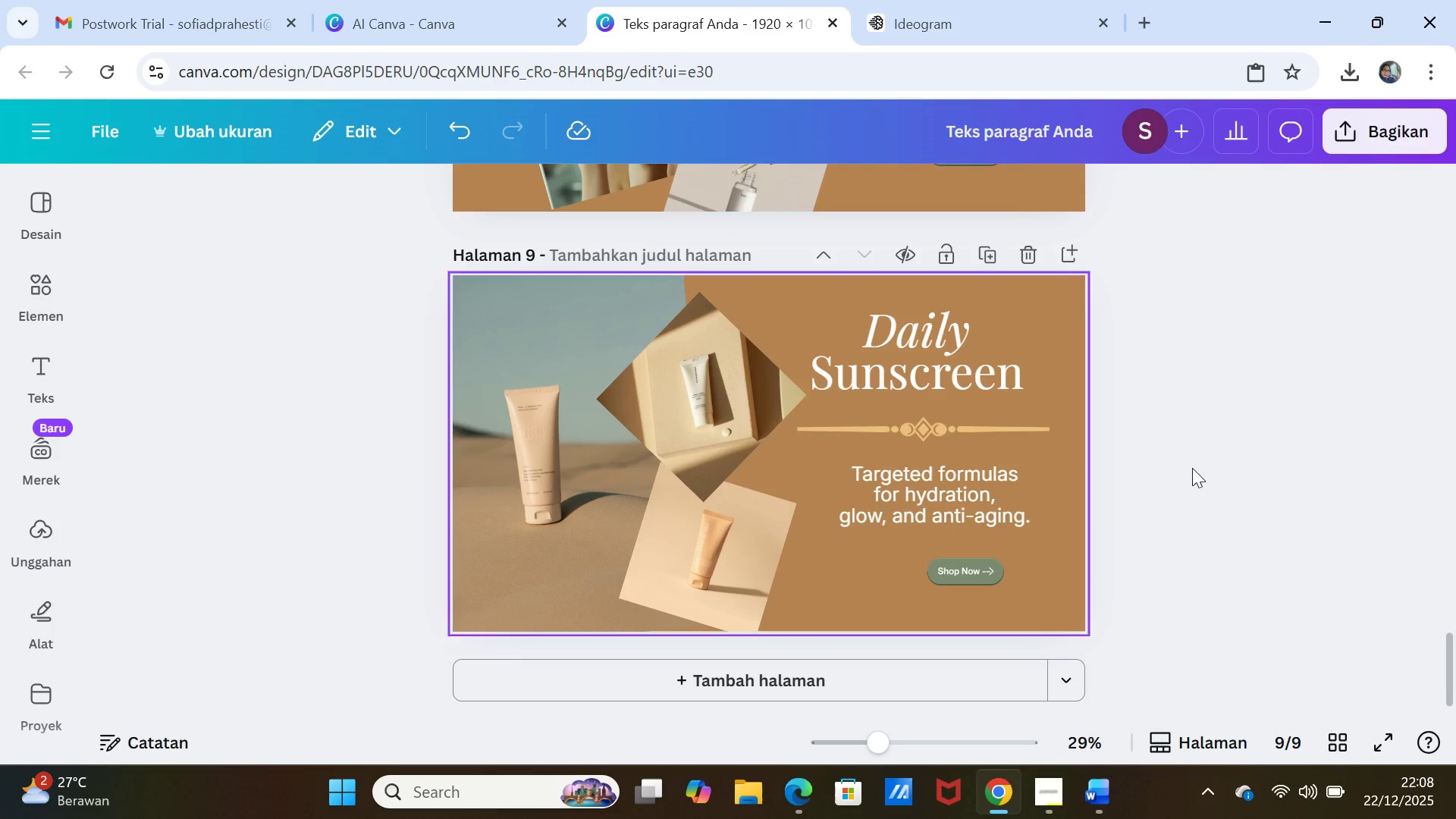 
left_click([1235, 478])
 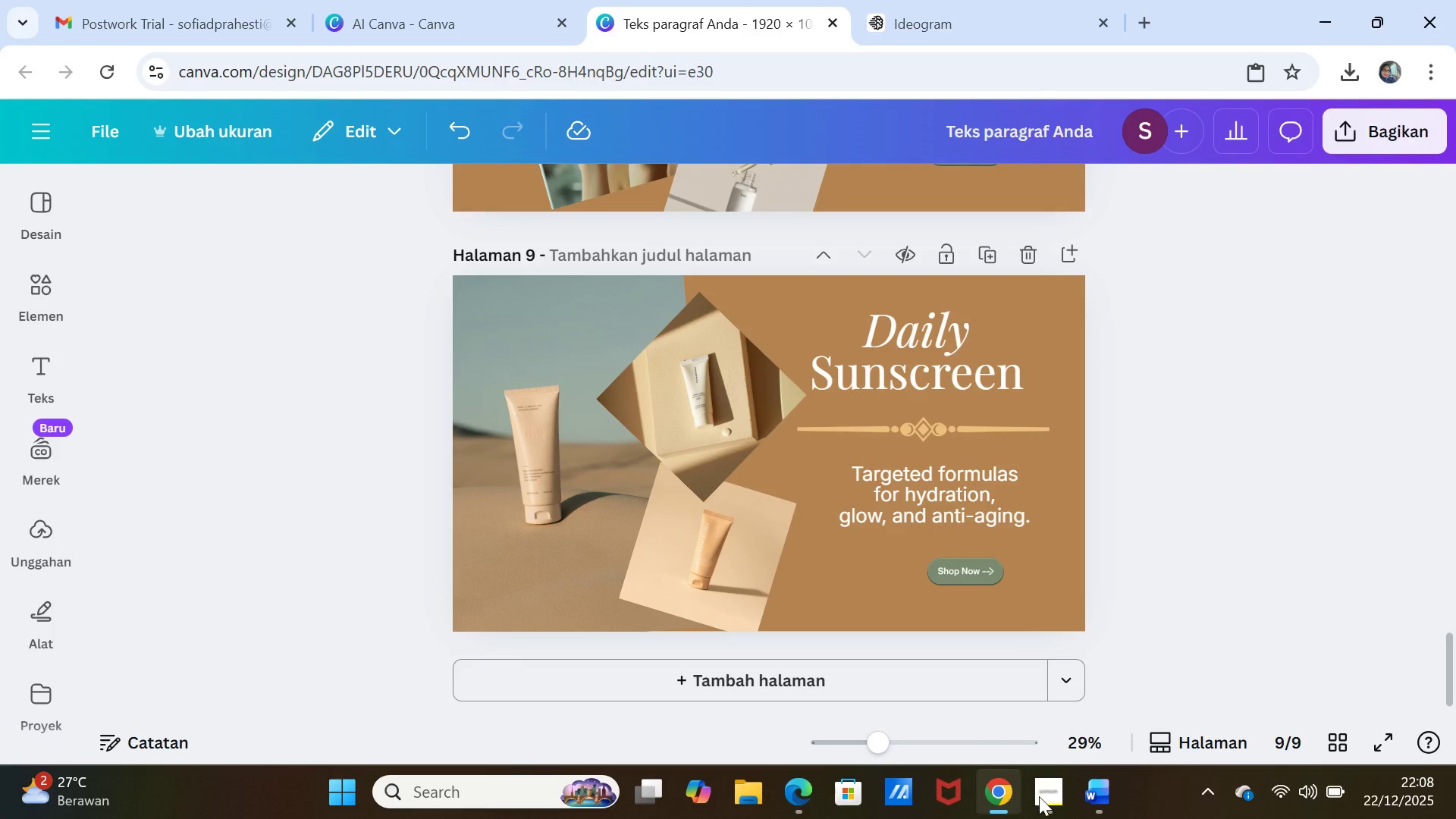 
left_click([1100, 794])
 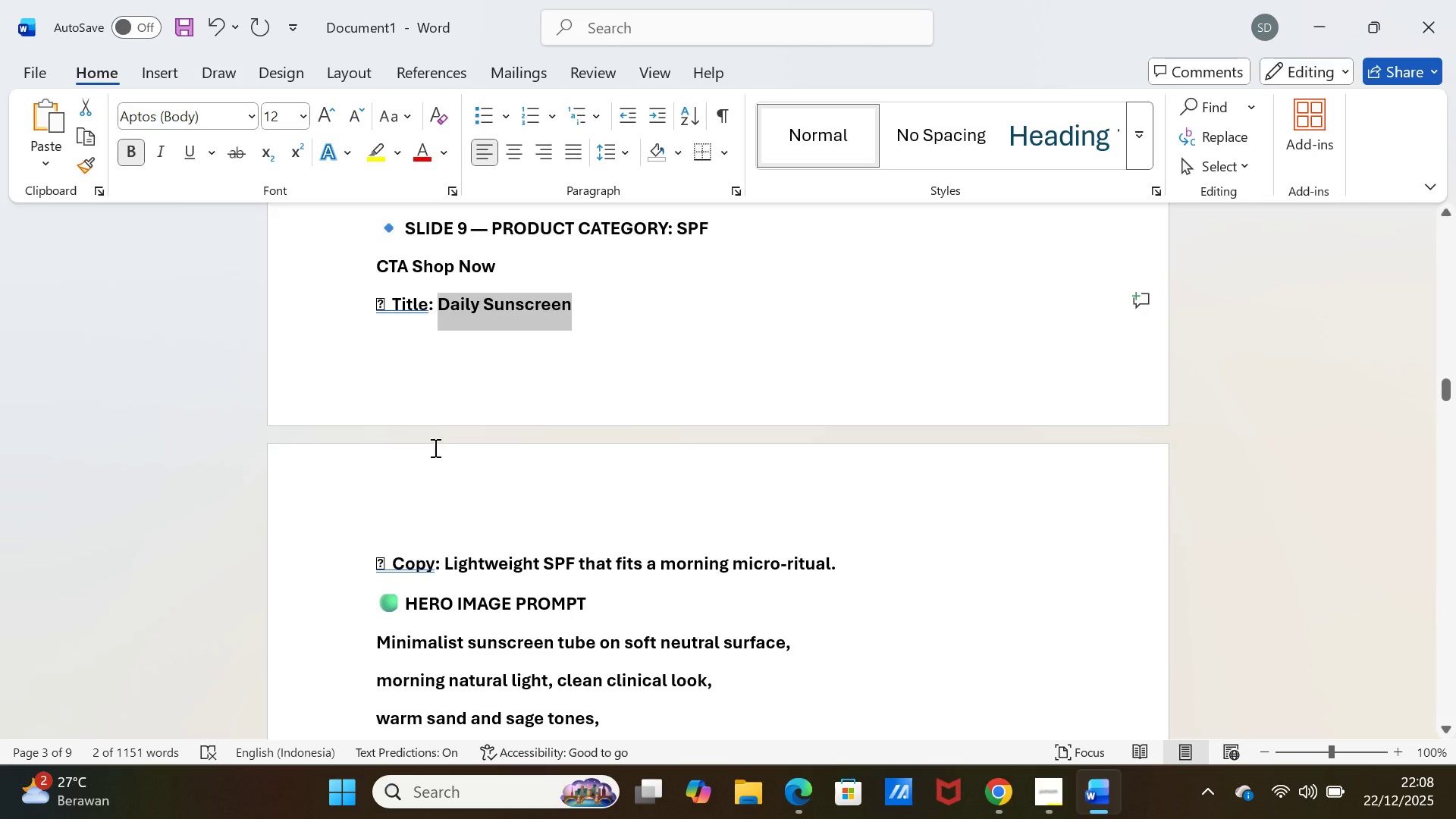 
scroll: coordinate [457, 556], scroll_direction: down, amount: 1.0
 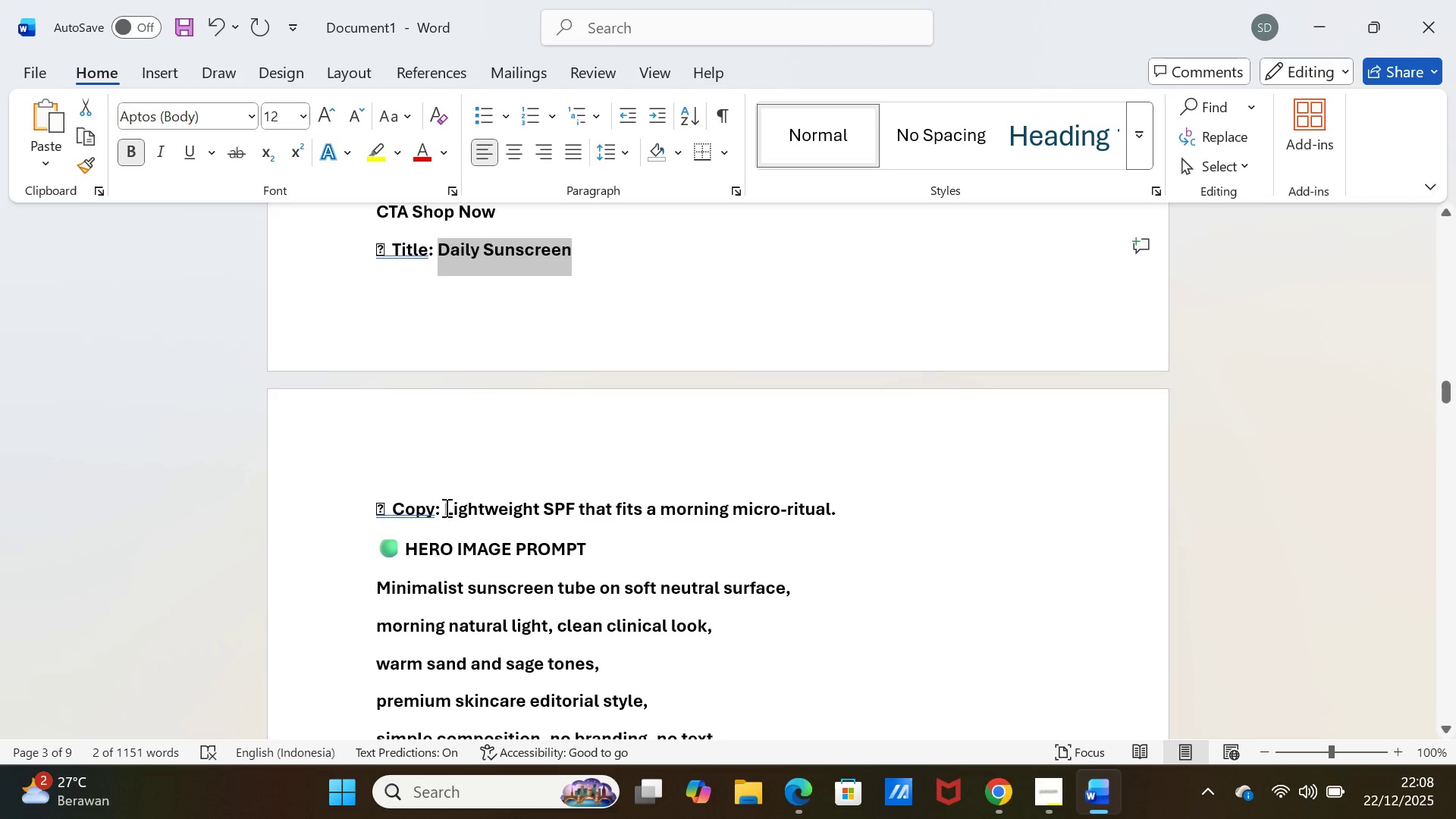 
left_click_drag(start_coordinate=[445, 507], to_coordinate=[890, 504])
 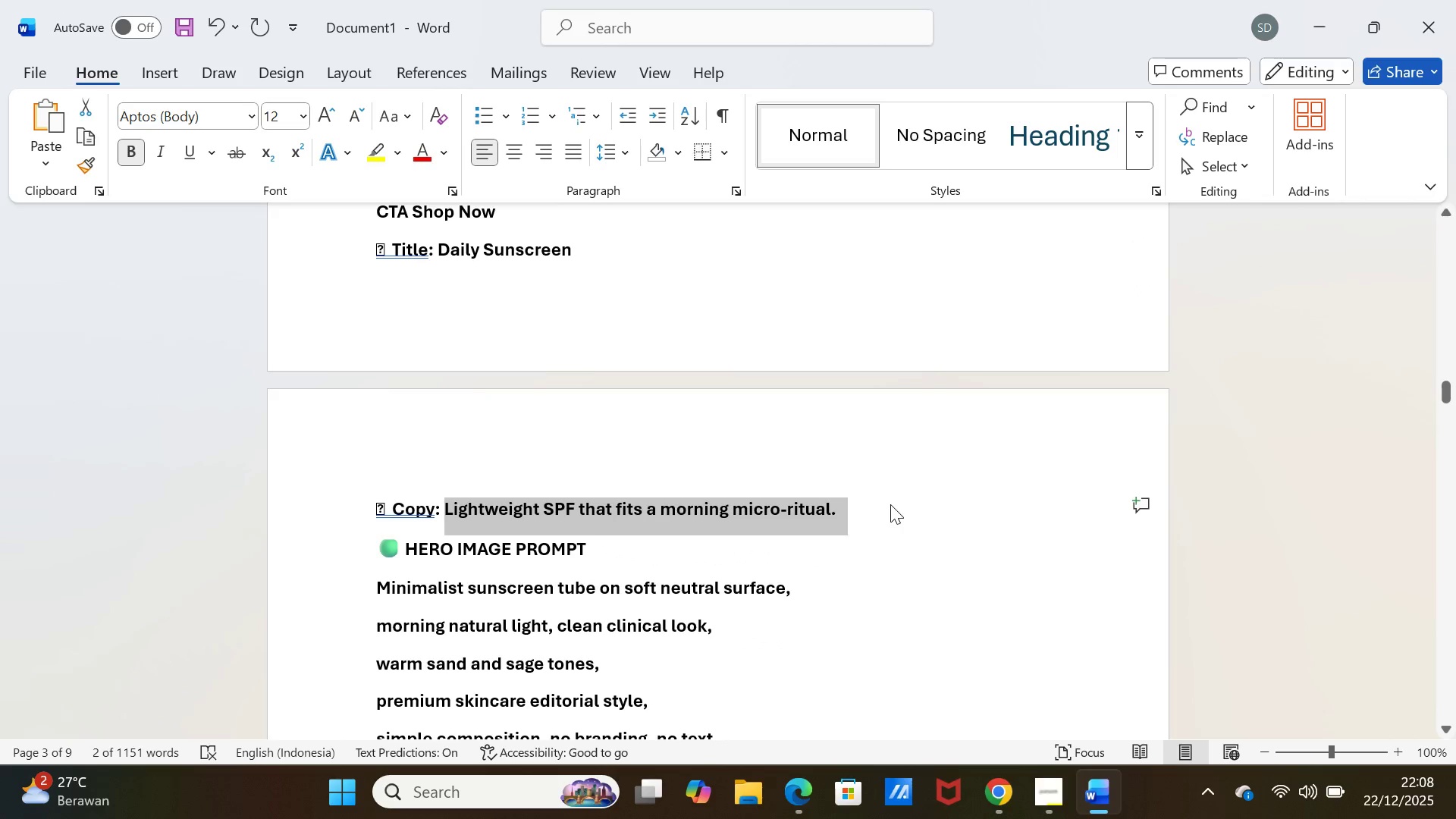 
key(Control+C)
 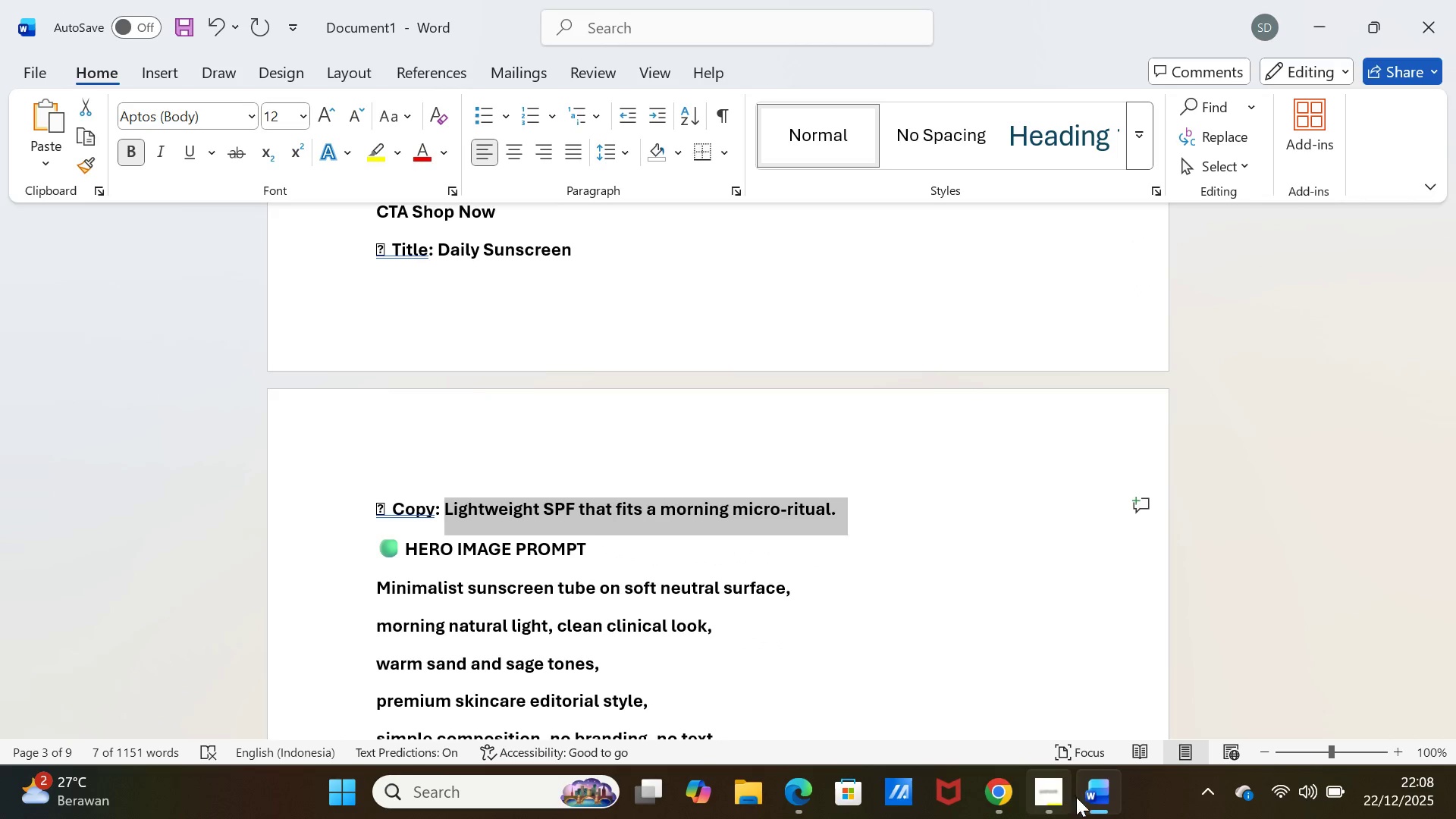 
left_click([1088, 792])
 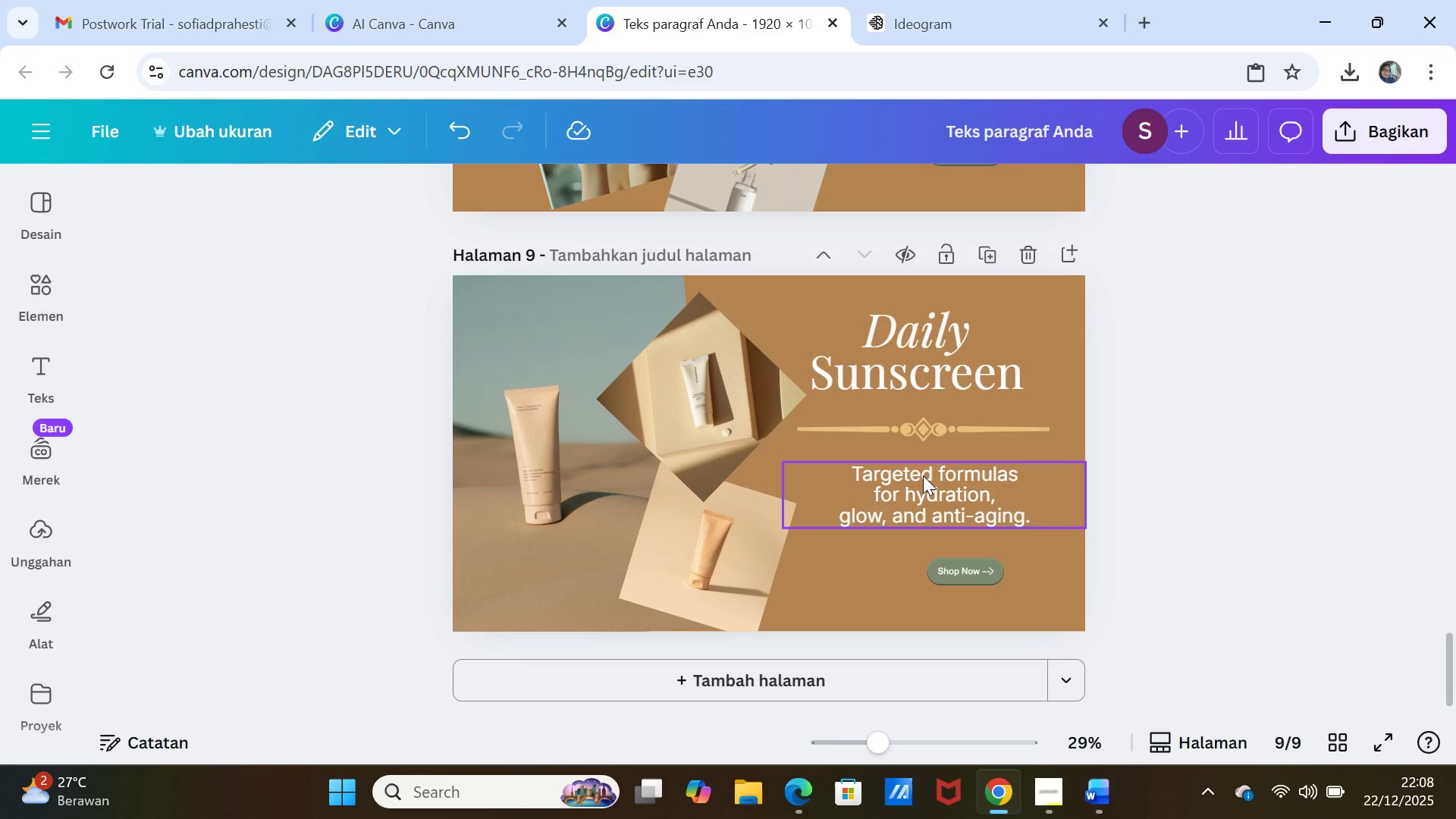 
double_click([925, 468])
 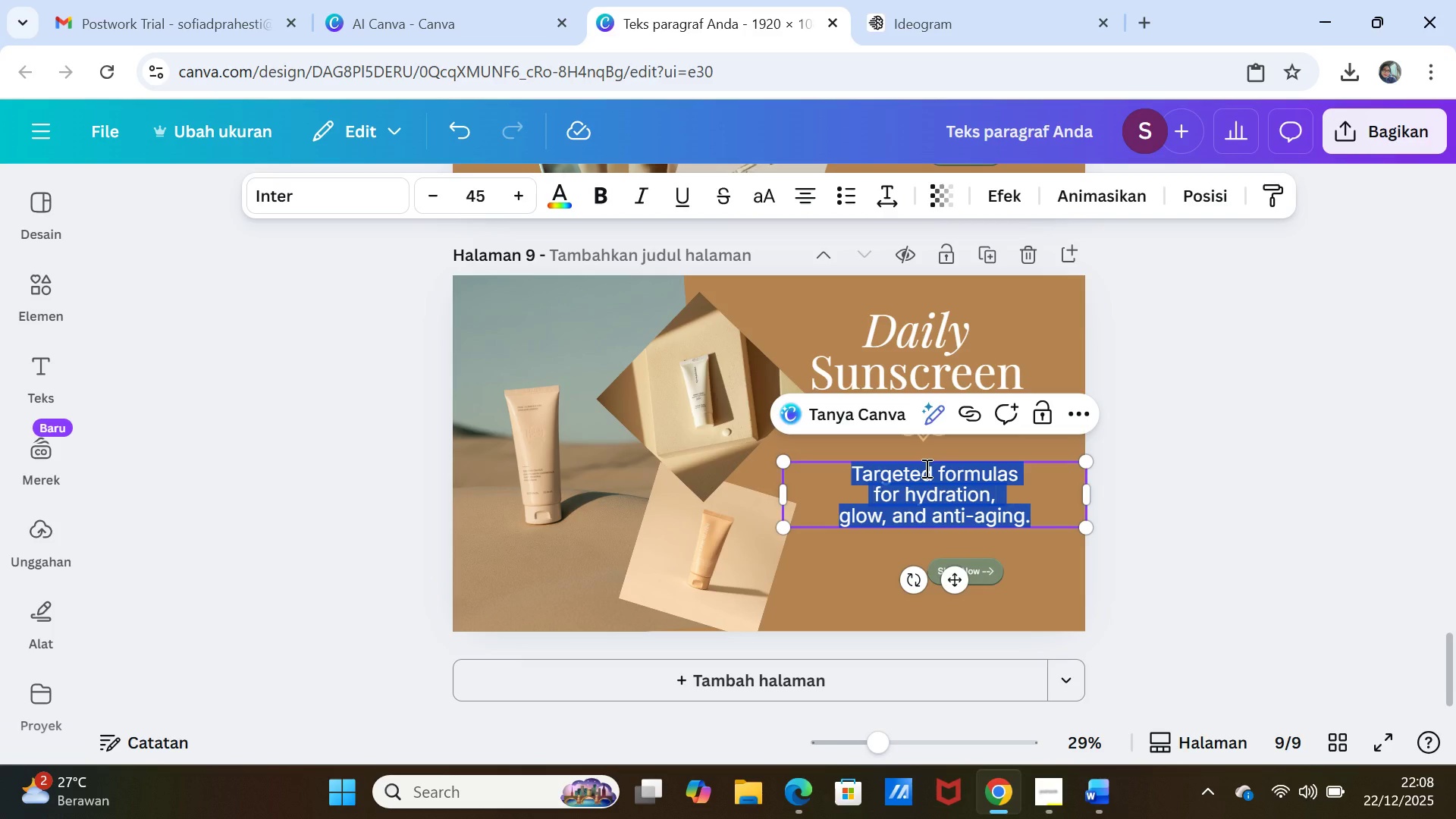 
key(Control+V)
 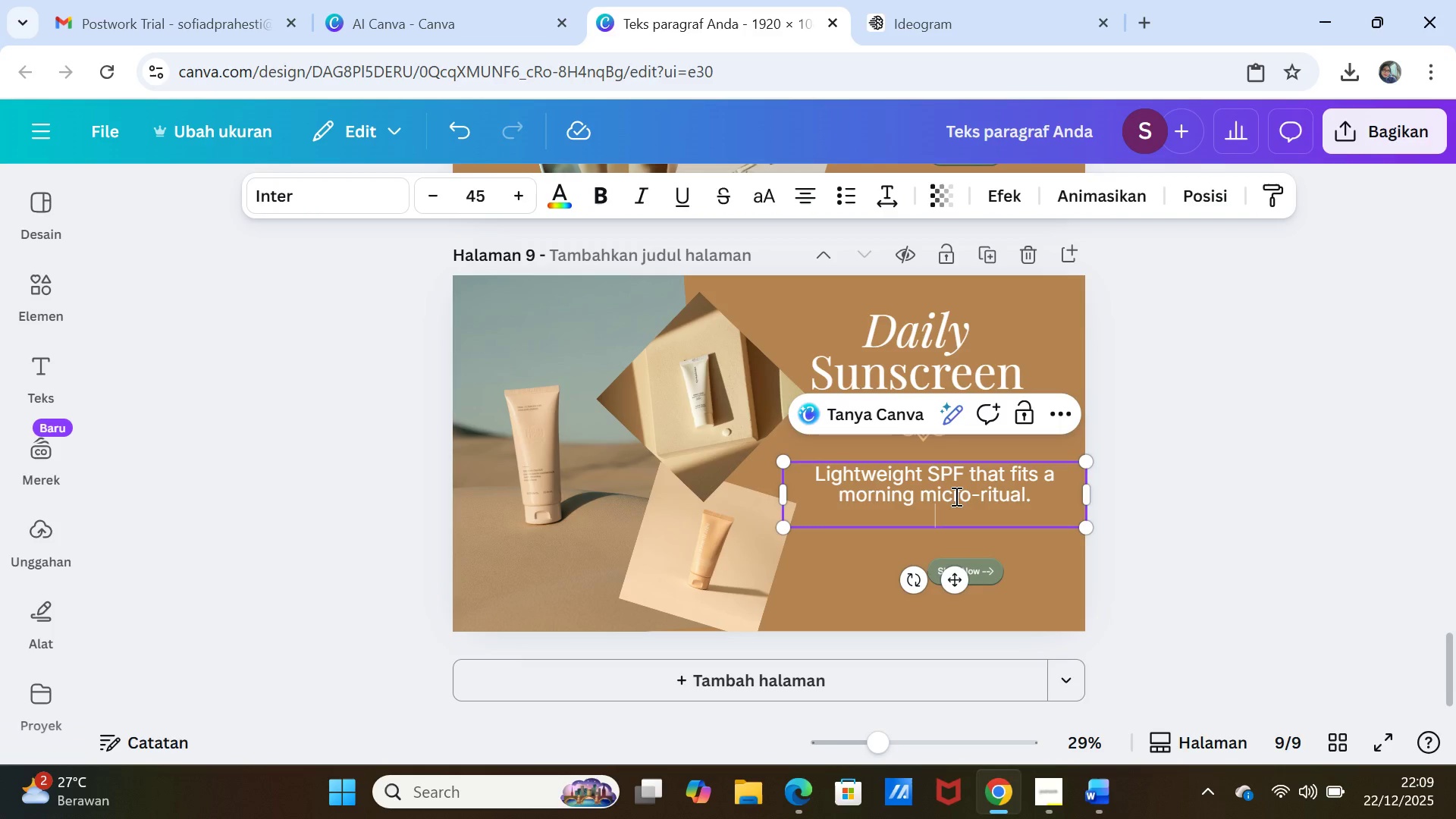 
key(Backspace)
 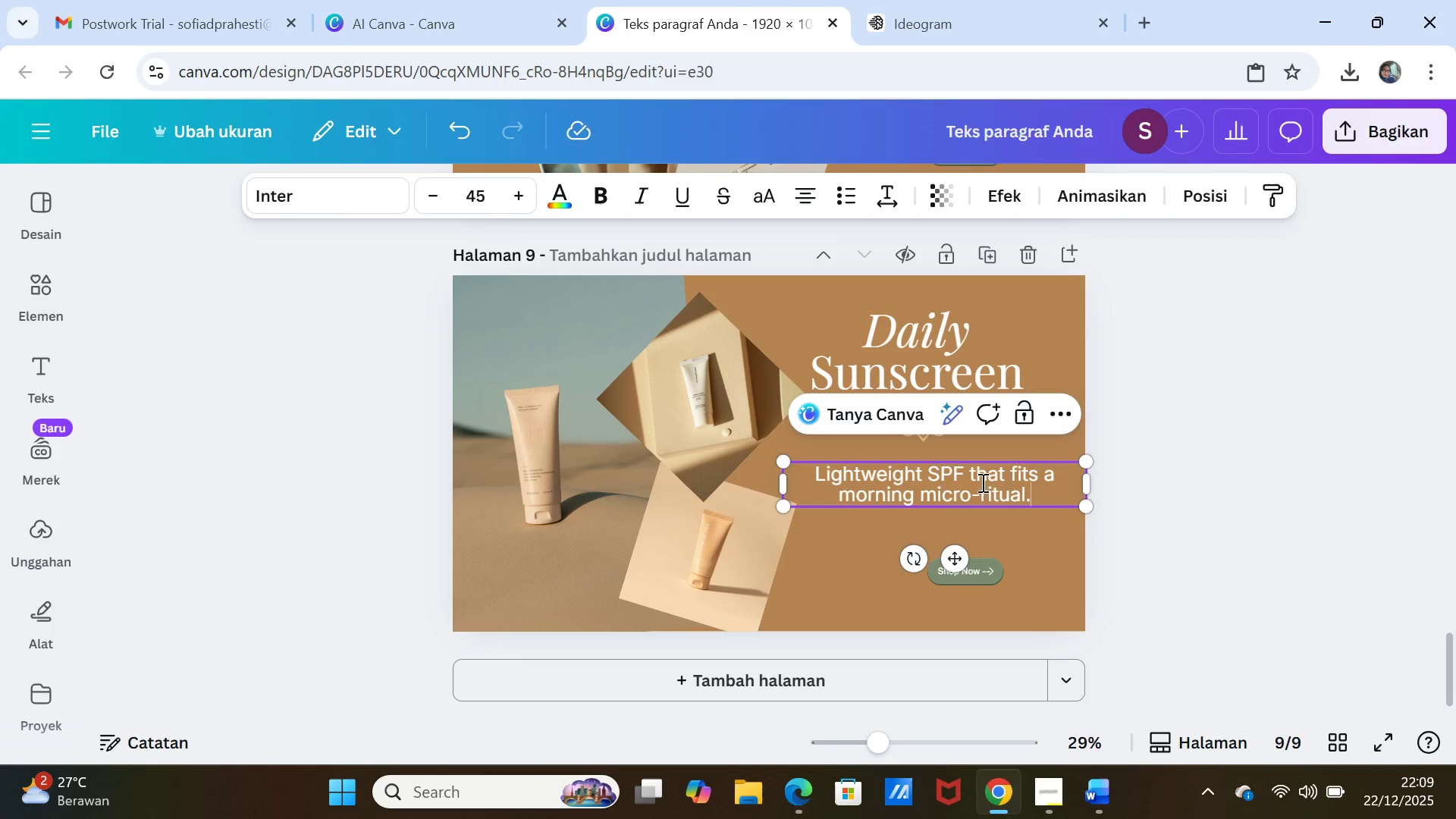 
left_click([969, 477])
 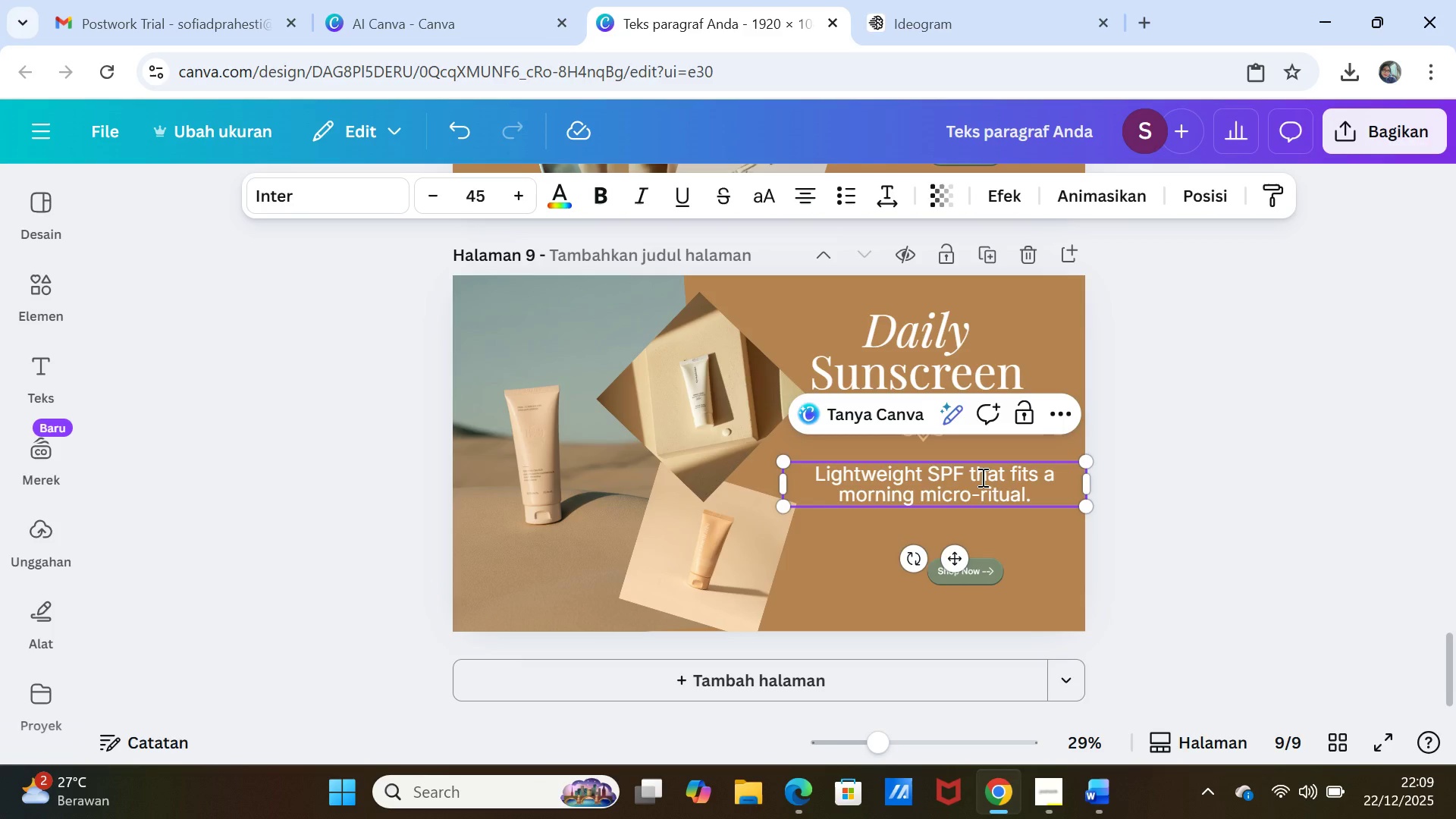 
key(Enter)
 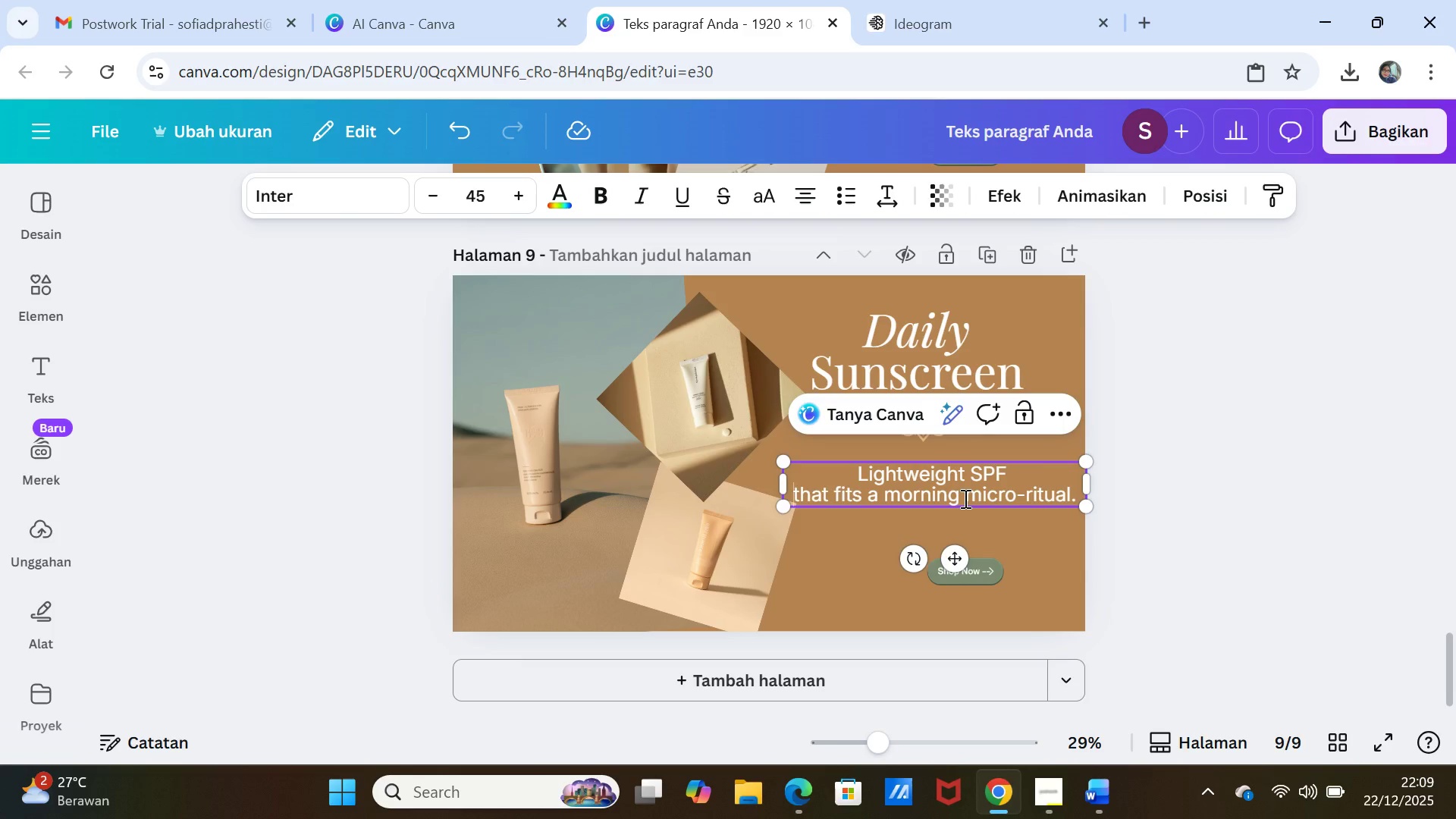 
left_click([963, 498])
 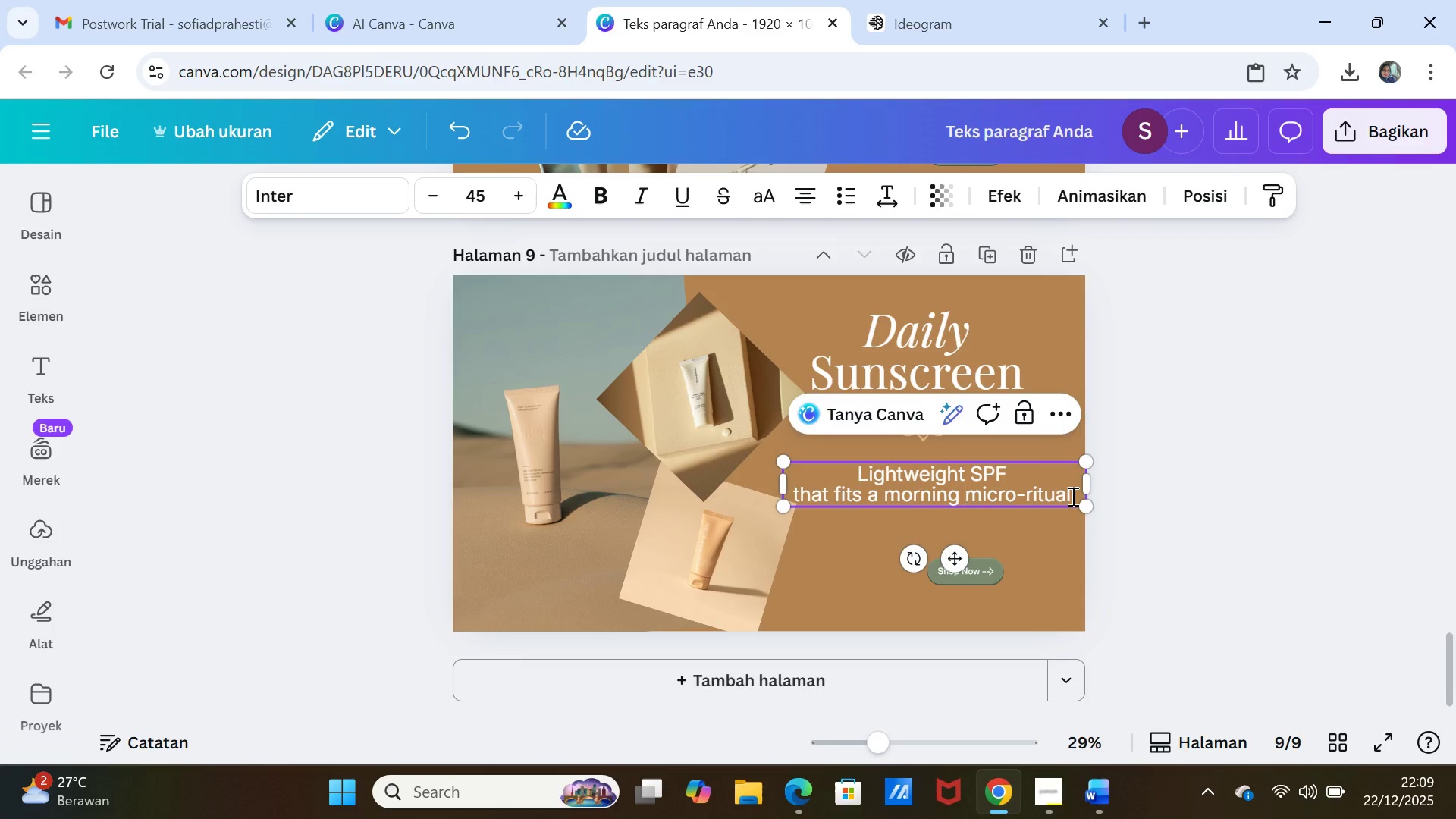 
key(Enter)
 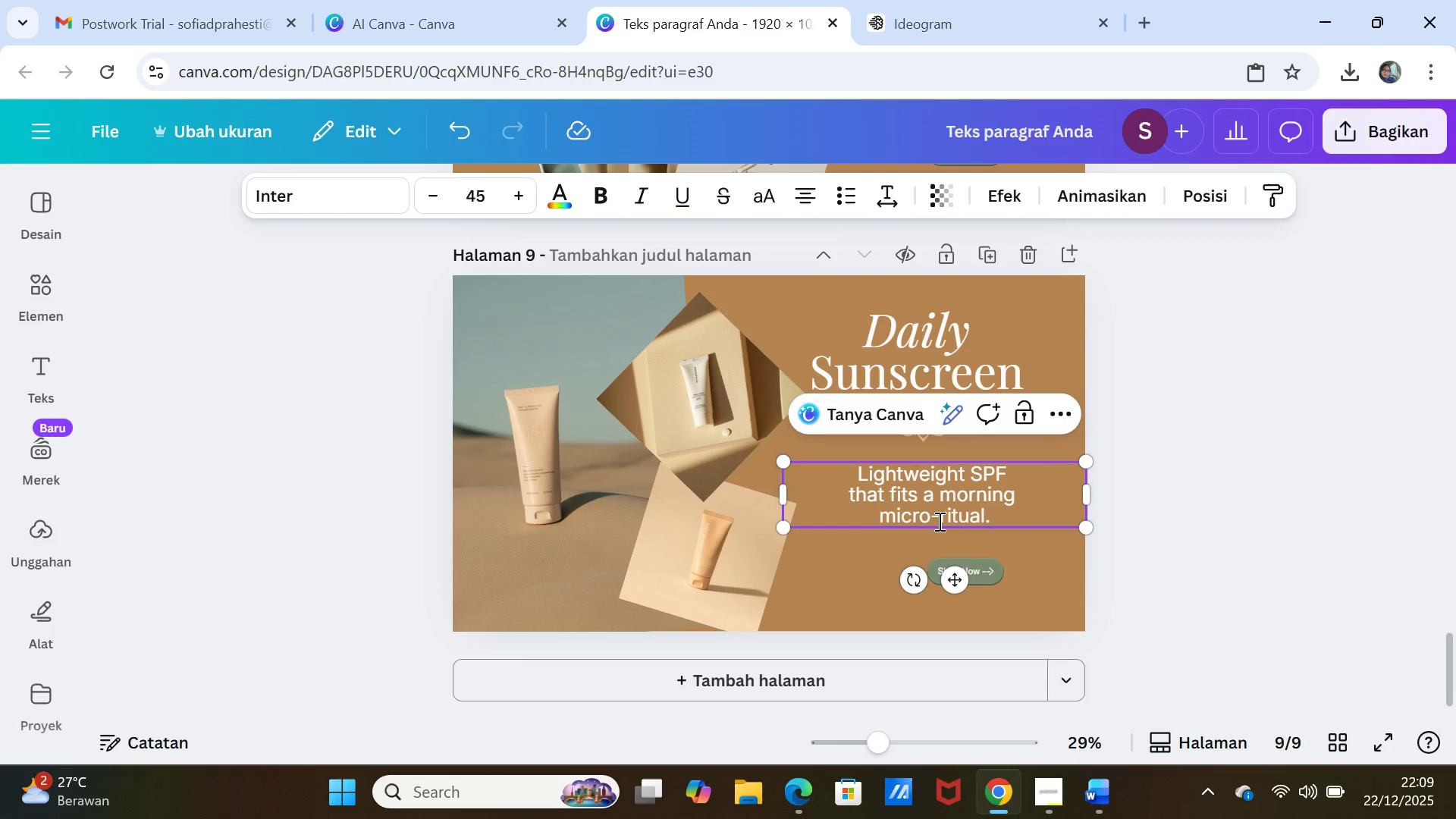 
left_click([938, 521])
 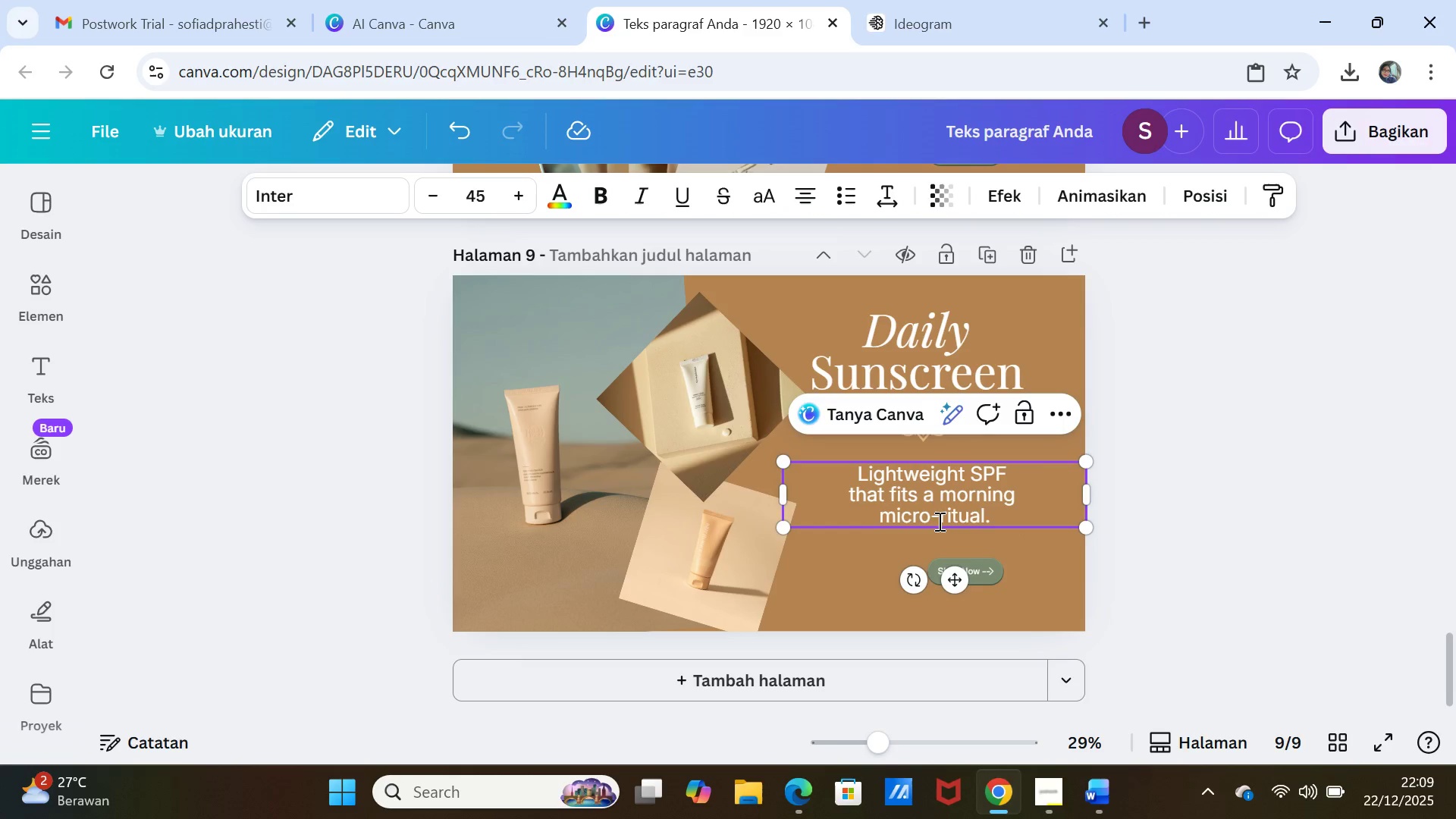 
key(Backspace)
 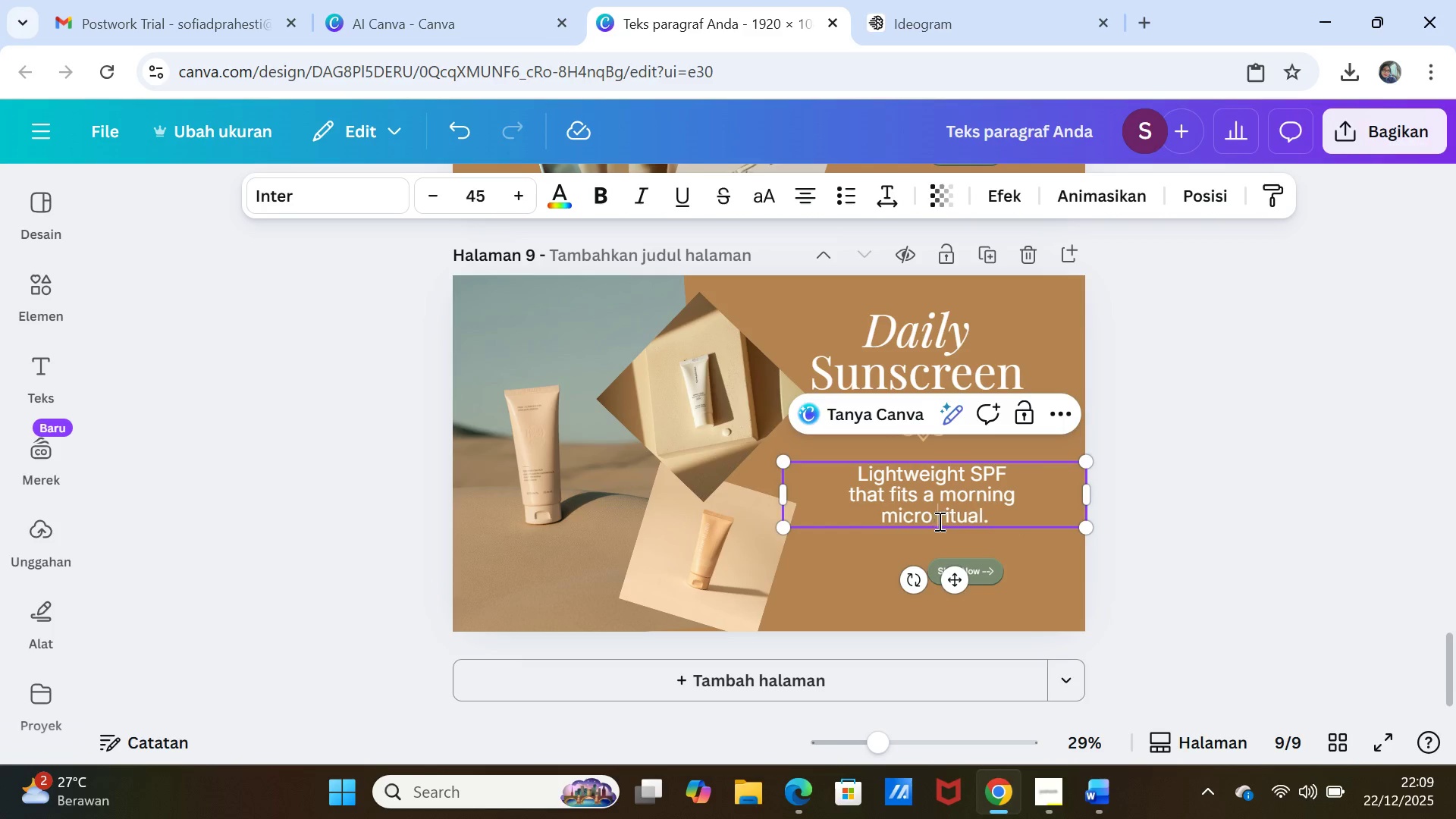 
key(Space)
 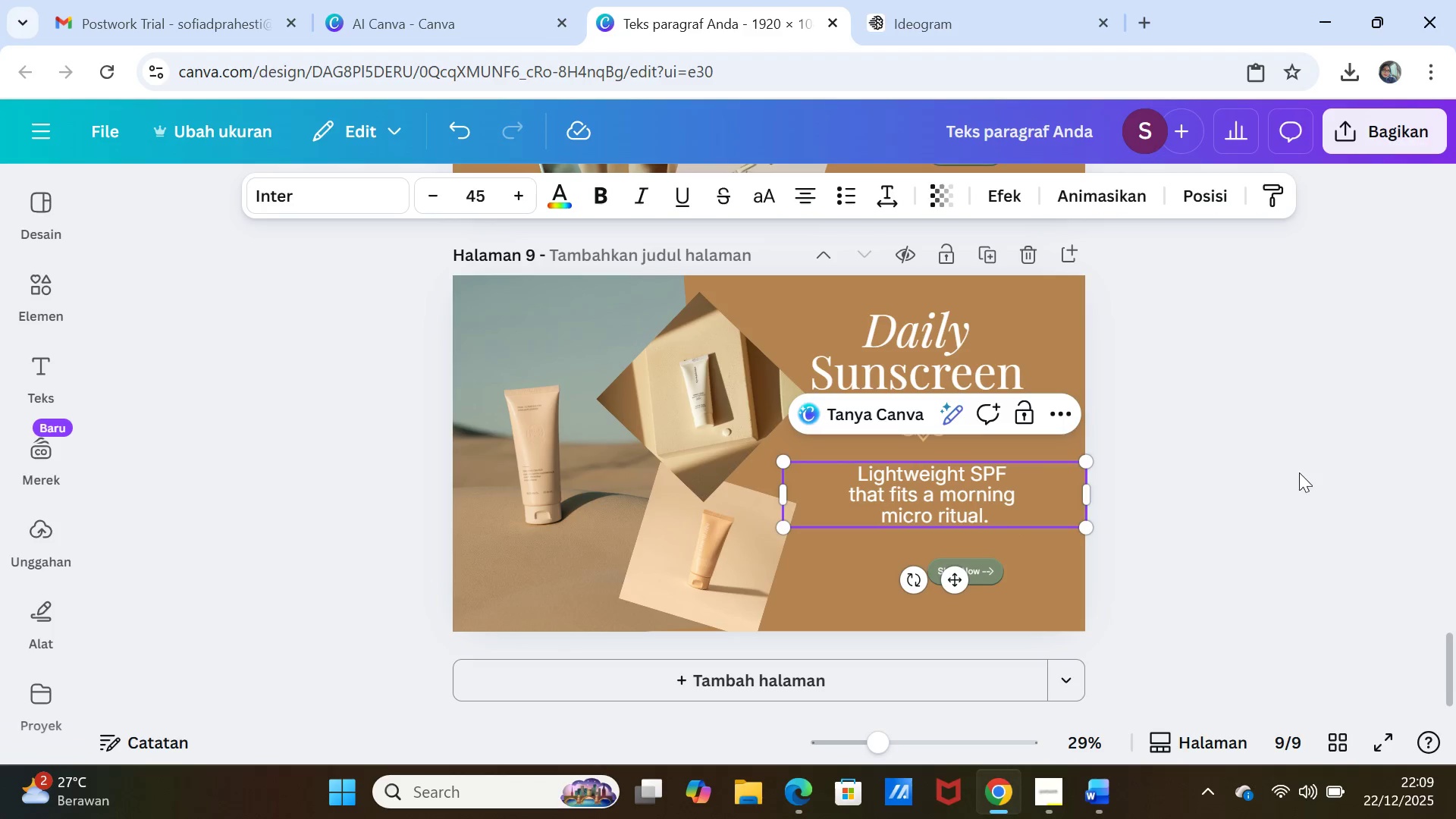 
left_click([1299, 472])
 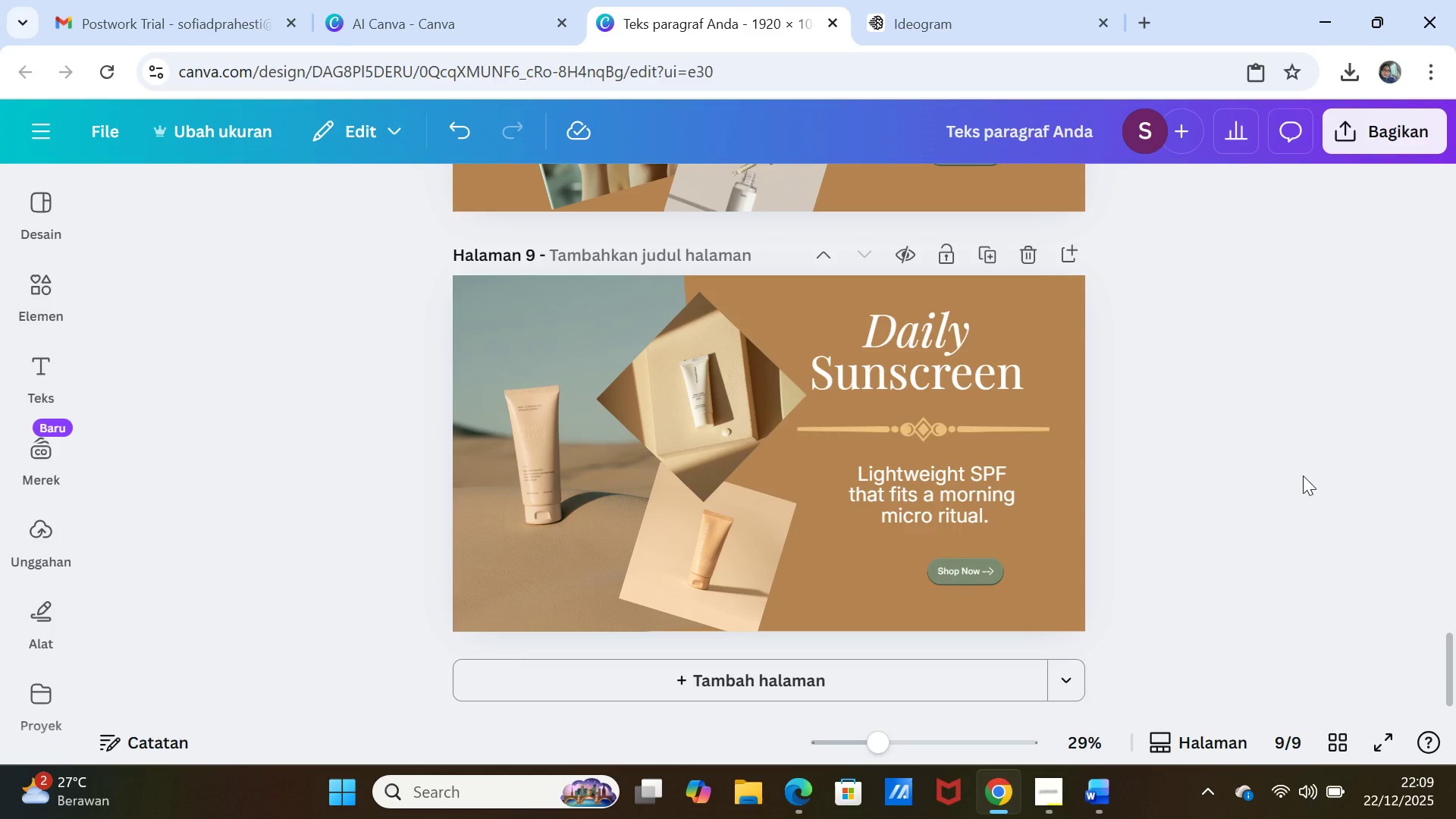 
scroll: coordinate [1304, 481], scroll_direction: down, amount: 1.0
 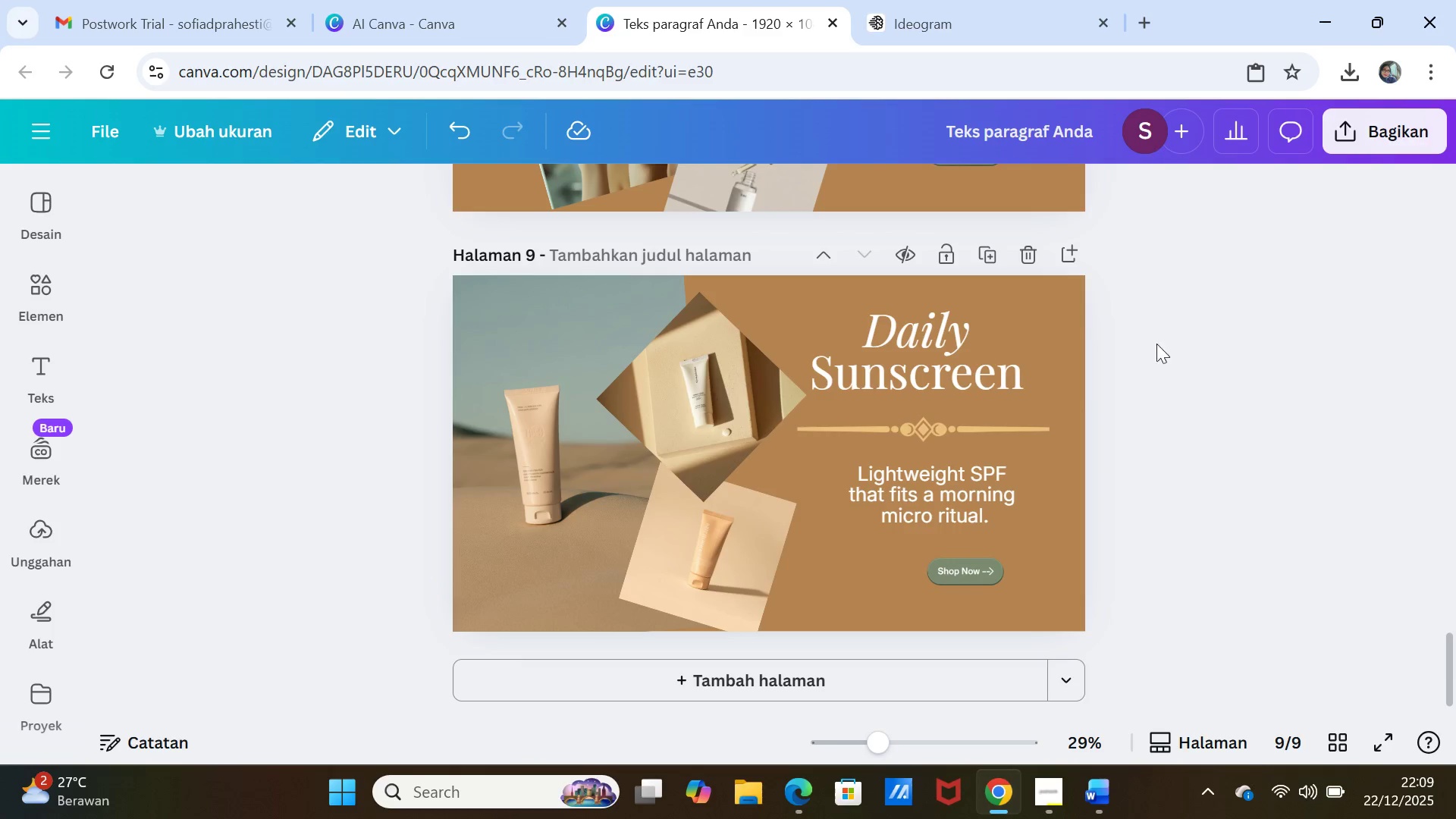 
wait(5.93)
 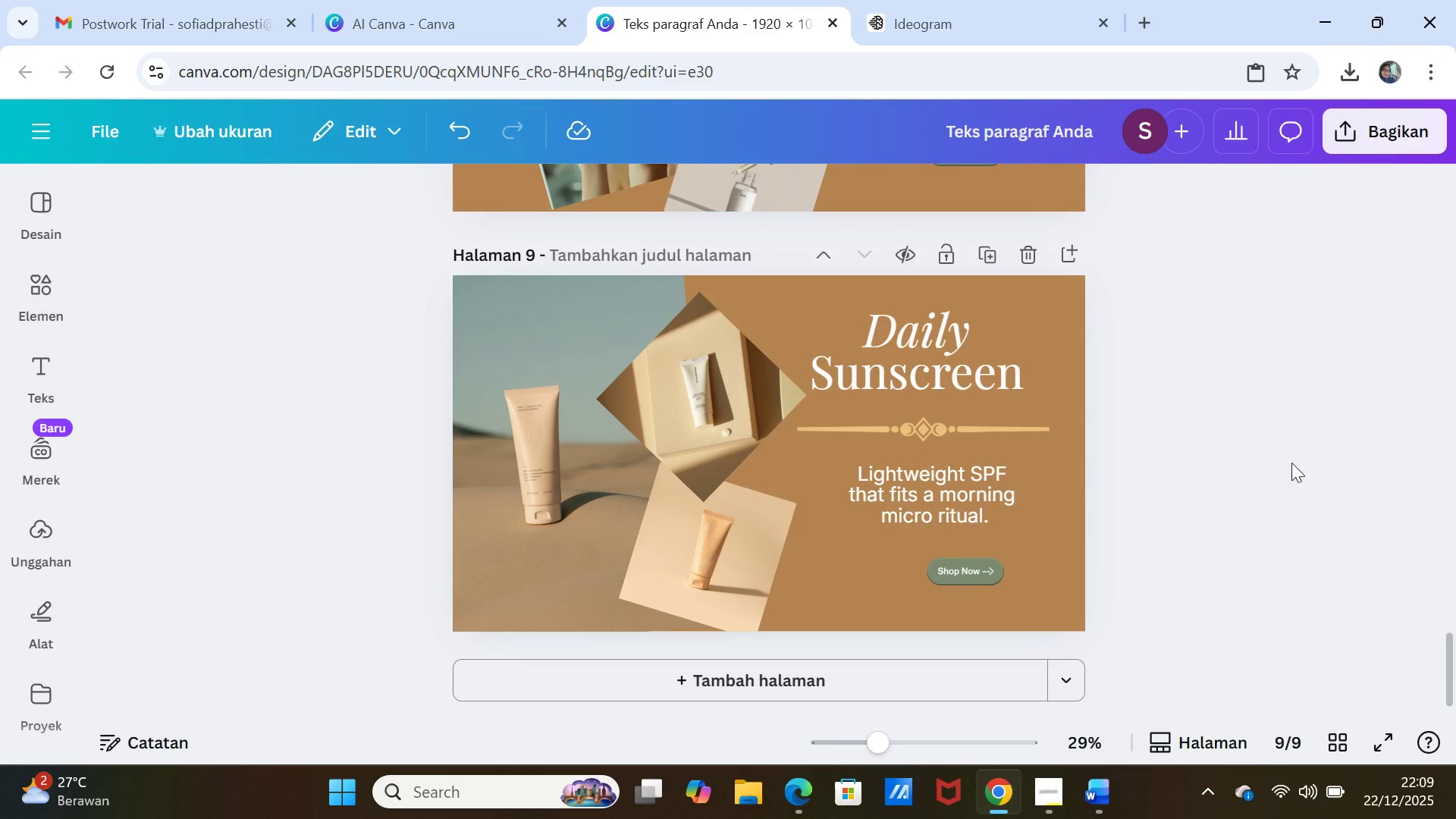 
left_click([984, 250])
 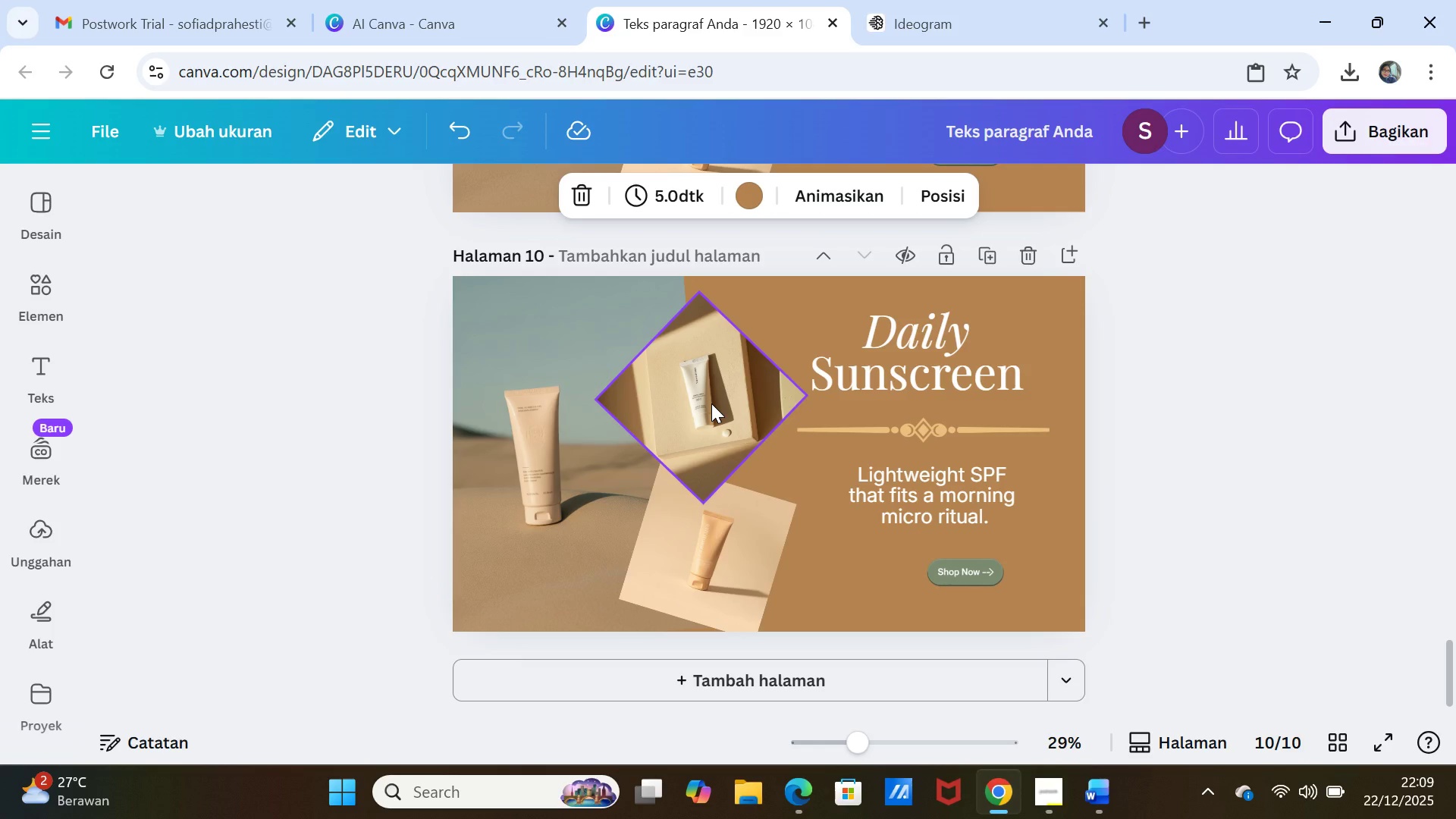 
left_click([711, 403])
 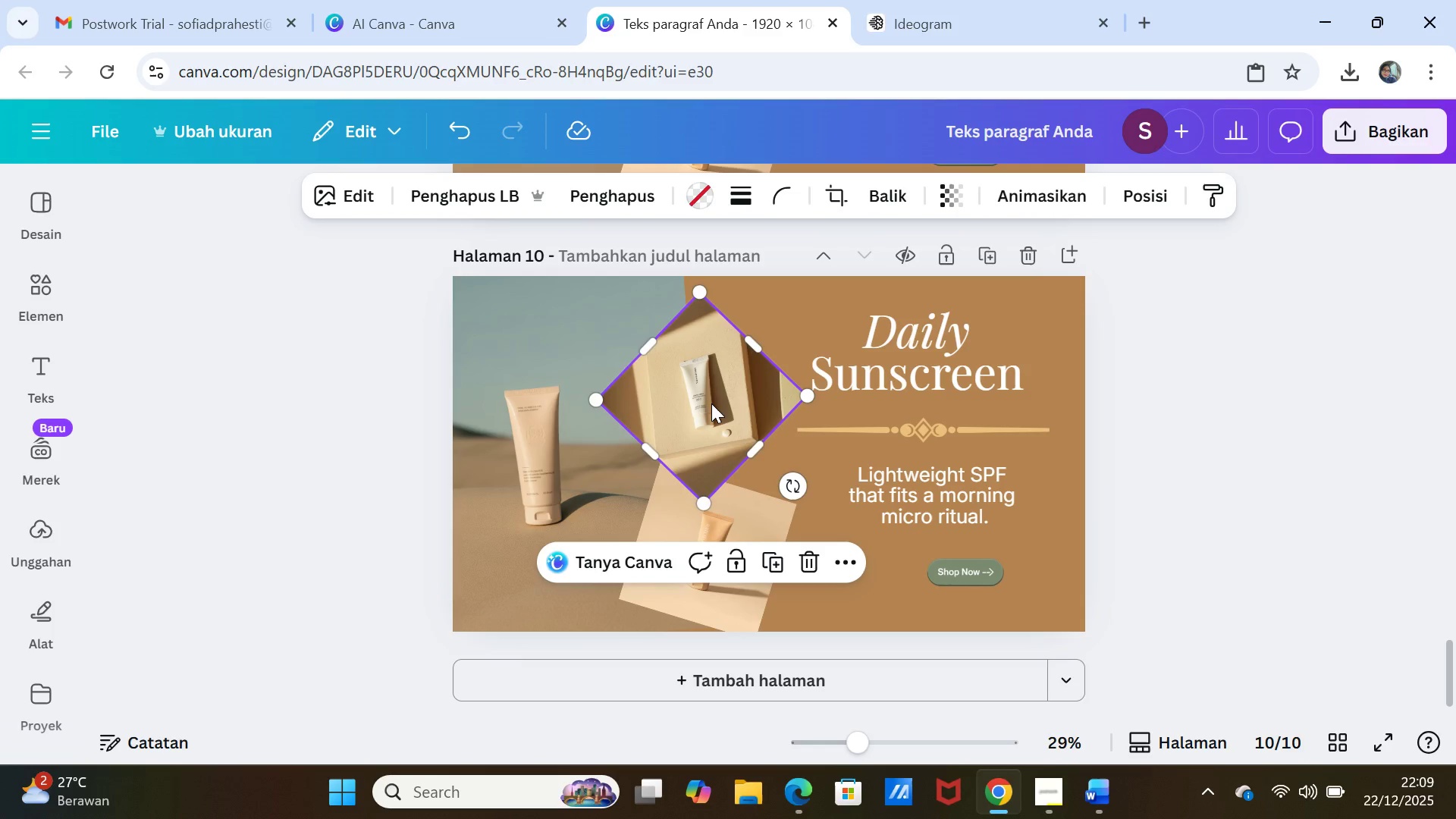 
key(Delete)
 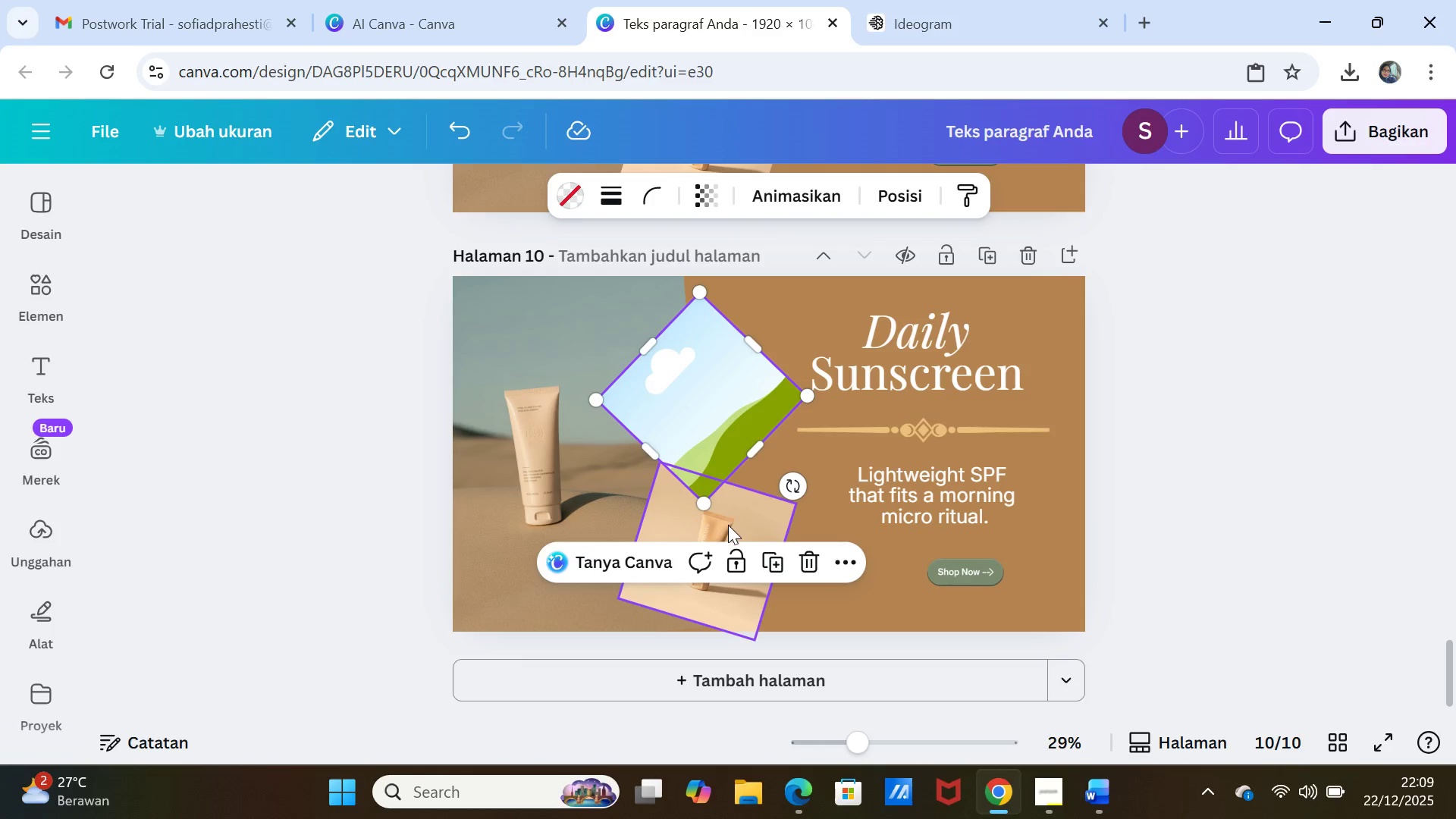 
left_click([728, 528])
 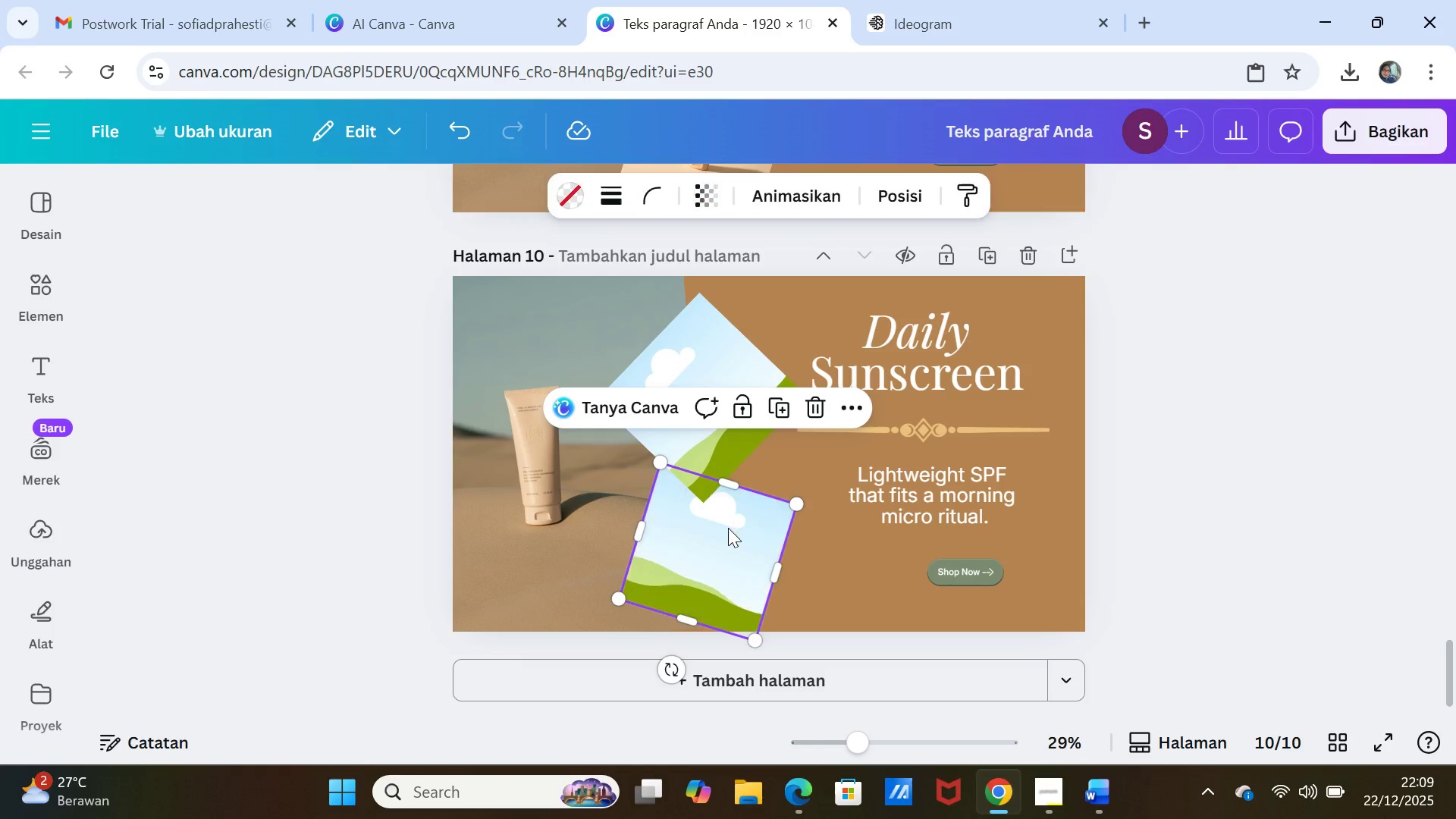 
key(Delete)
 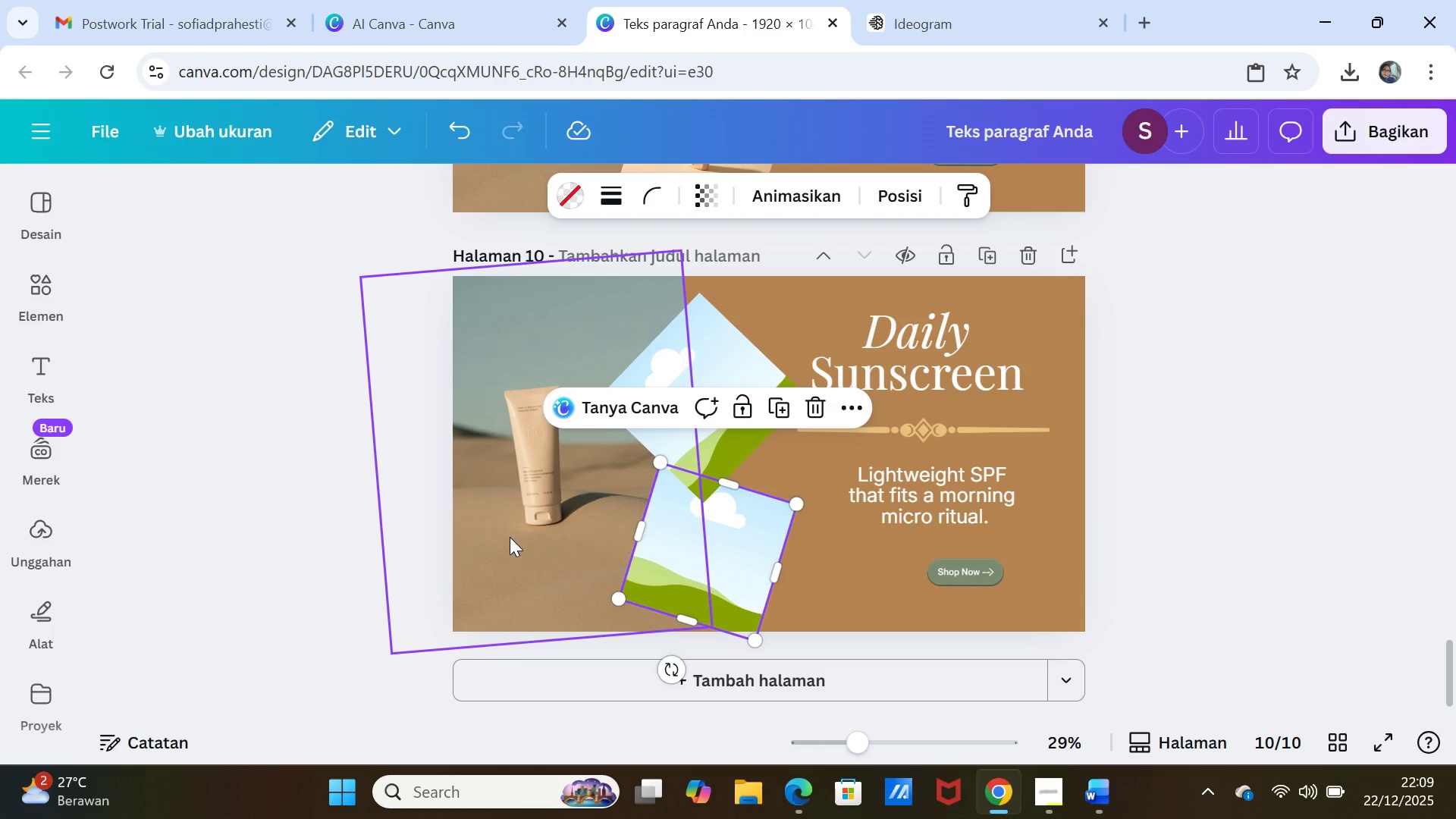 
left_click([510, 537])
 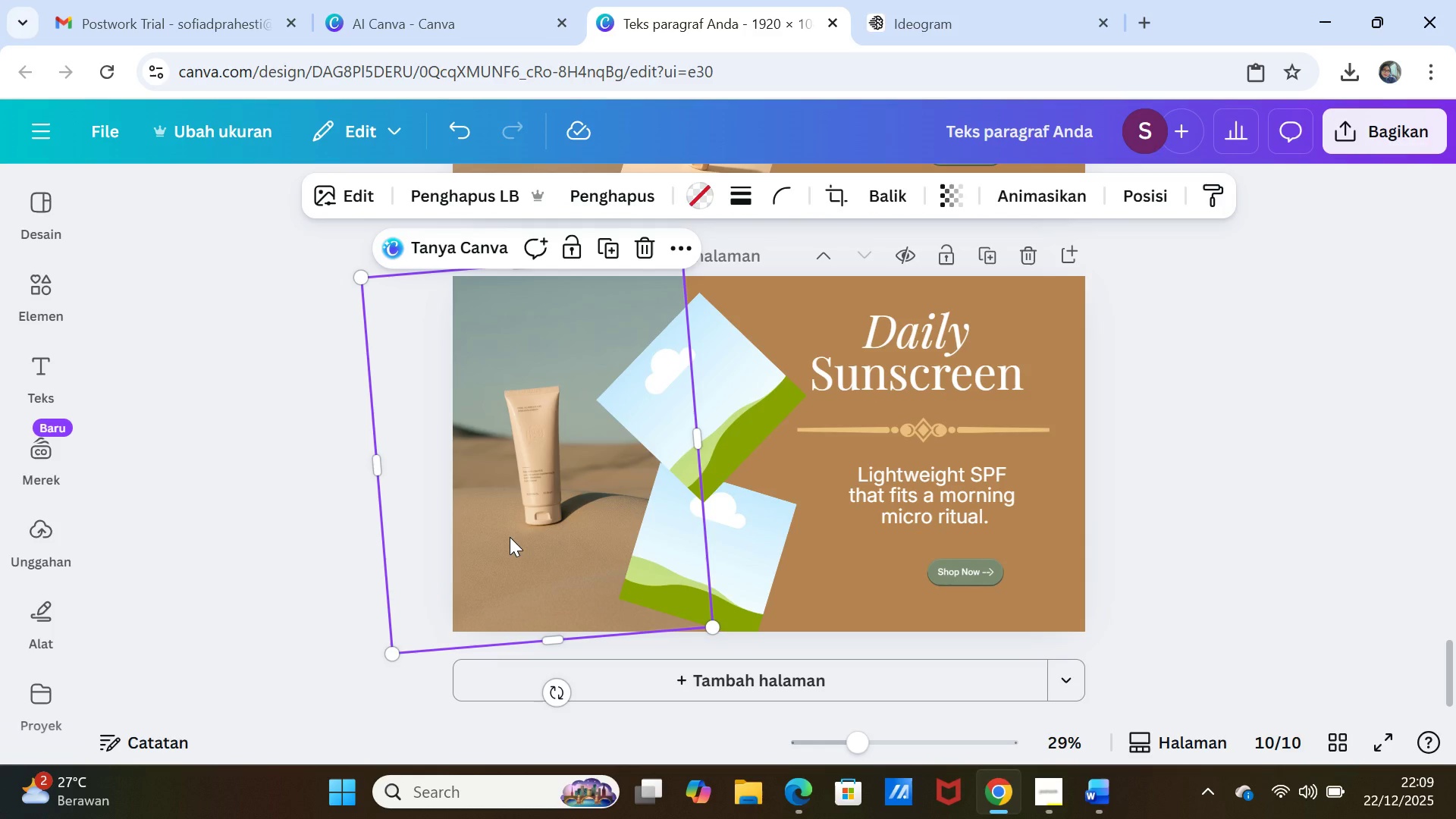 
key(Delete)
 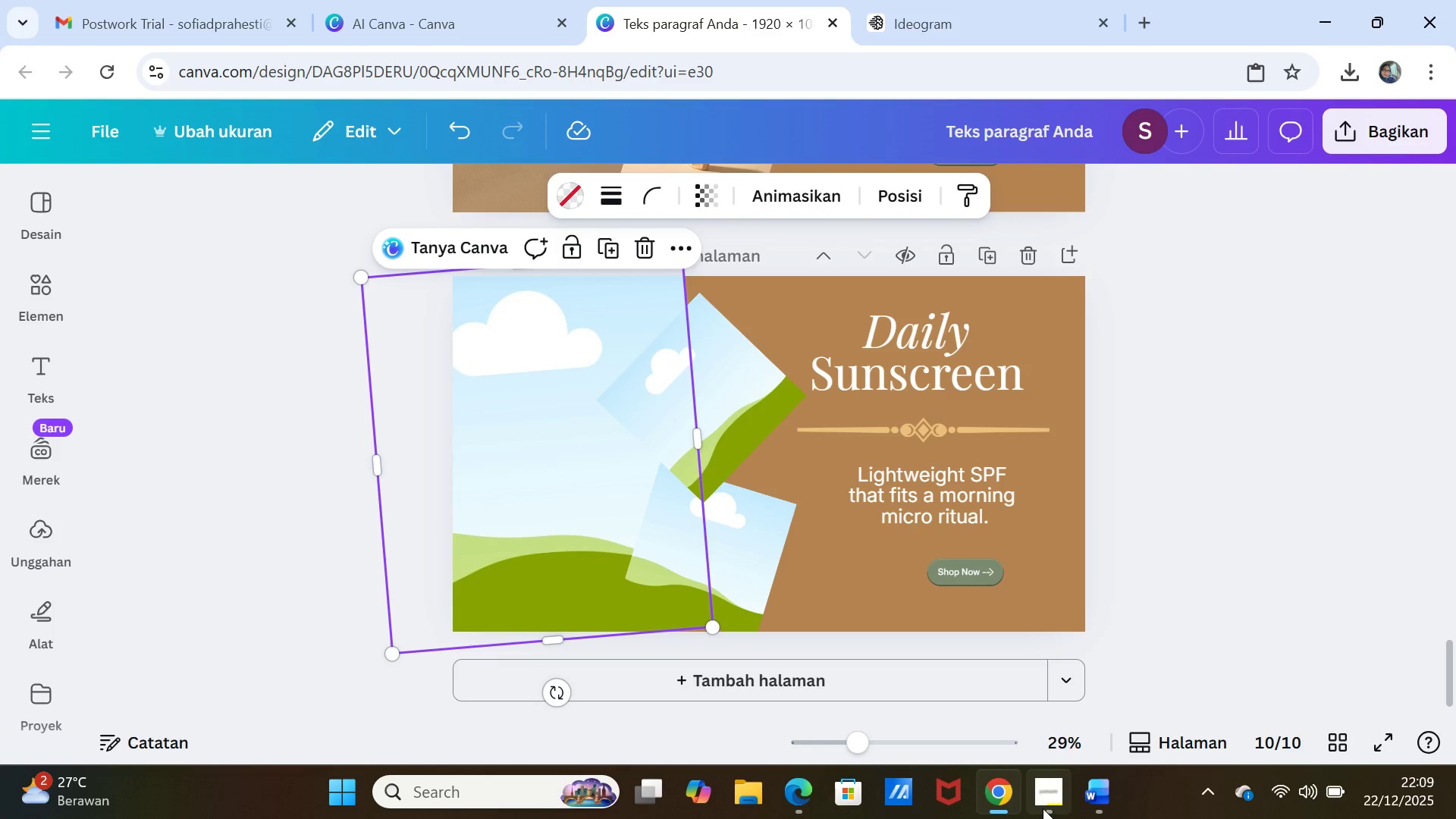 
left_click([1101, 780])
 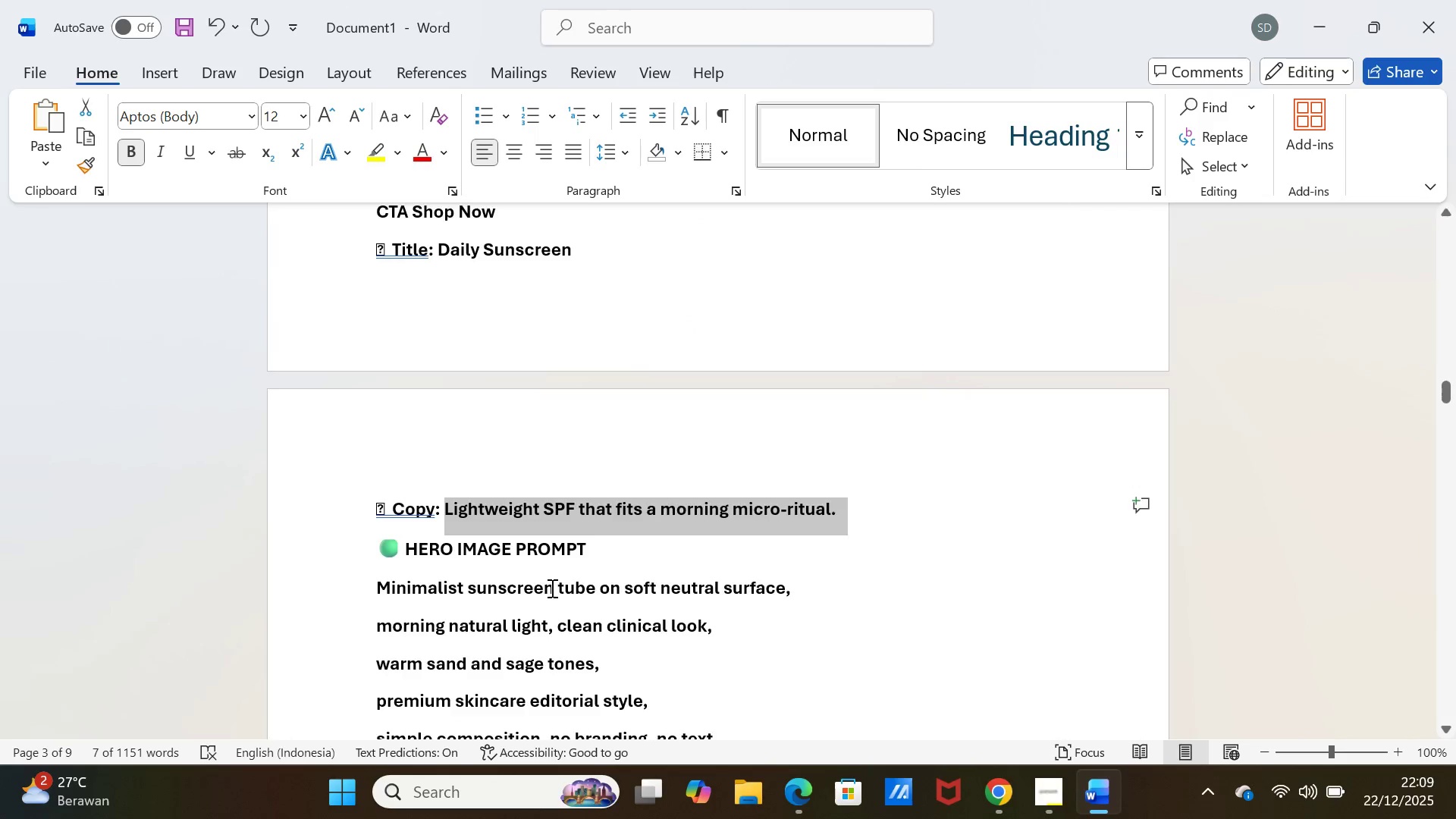 
scroll: coordinate [504, 514], scroll_direction: down, amount: 14.0
 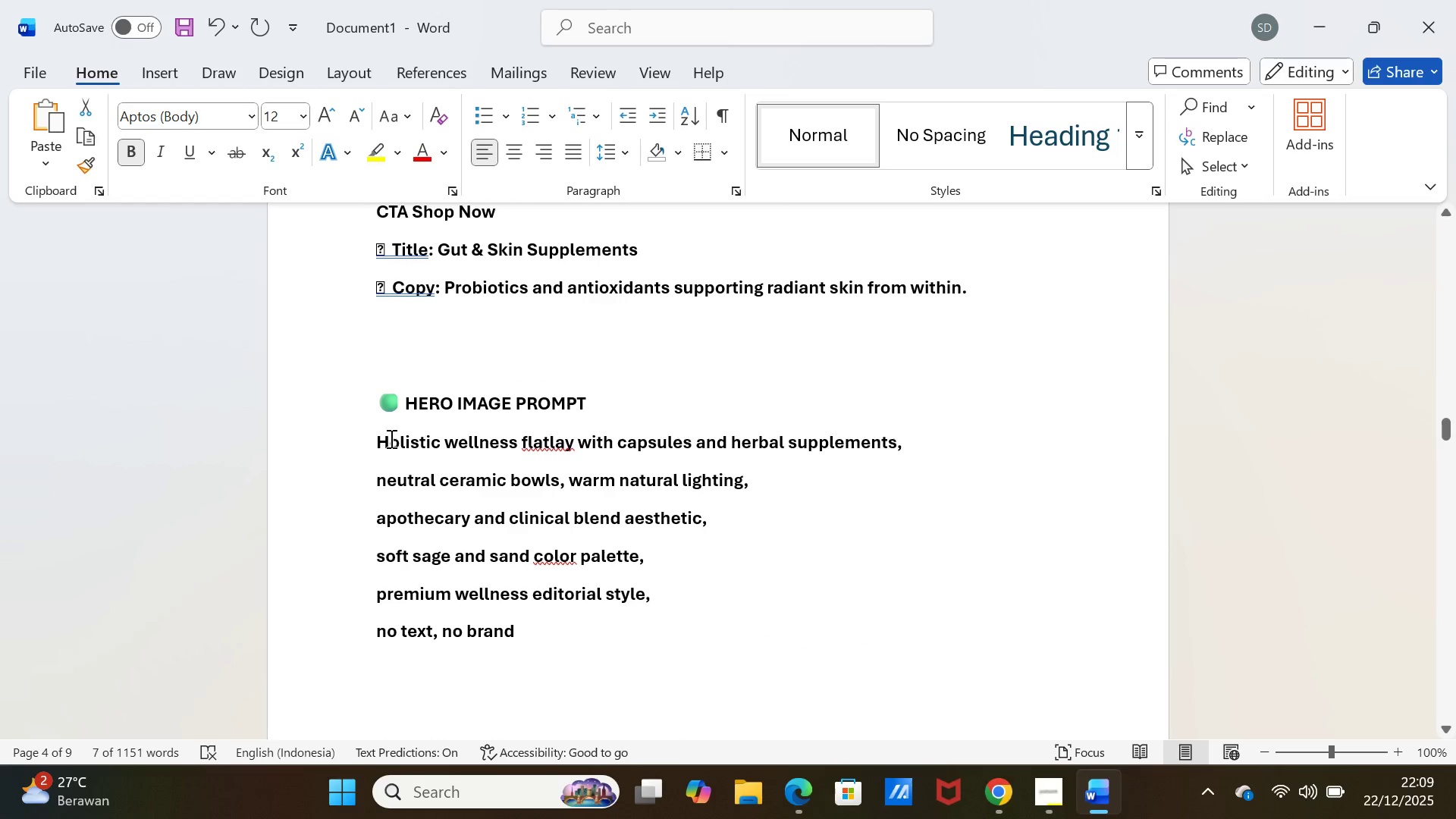 
left_click_drag(start_coordinate=[375, 438], to_coordinate=[516, 633])
 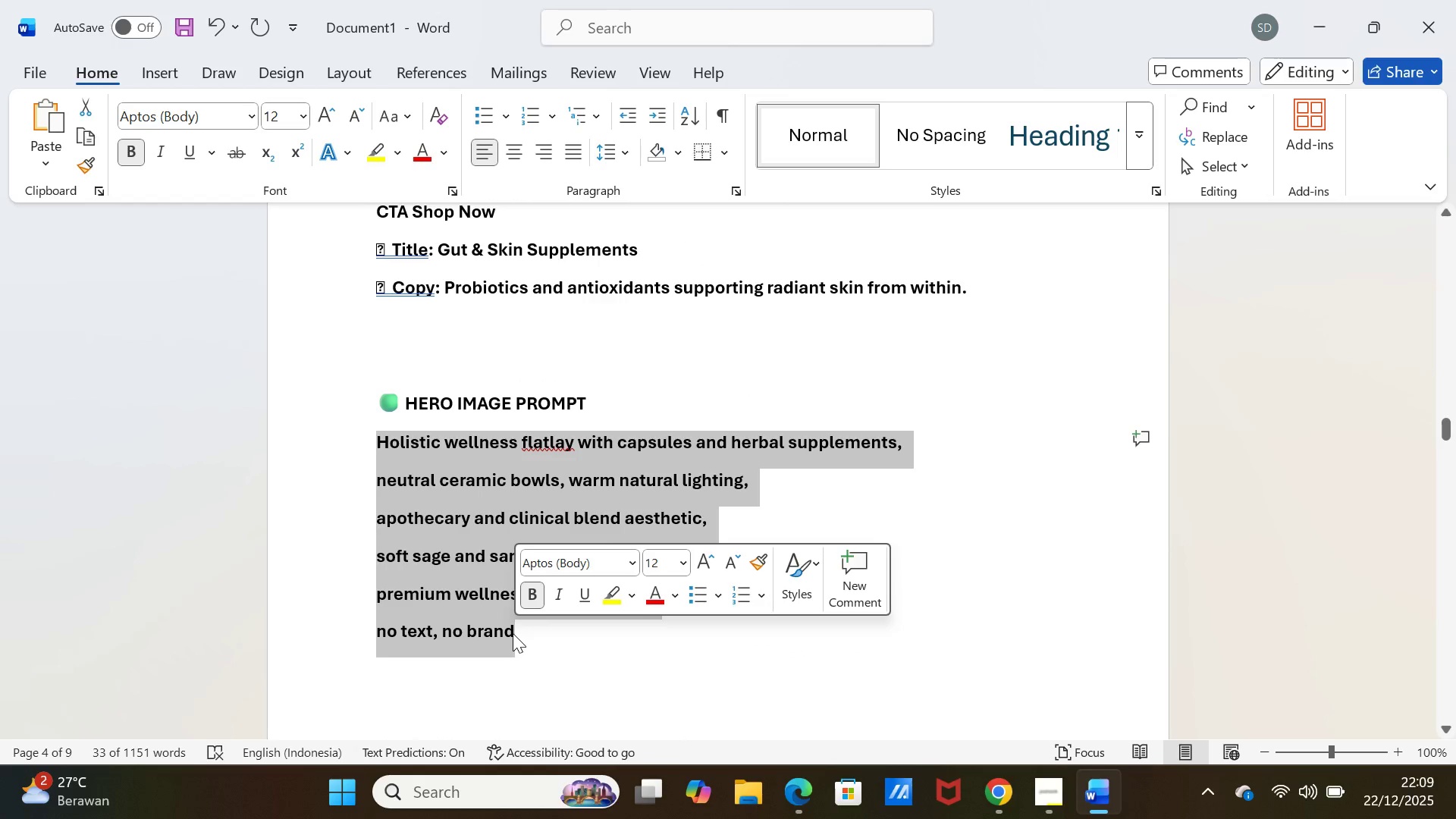 
key(Control+C)
 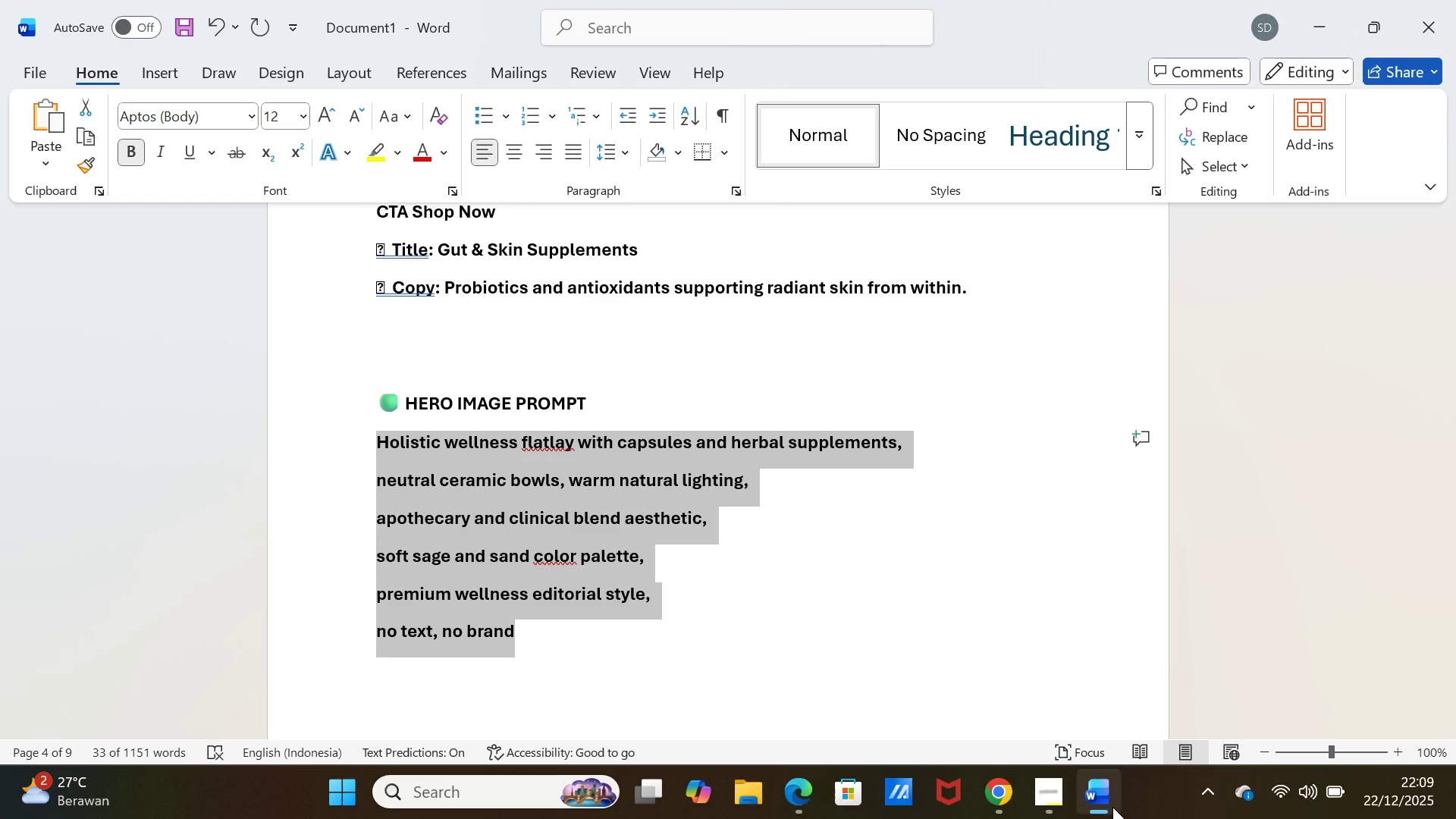 
left_click([1112, 807])
 